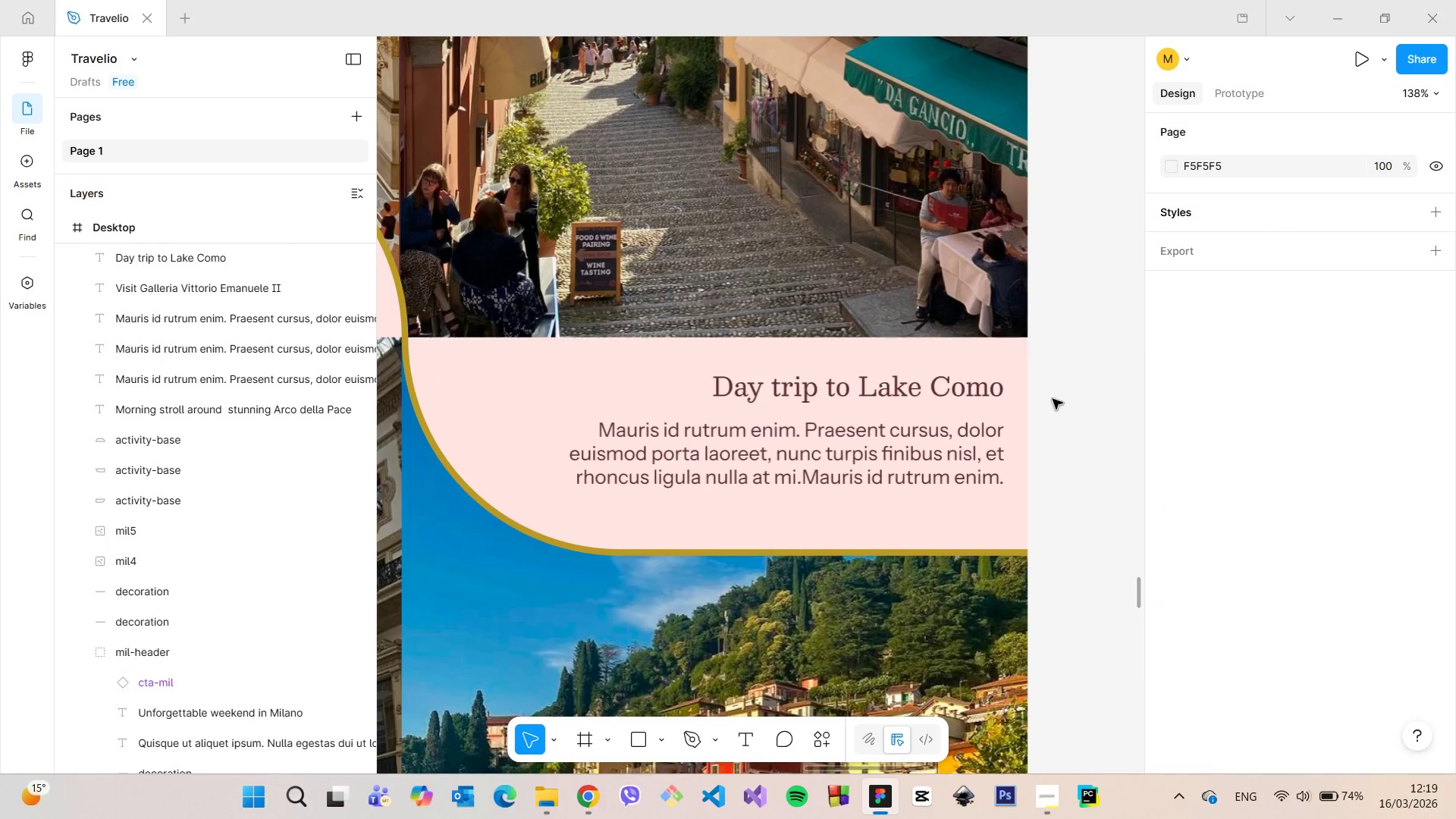 
scroll: coordinate [1052, 398], scroll_direction: down, amount: 10.0
 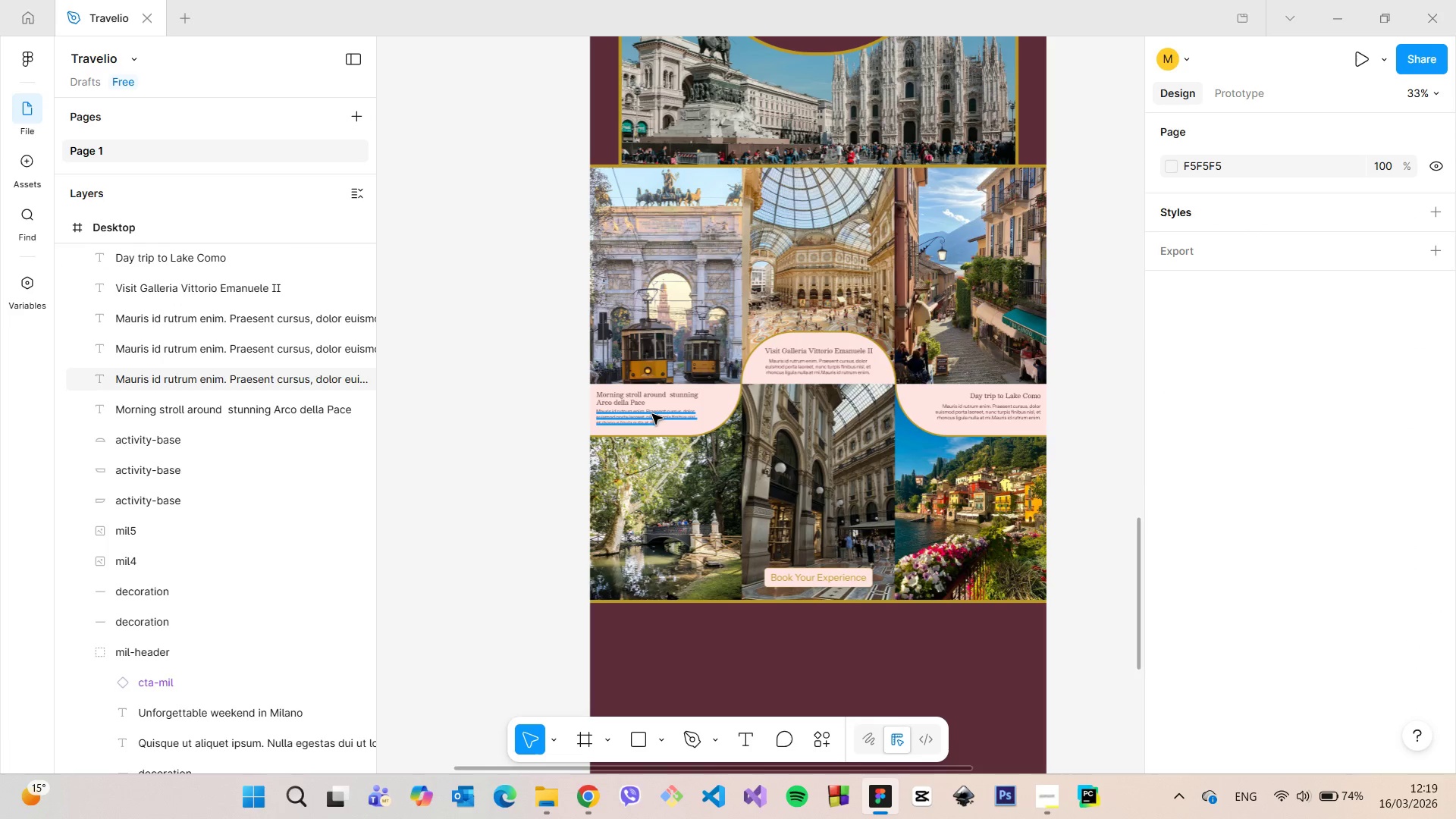 
left_click([717, 414])
 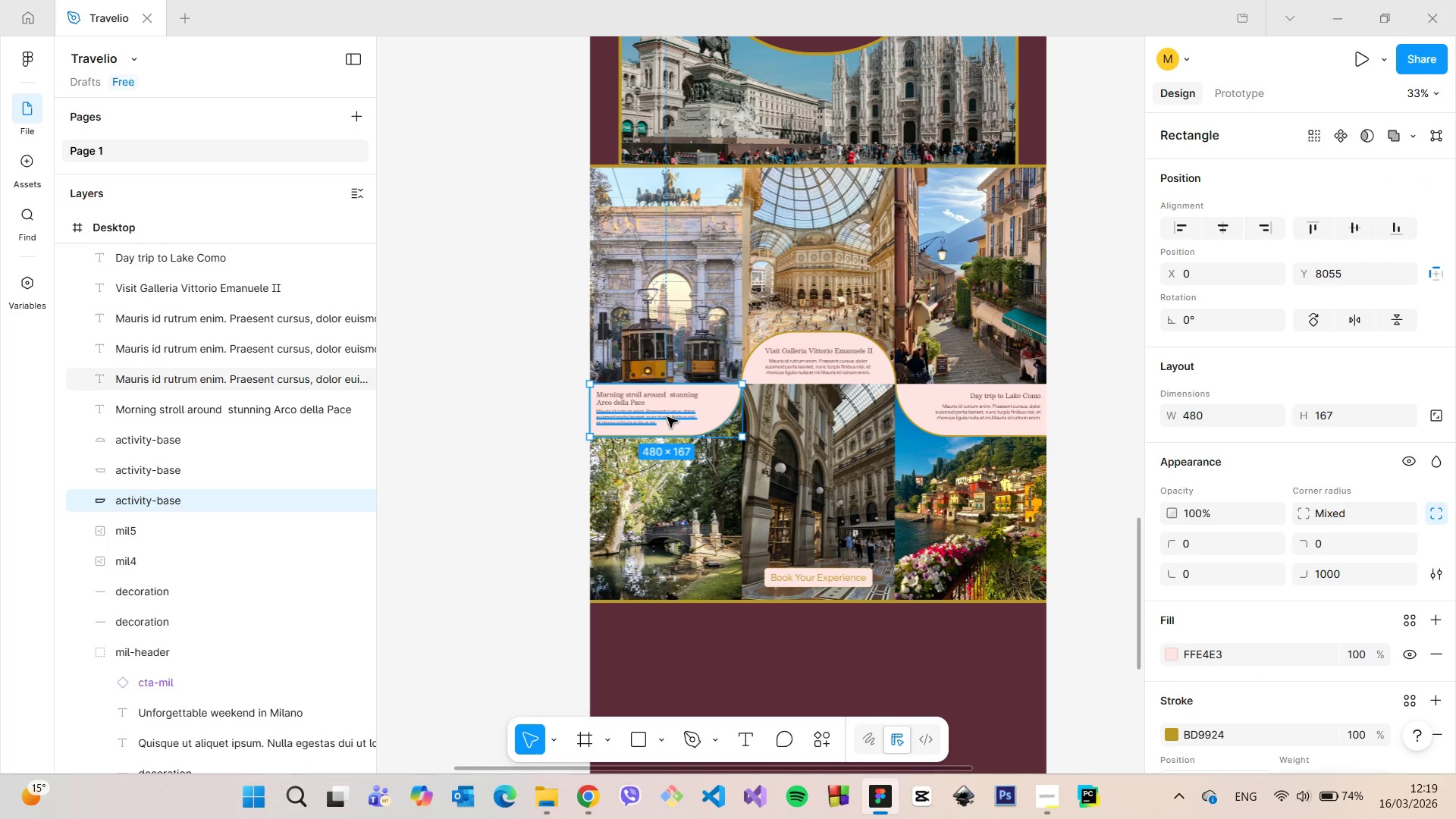 
hold_key(key=ControlLeft, duration=1.51)
left_click([667, 417])
 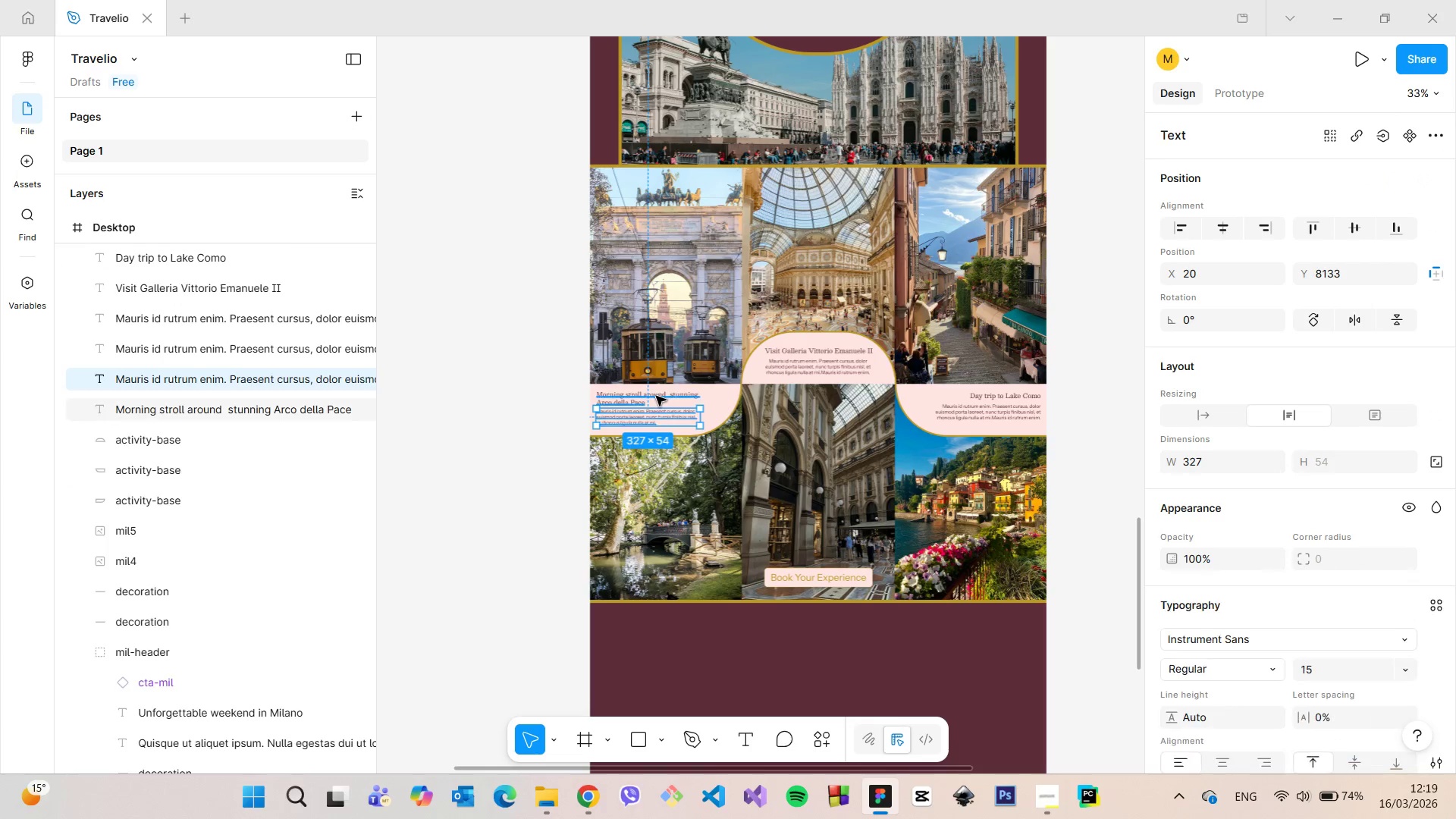 
left_click([656, 396])
 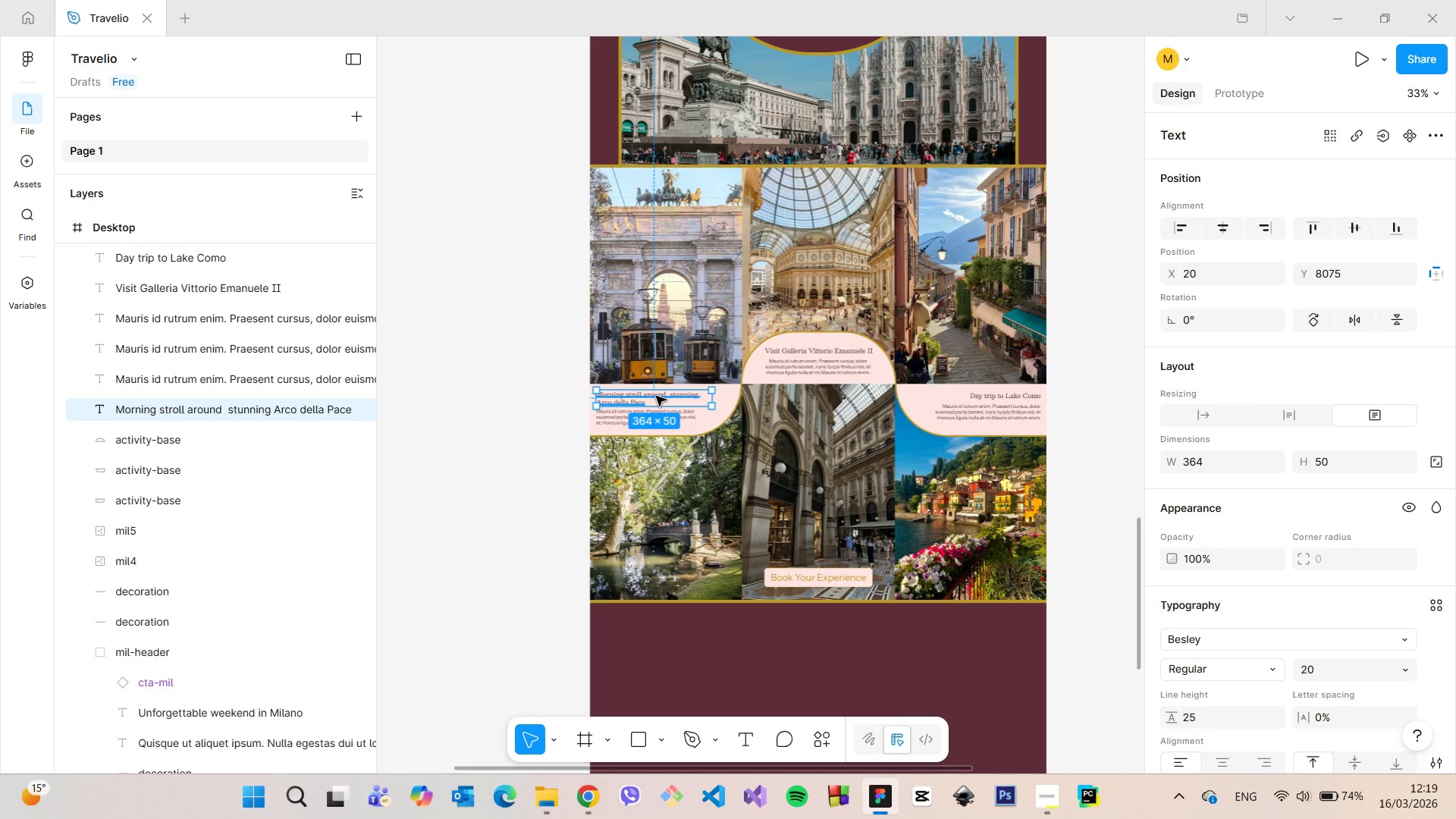 
key(Control+ControlLeft)
 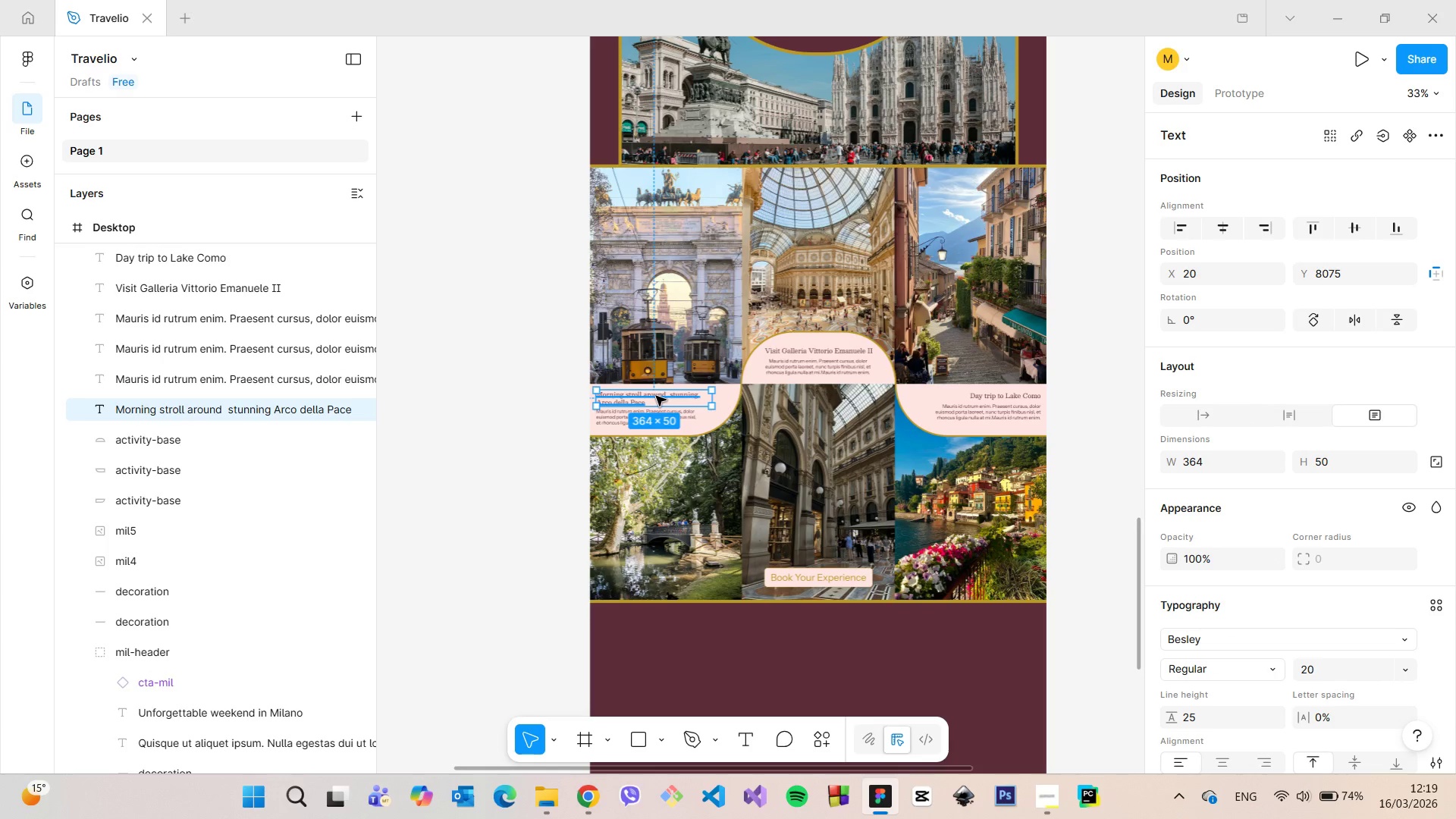 
key(Control+ControlLeft)
 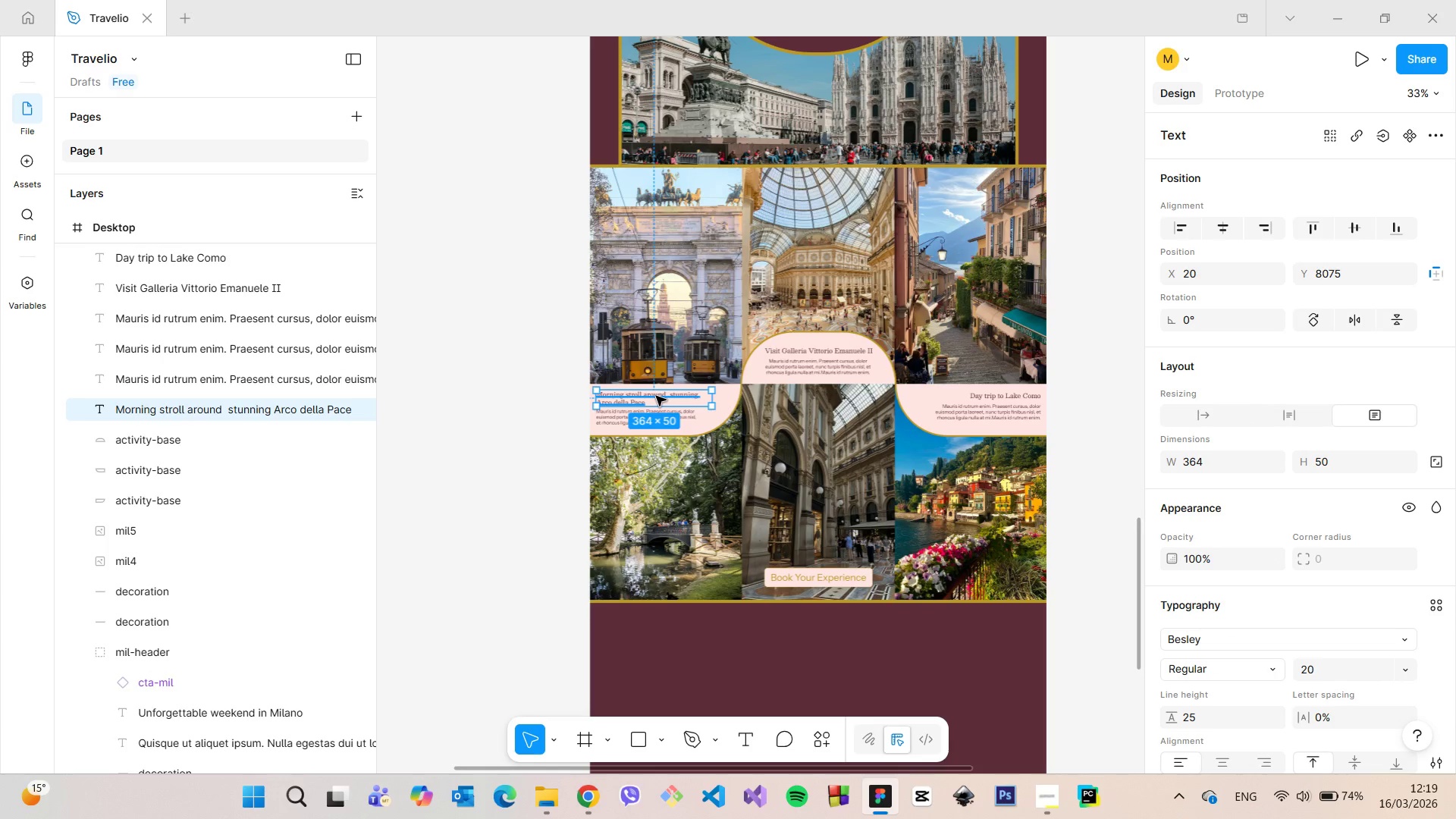 
key(Control+ControlLeft)
 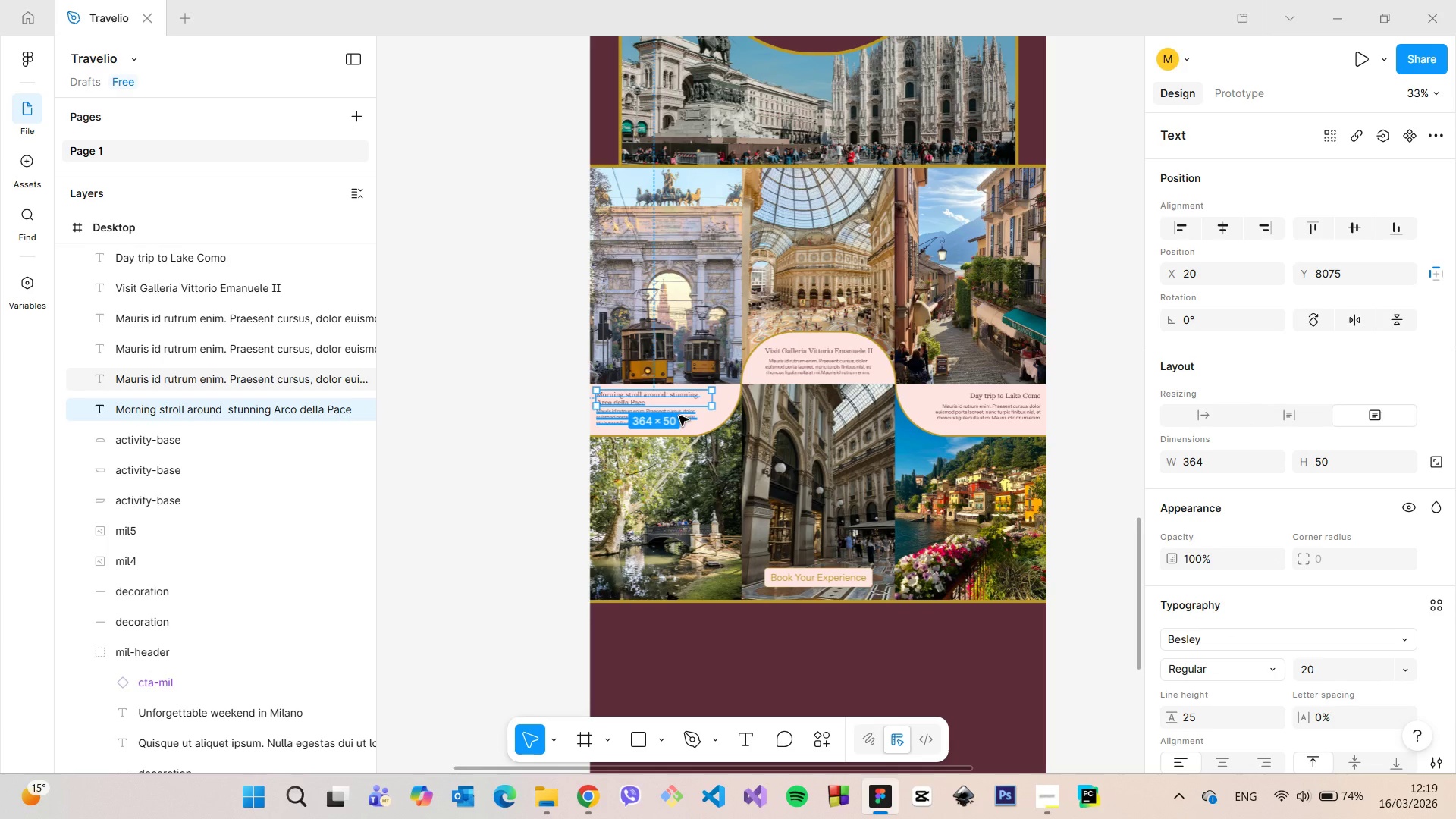 
hold_key(key=ShiftLeft, duration=1.51)
left_click([679, 416])
 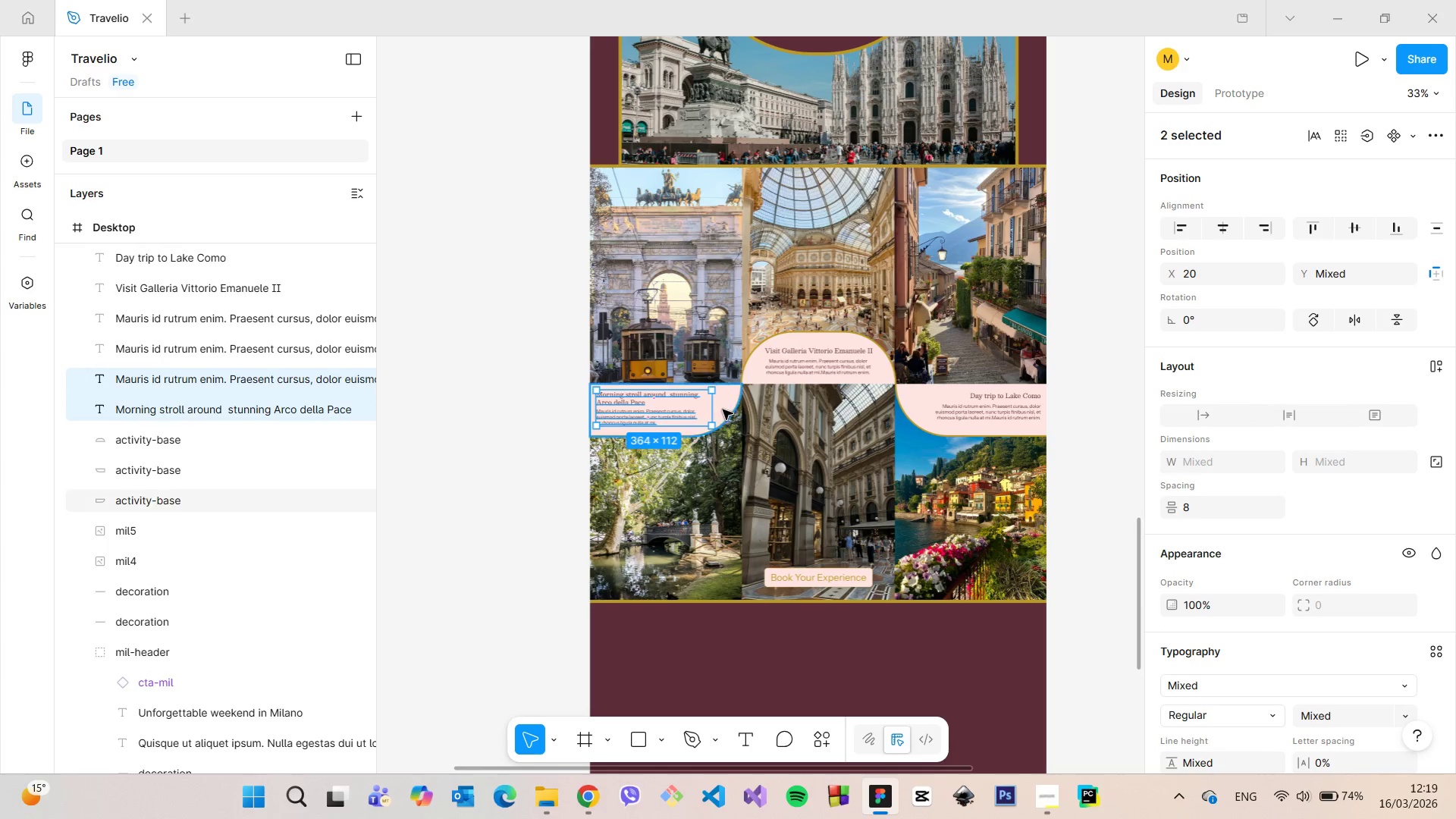 
left_click([723, 407])
 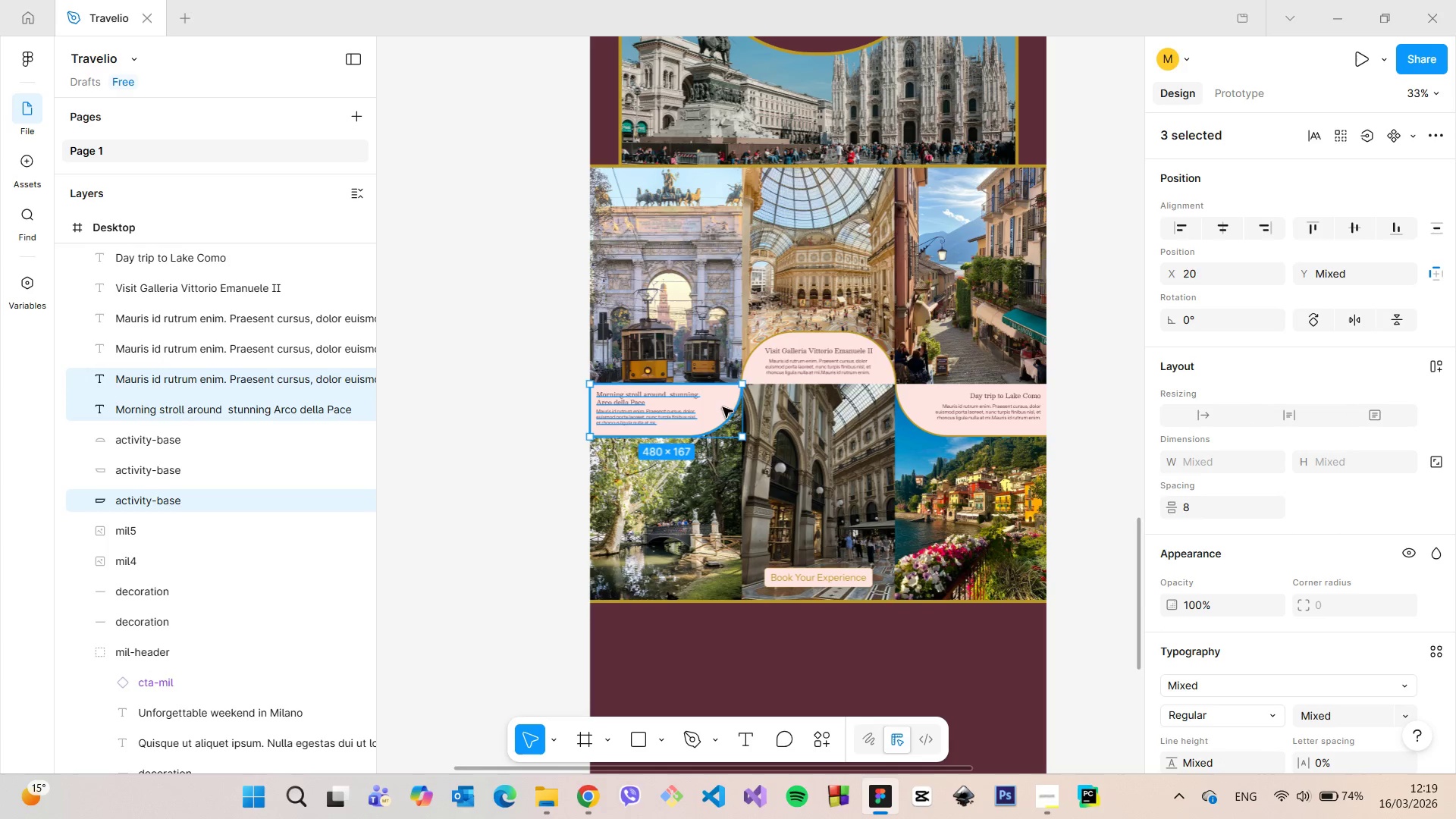 
hold_key(key=ShiftLeft, duration=0.33)
 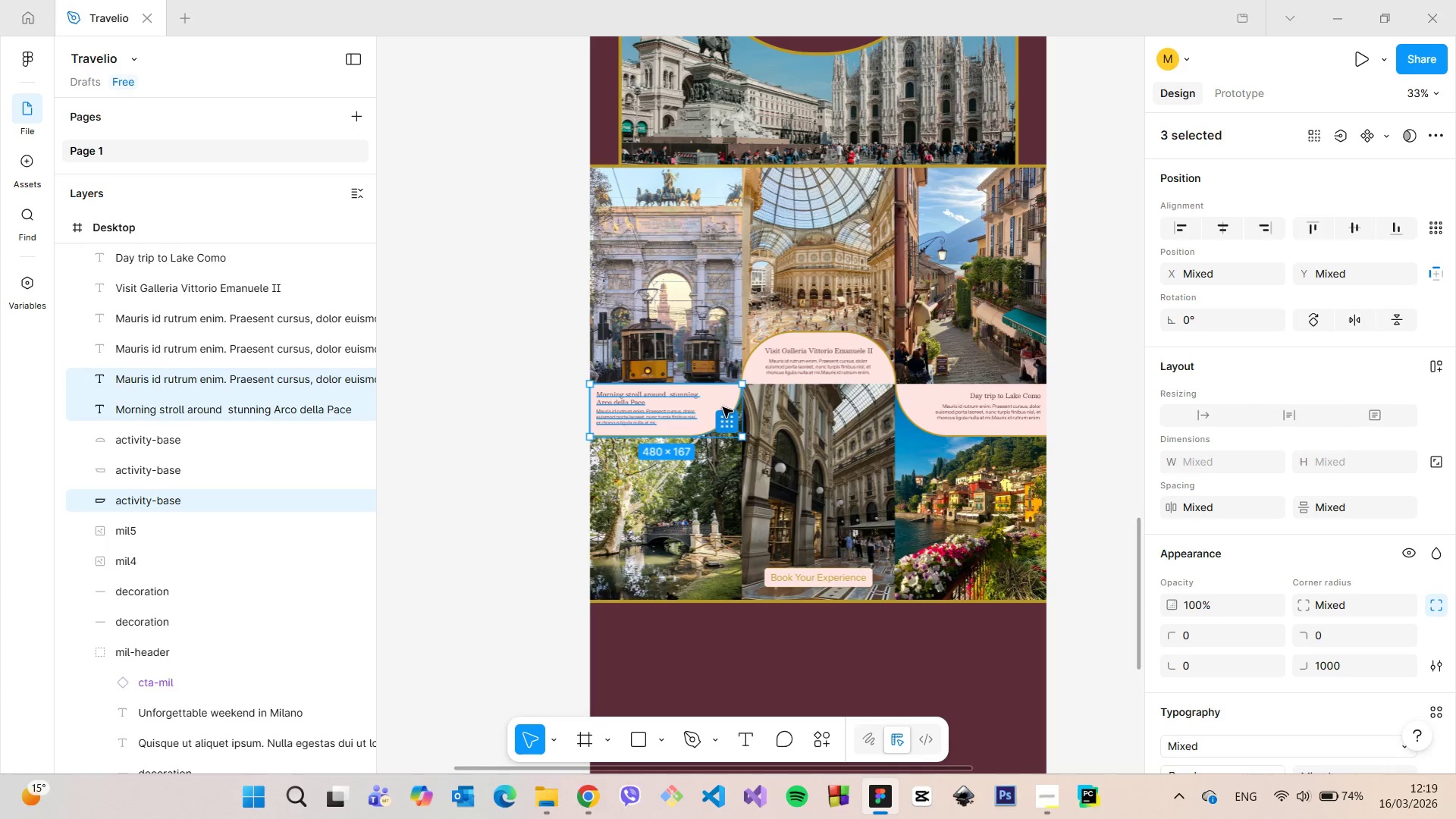 
right_click([723, 407])
 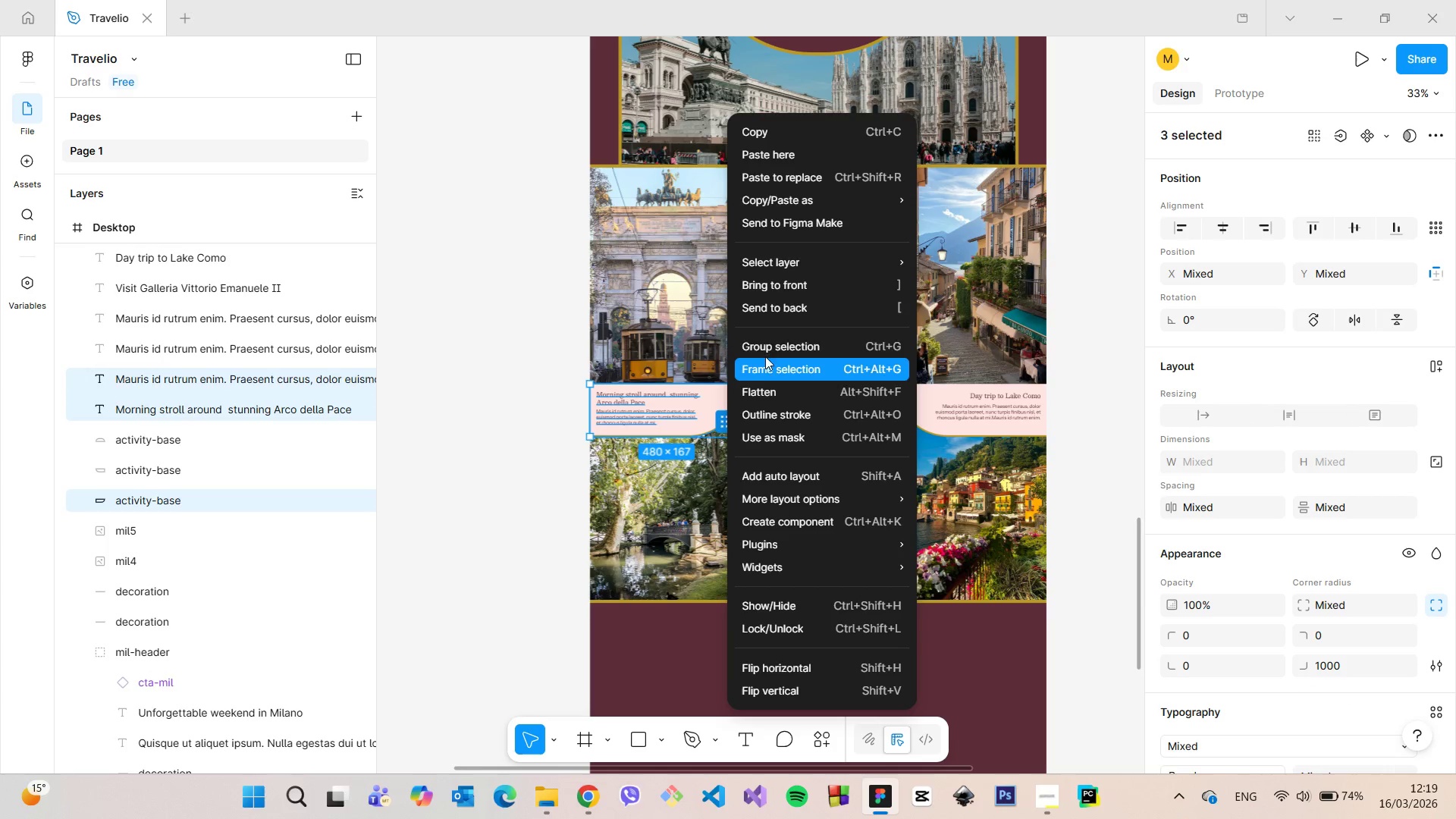 
left_click([764, 353])
 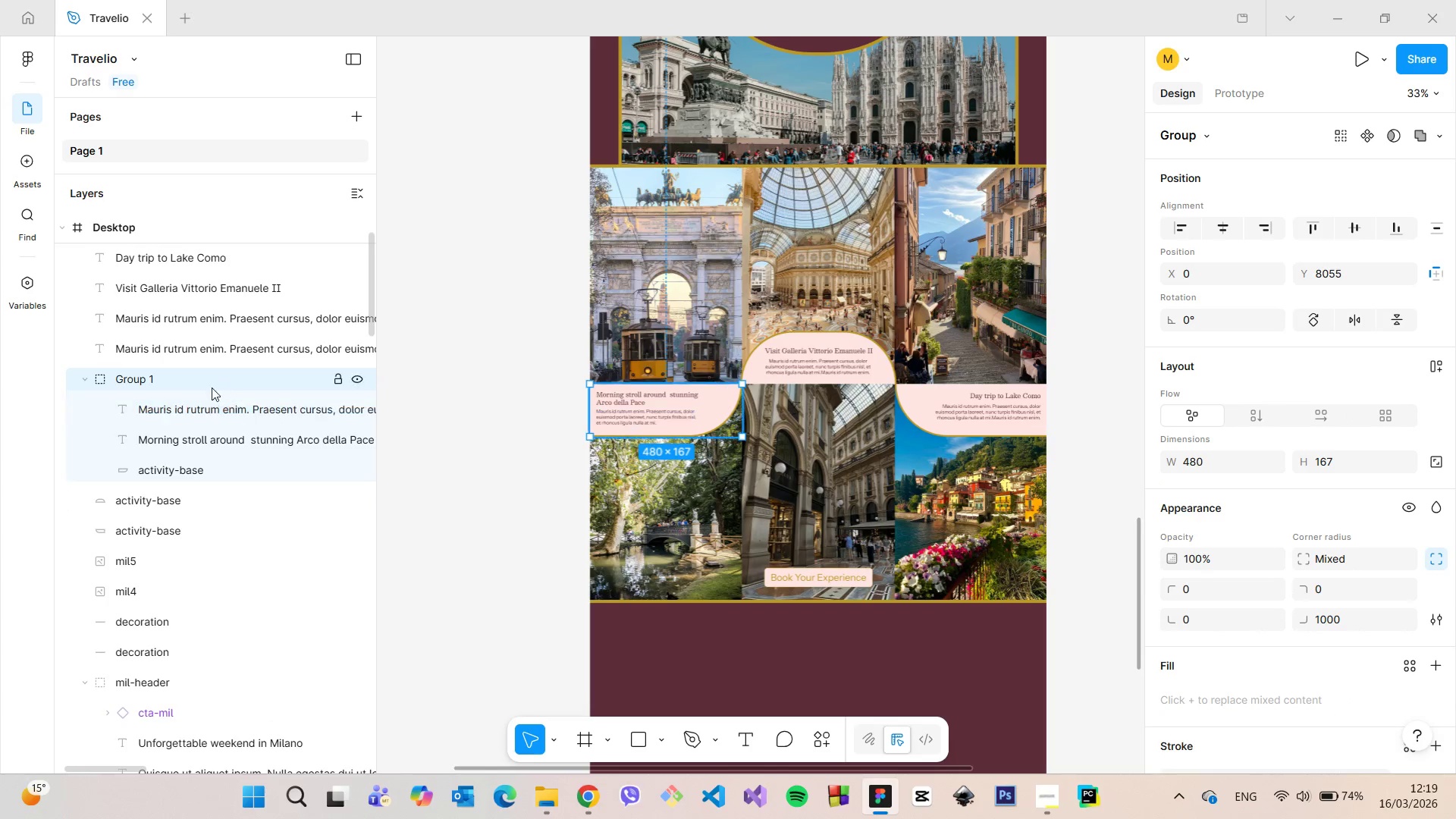 
double_click([208, 384])
 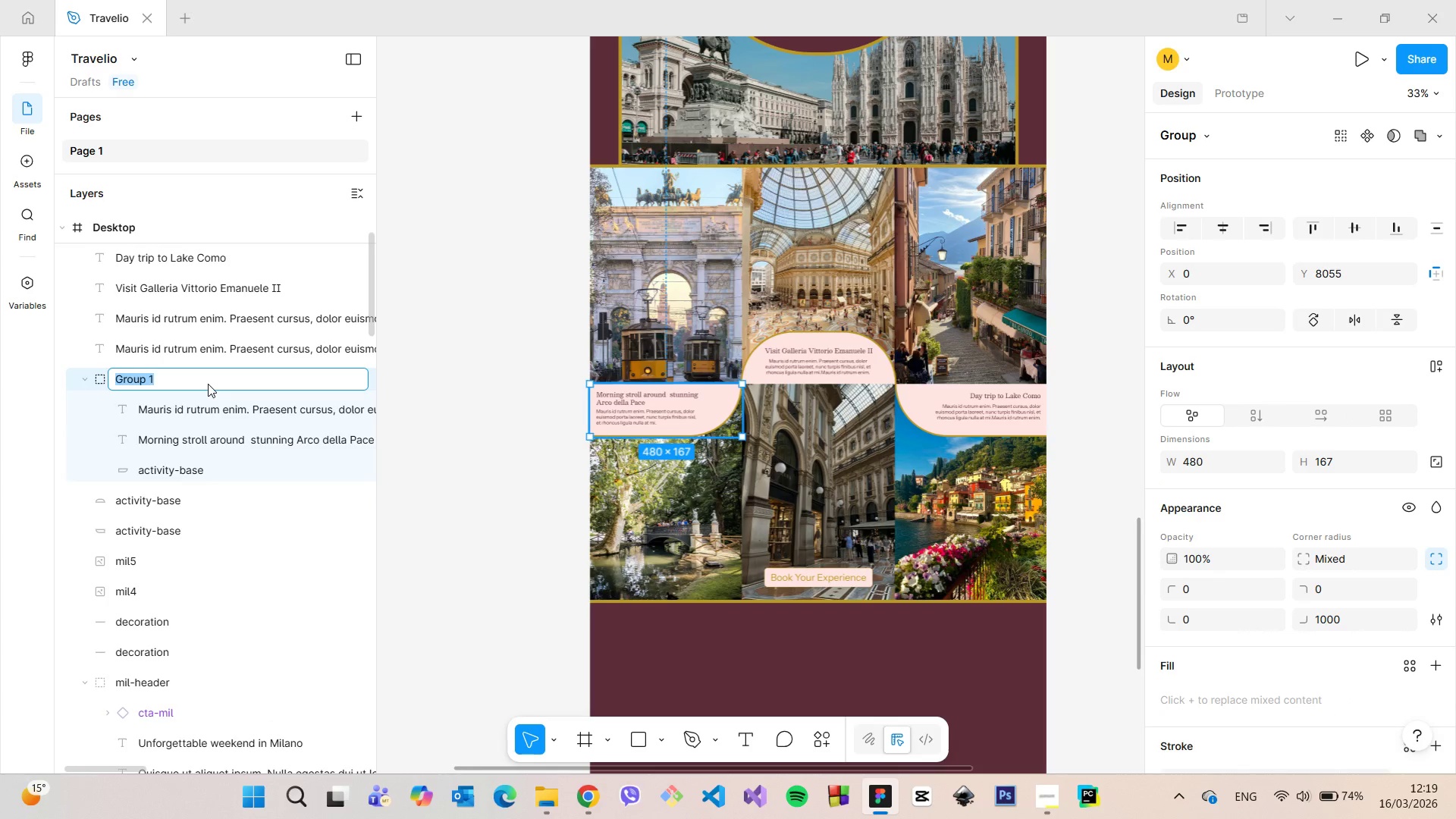 
type(activity-content)
 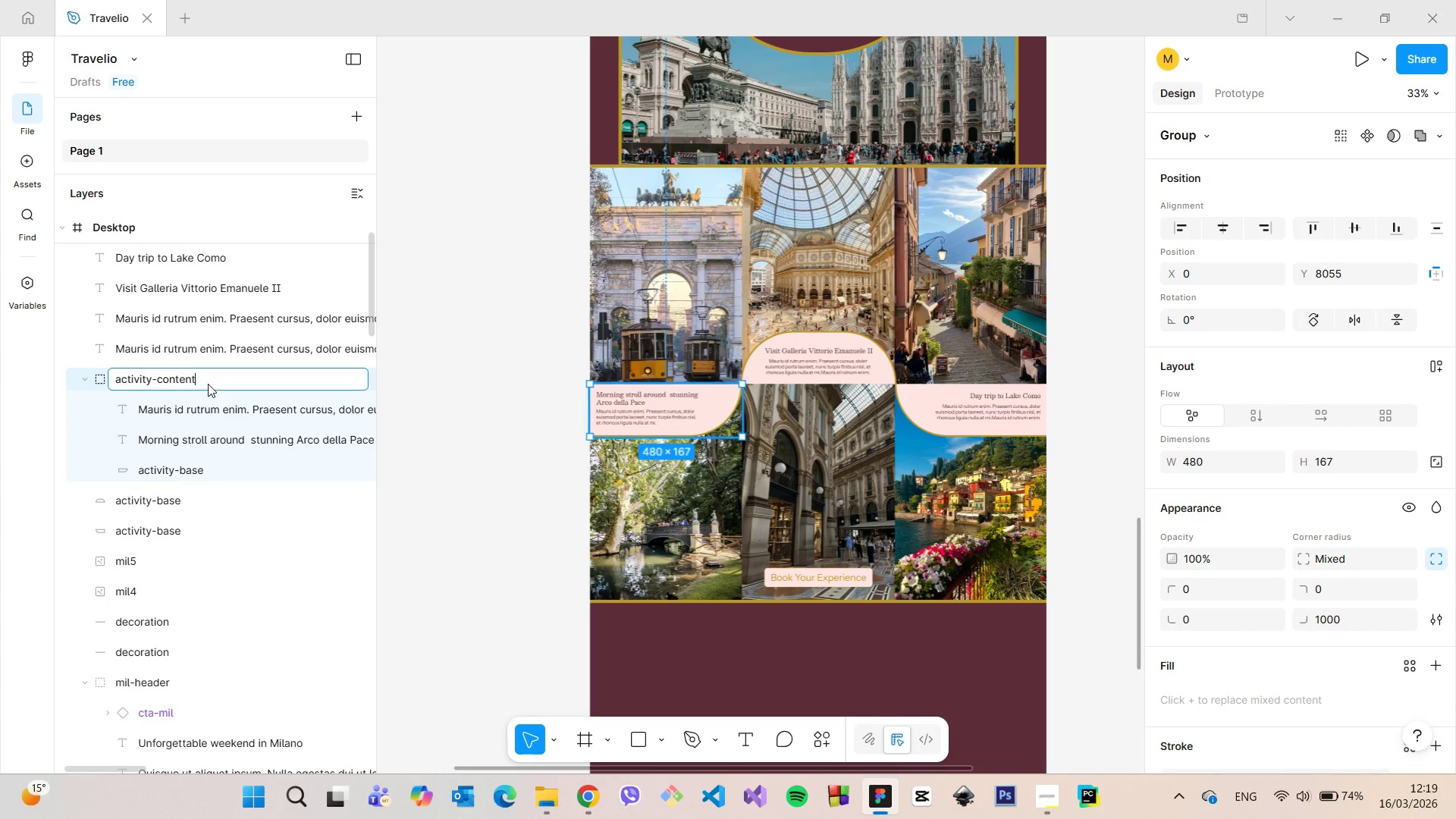 
key(Enter)
 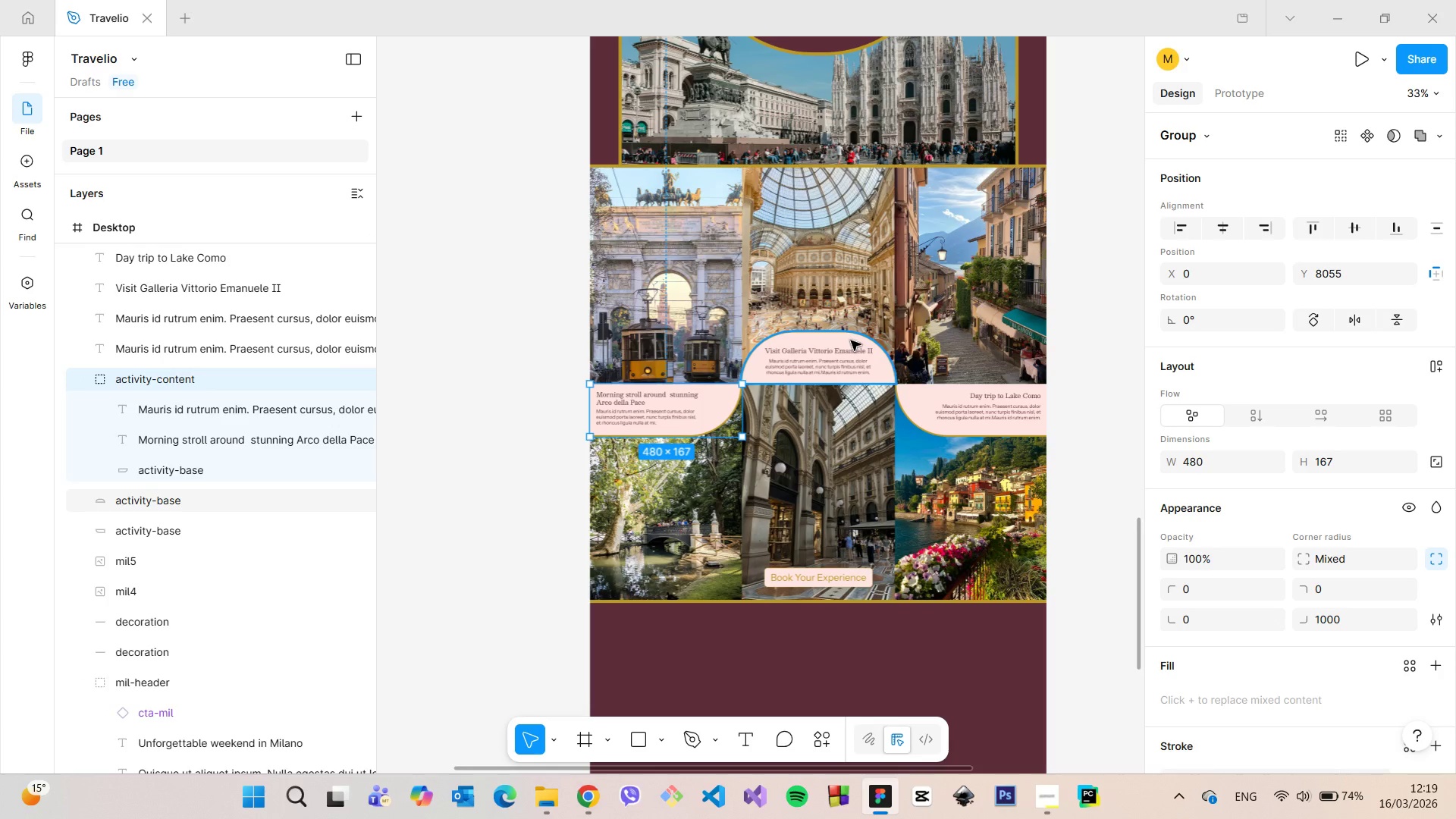 
left_click([851, 340])
 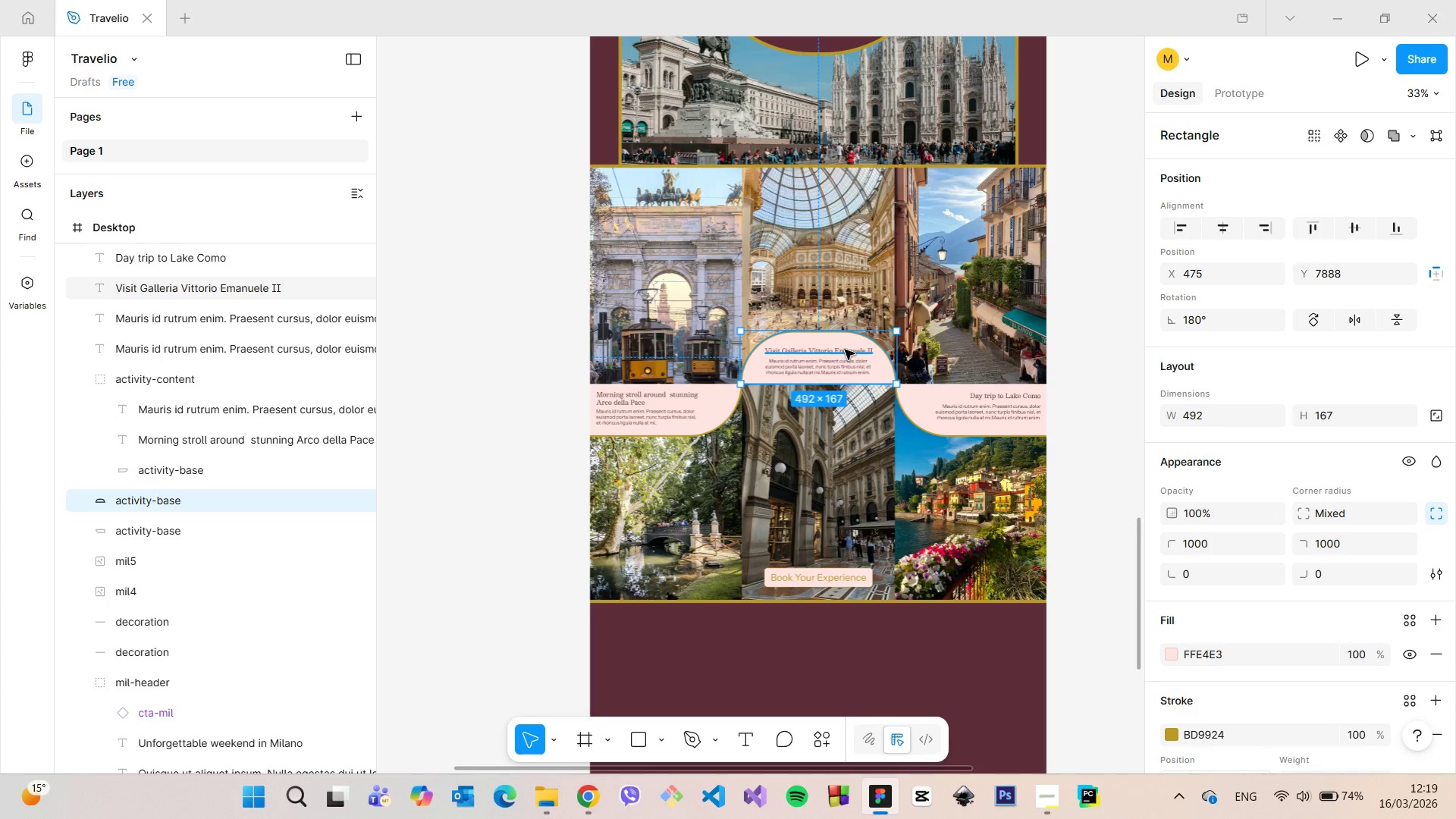 
hold_key(key=ShiftLeft, duration=1.39)
left_click([845, 350])
 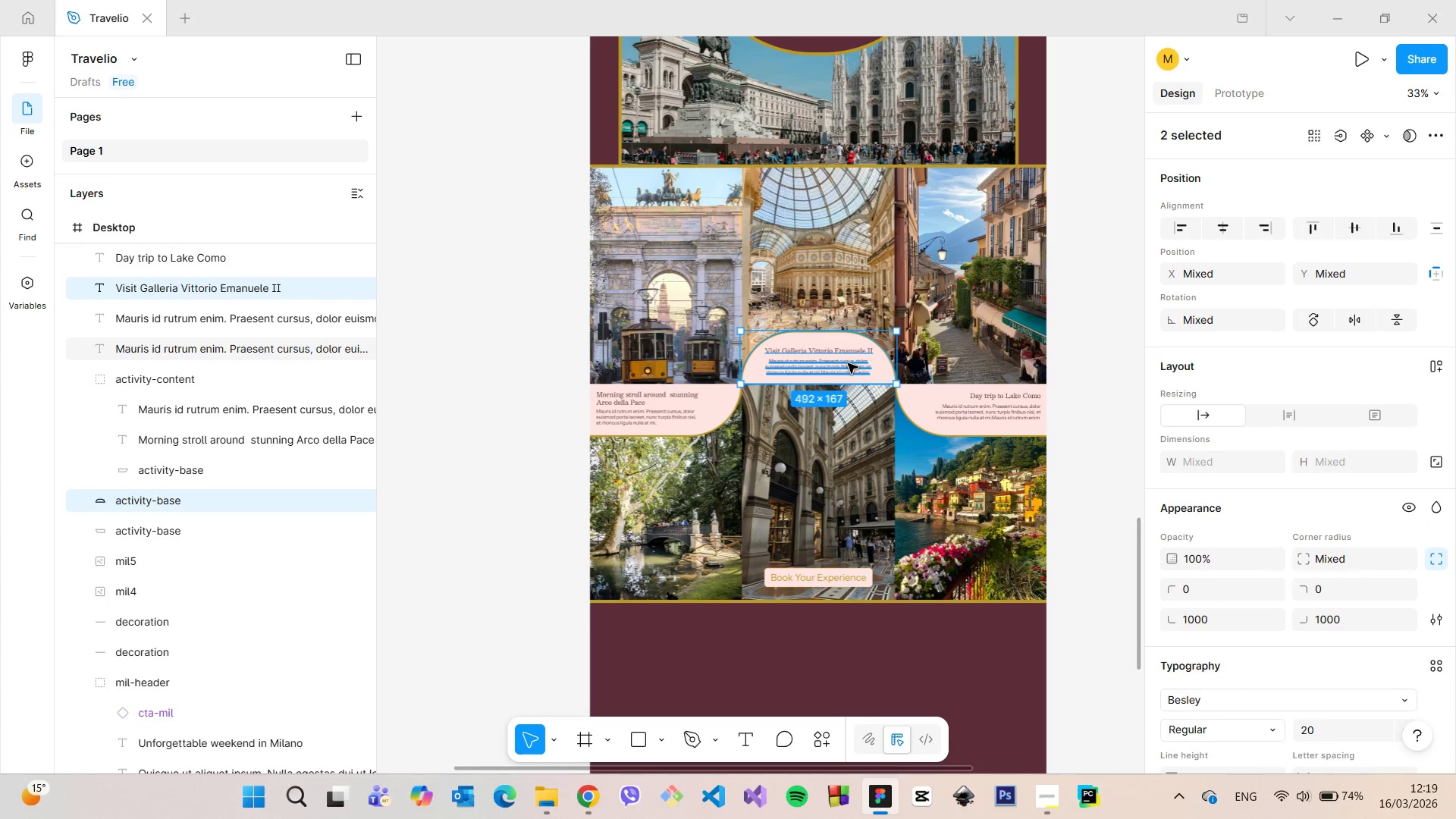 
left_click([848, 363])
 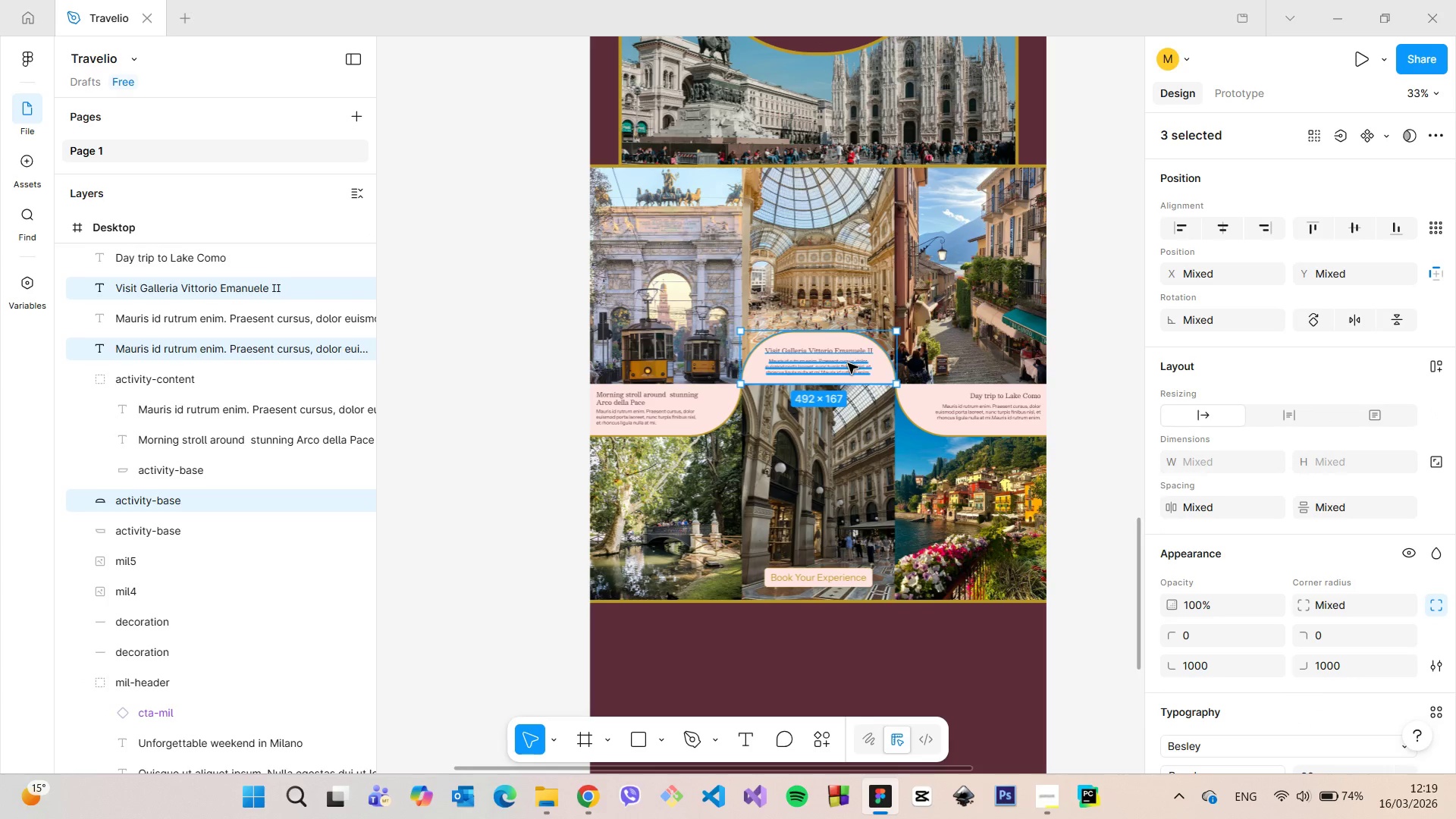 
right_click([848, 363])
 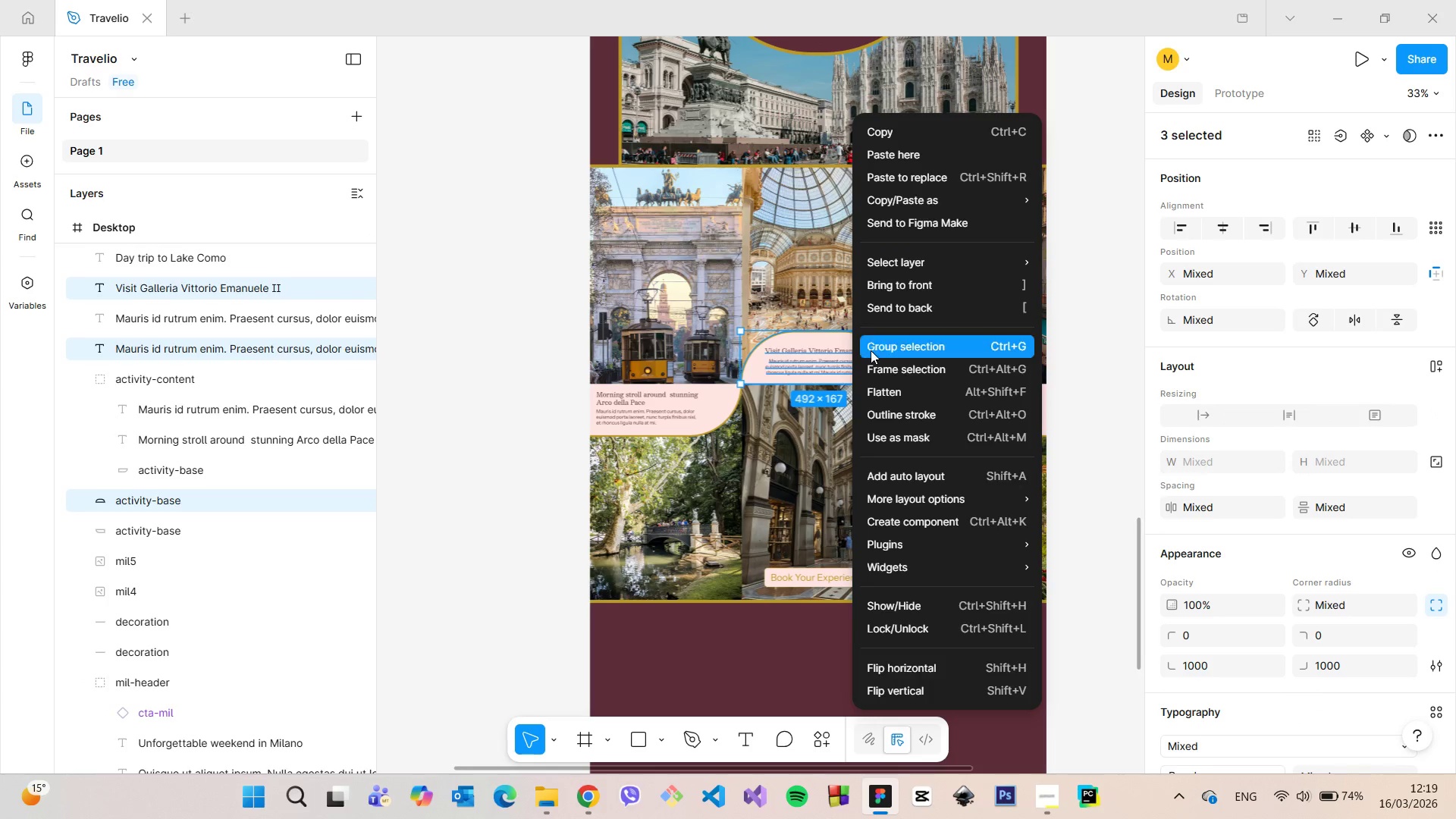 
left_click([871, 350])
 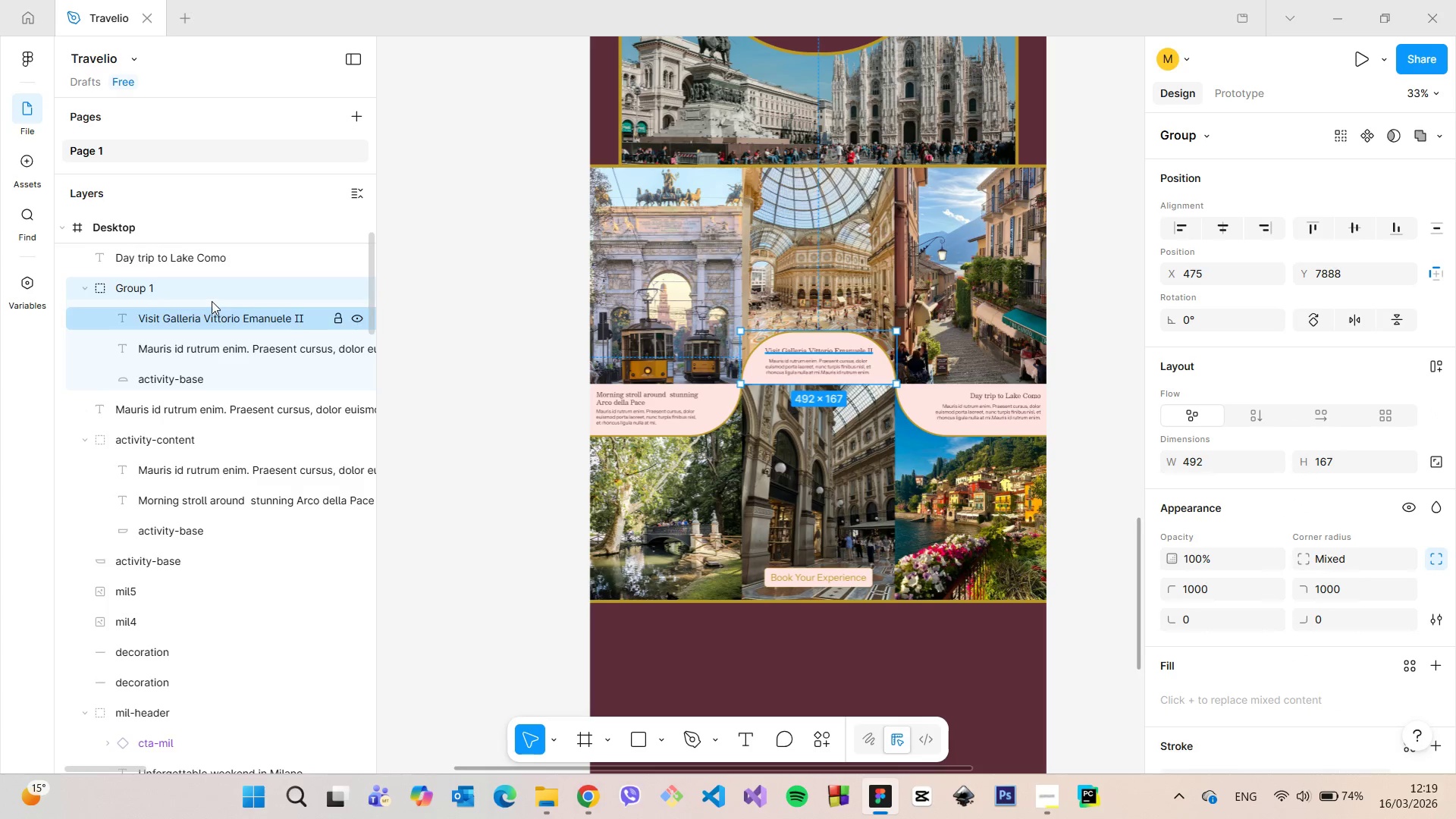 
double_click([208, 293])
 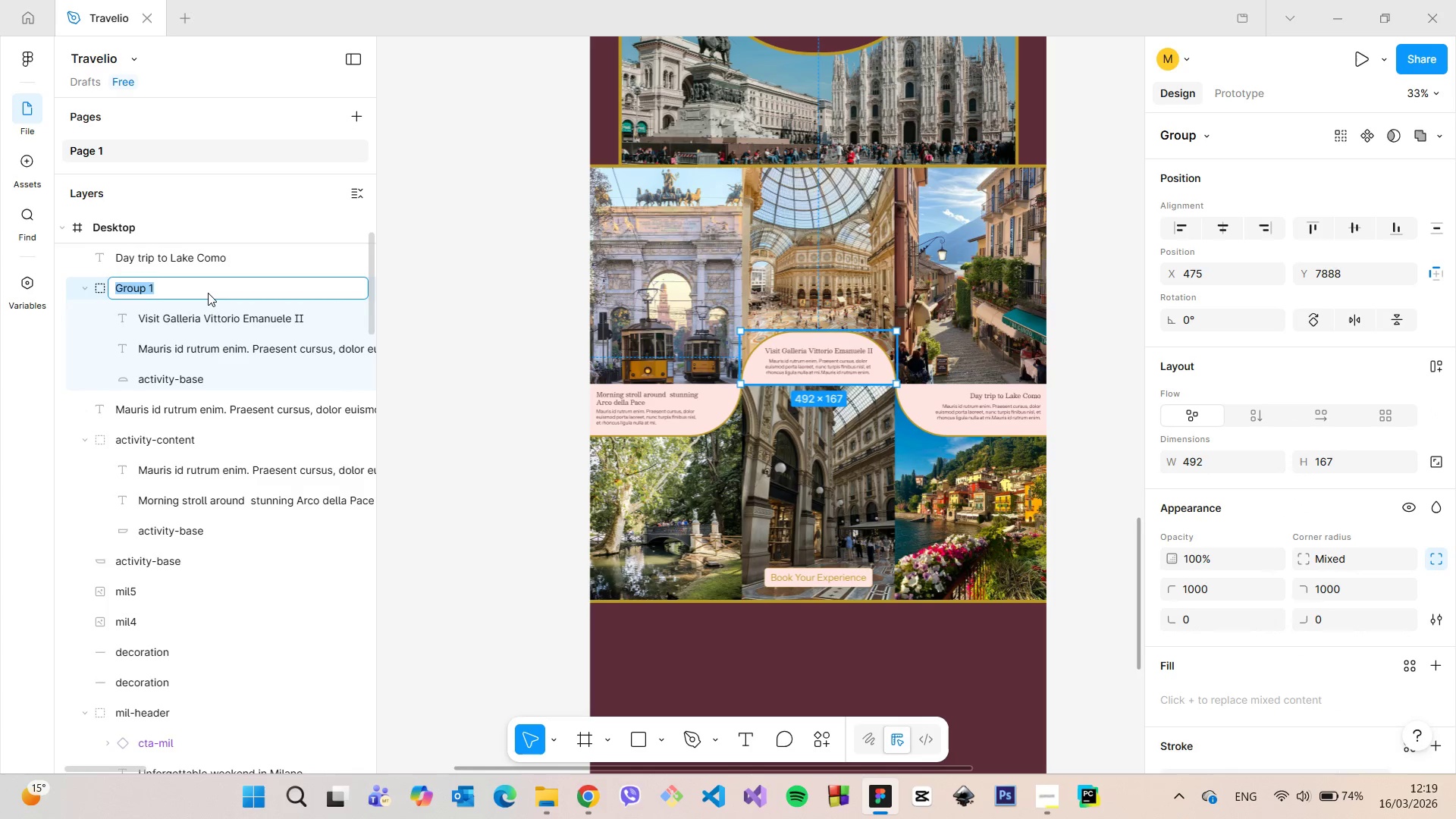 
type(activity-content)
 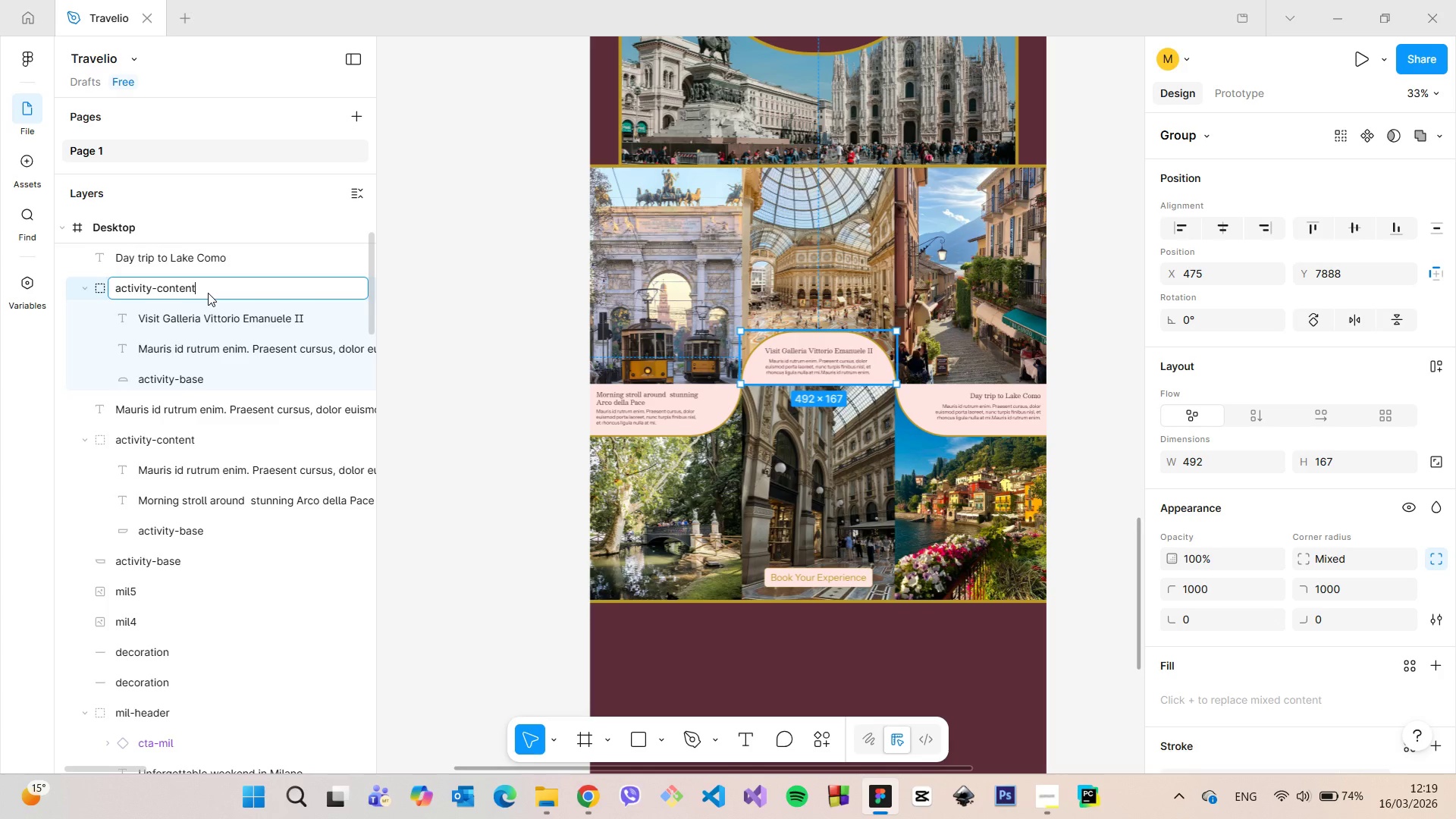 
key(Enter)
 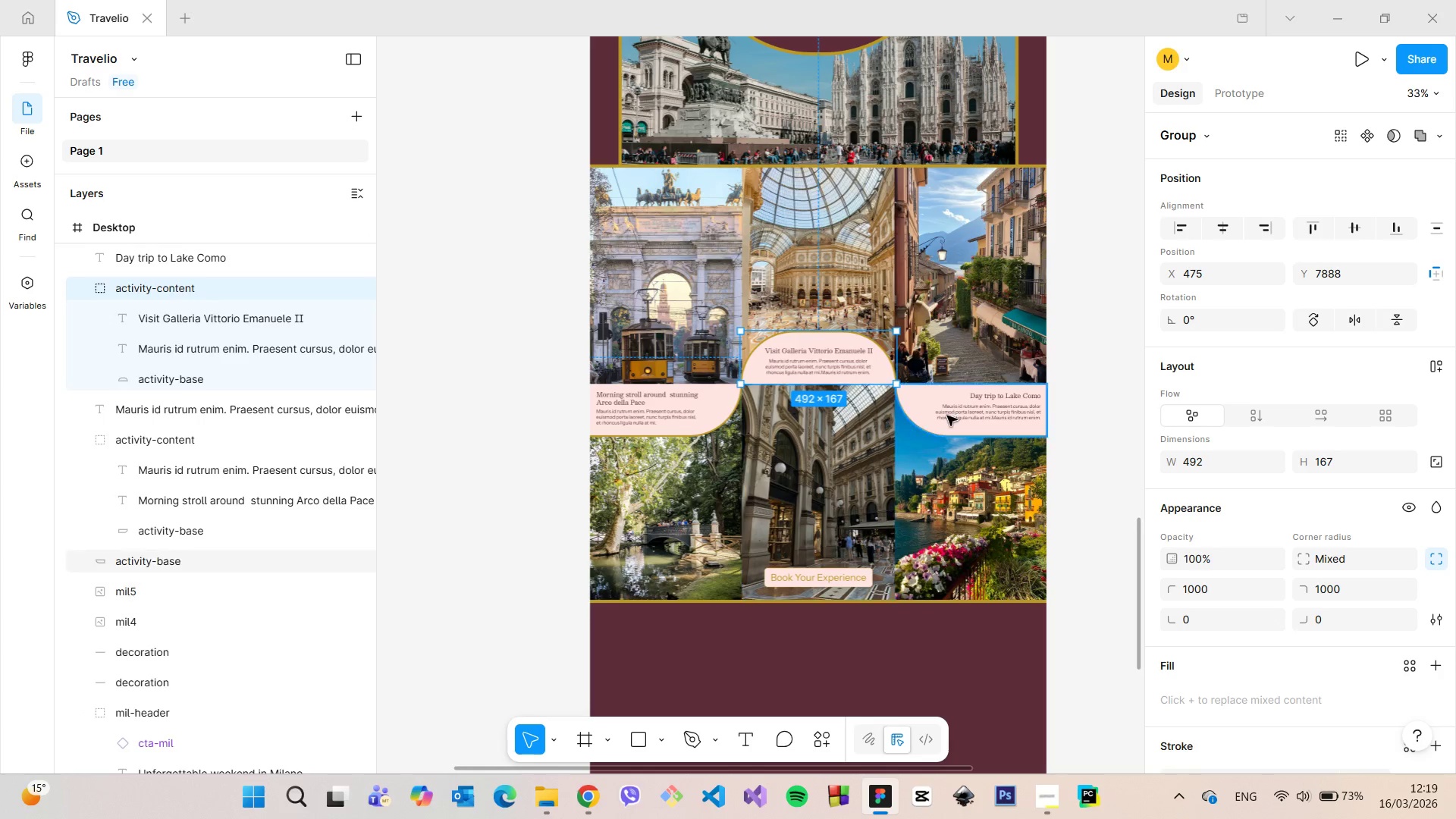 
left_click([985, 403])
 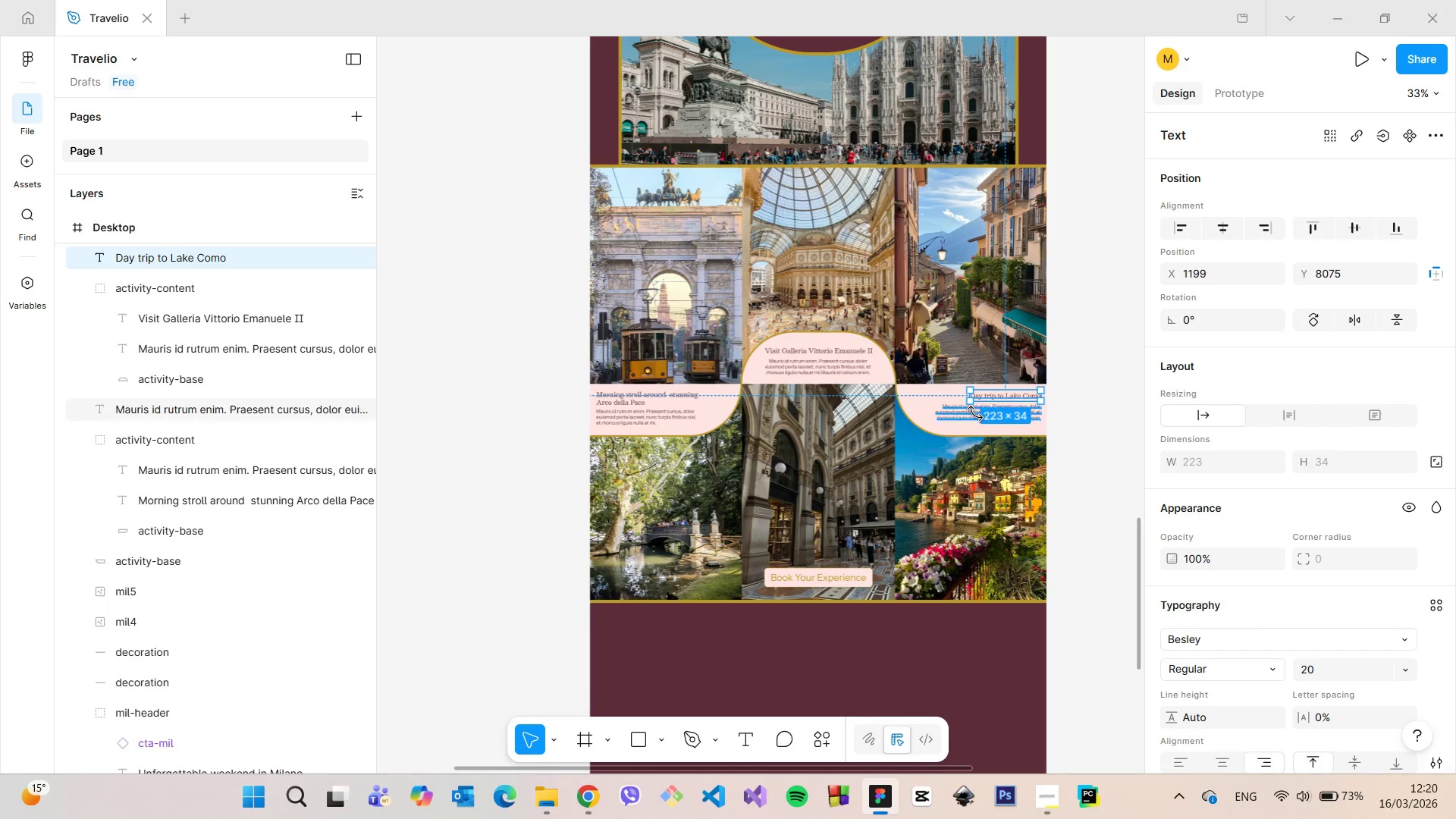 
key(Control+ControlLeft)
 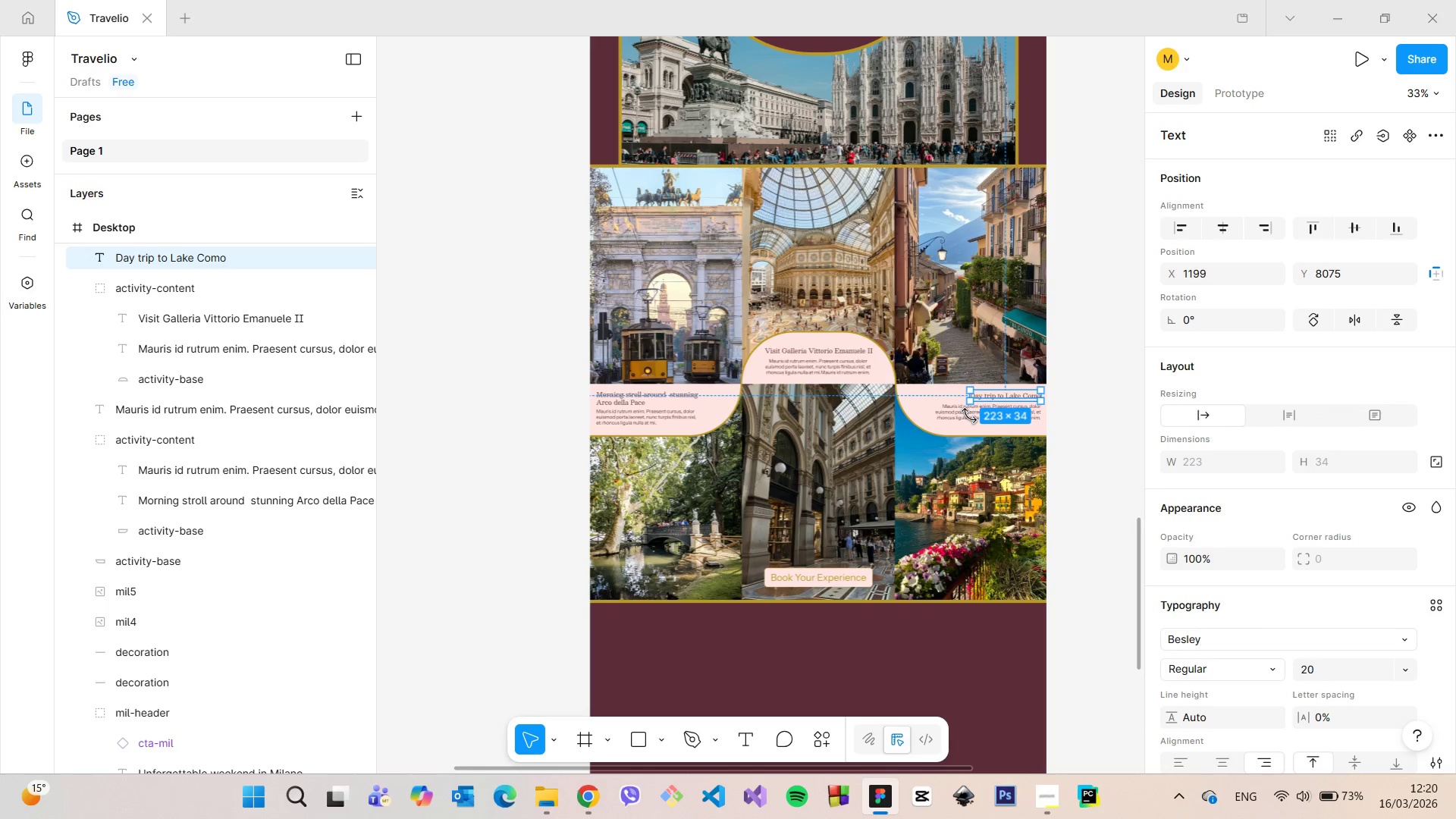 
key(Control+ControlLeft)
 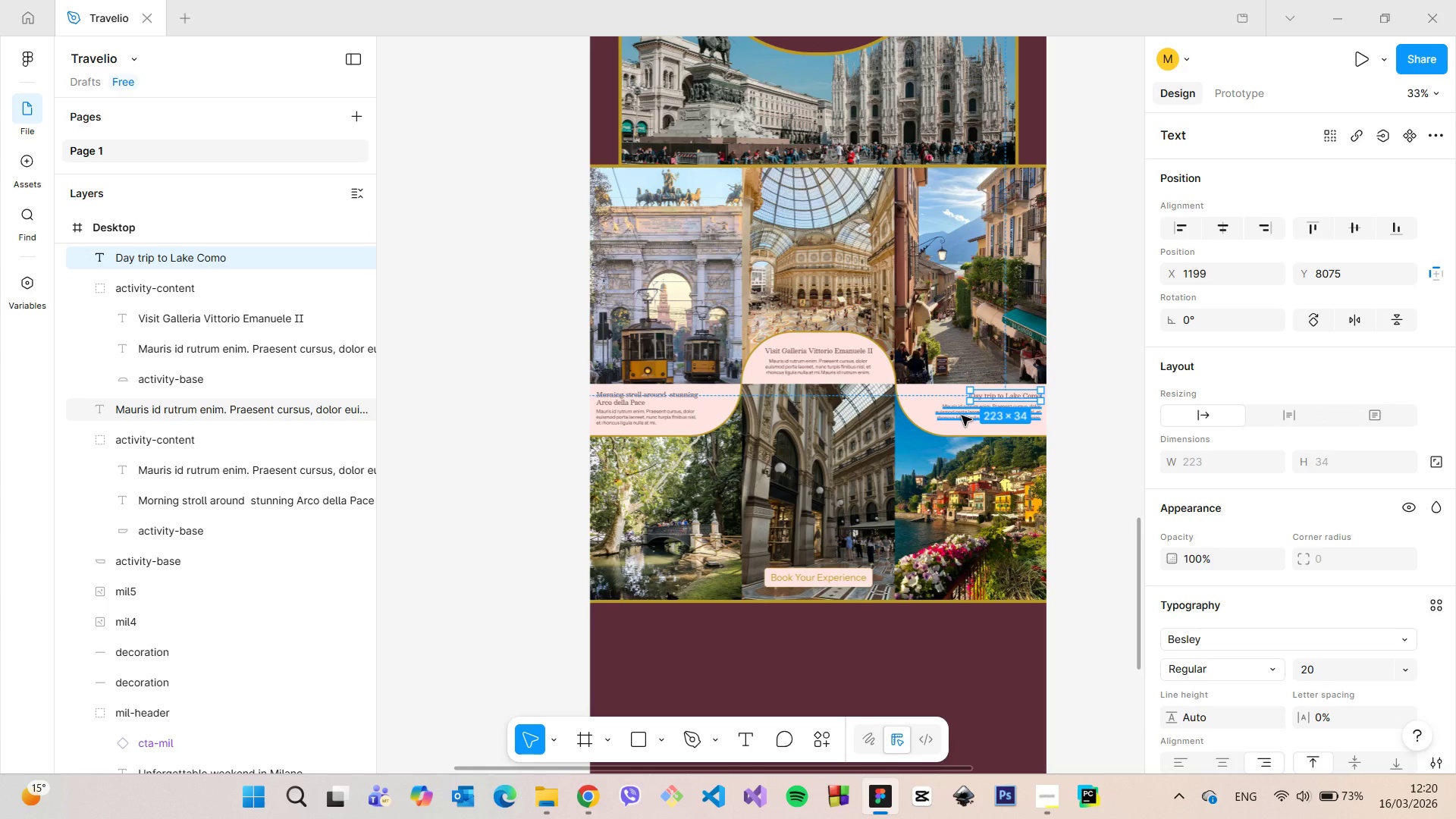 
hold_key(key=ShiftLeft, duration=1.51)
left_click([962, 416])
 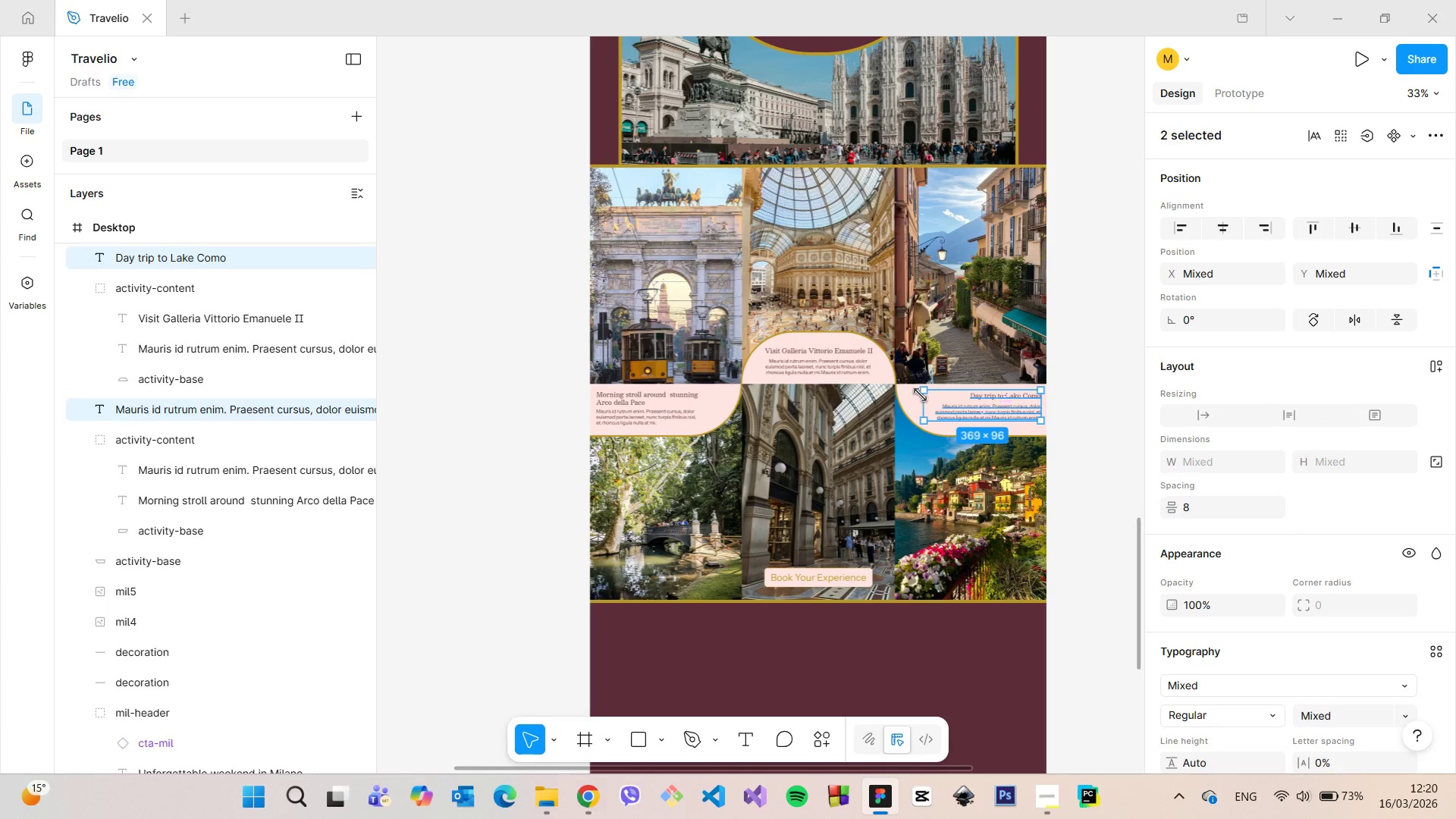 
left_click([919, 394])
 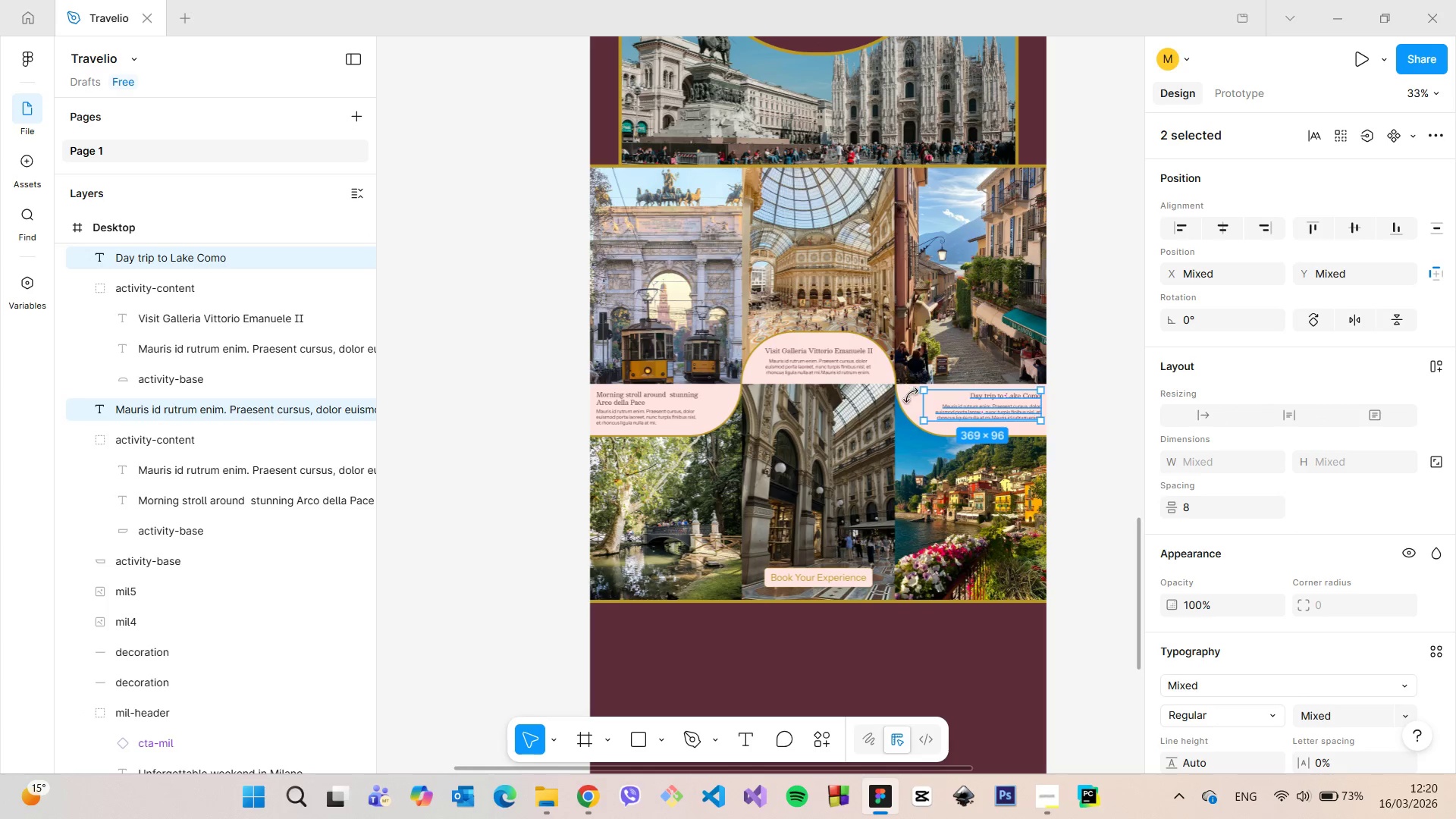 
hold_key(key=ShiftLeft, duration=0.91)
left_click([908, 395])
 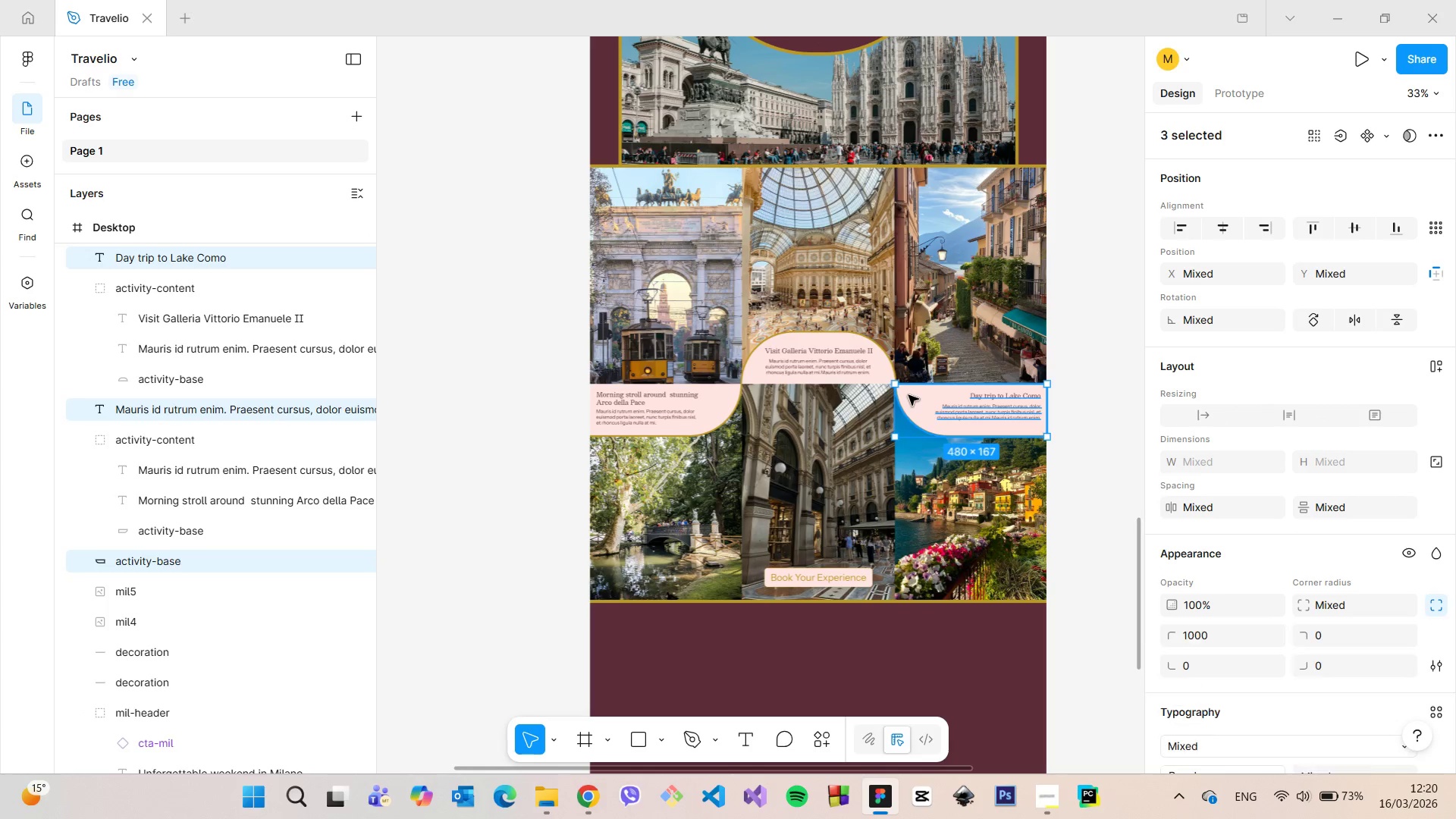 
right_click([908, 395])
 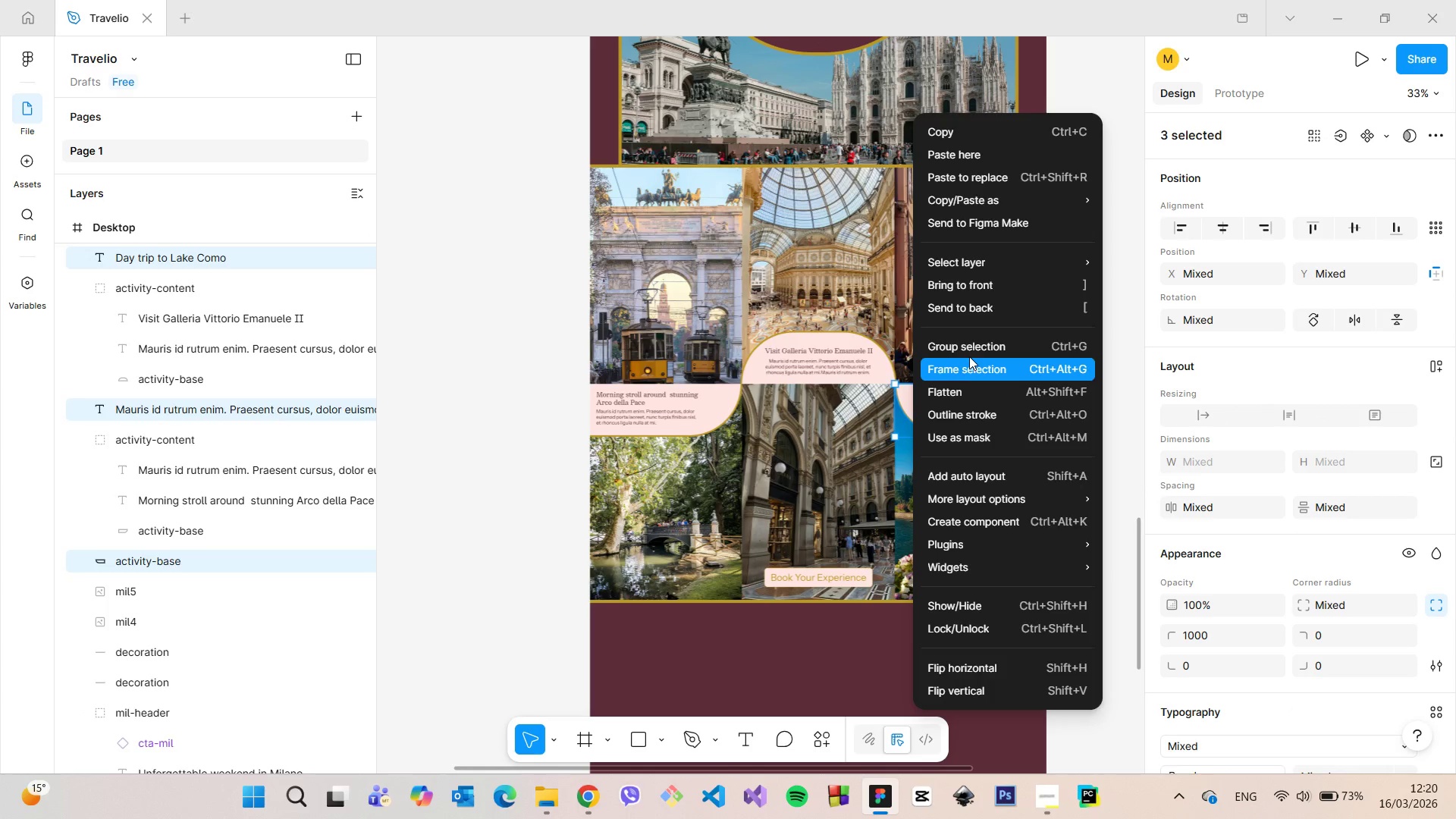 
left_click([965, 353])
 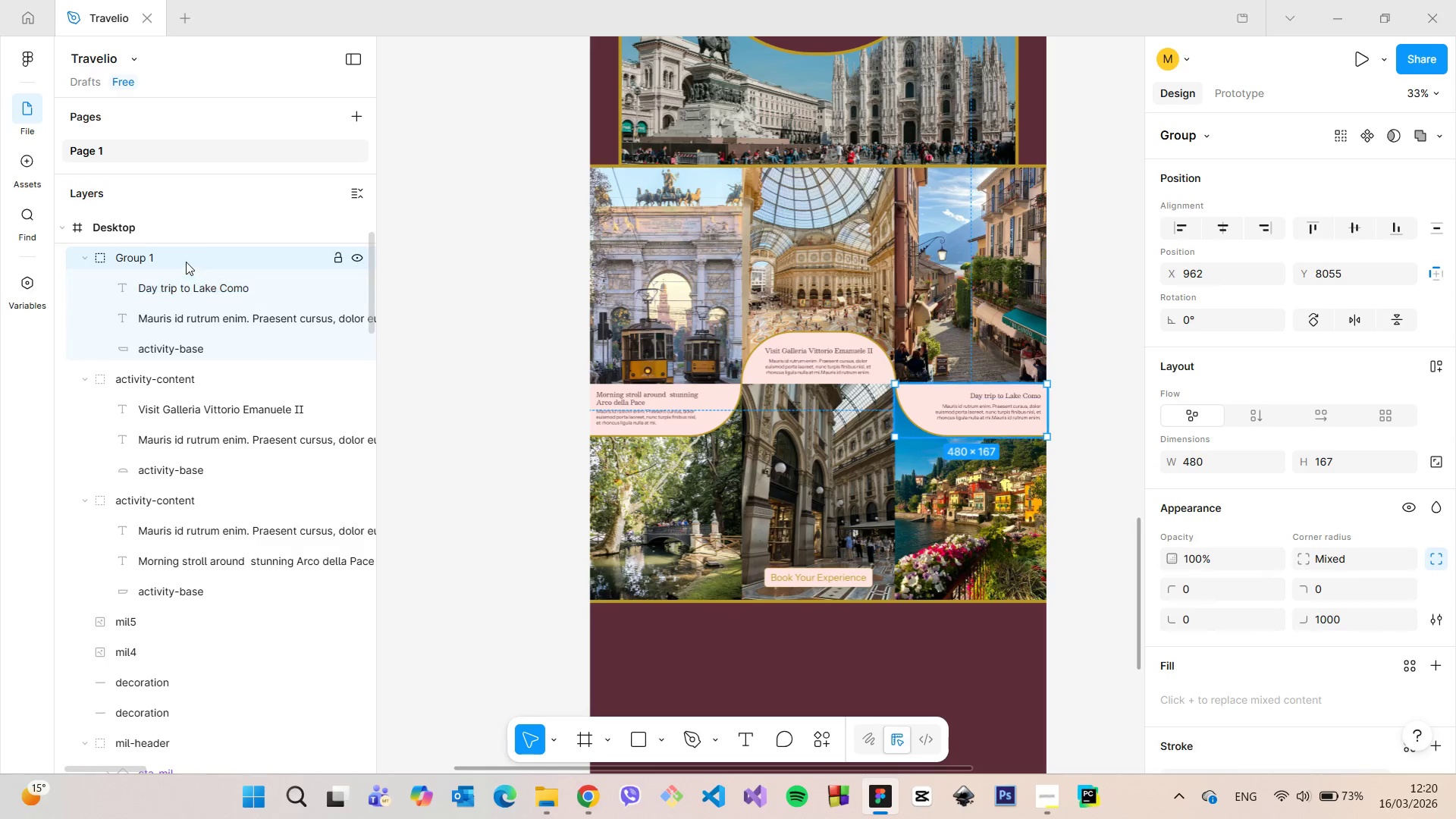 
double_click([184, 260])
 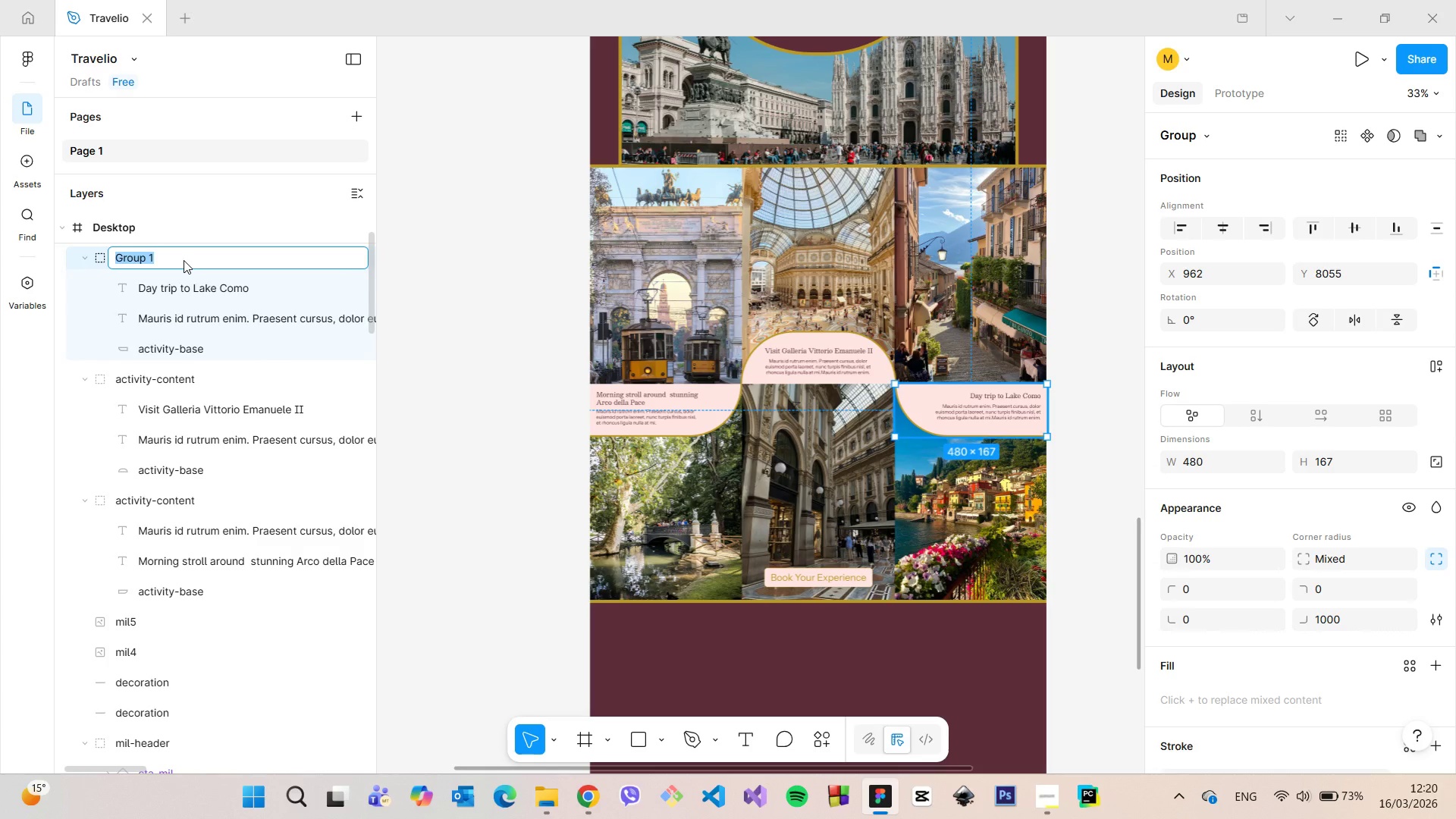 
type(activity0)
key(Backspace)
type(=c)
key(Backspace)
key(Backspace)
type(-content)
 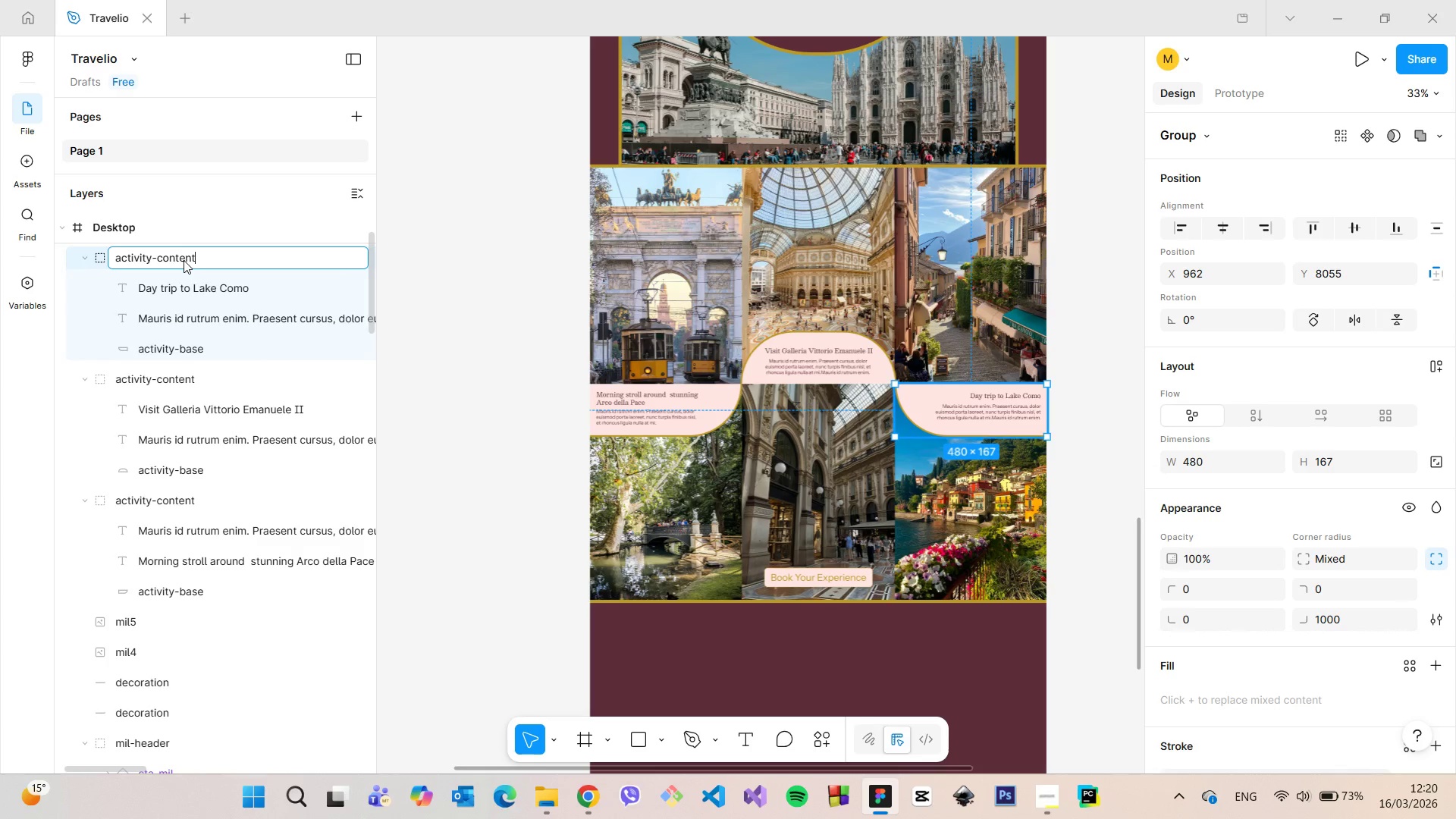 
key(Enter)
 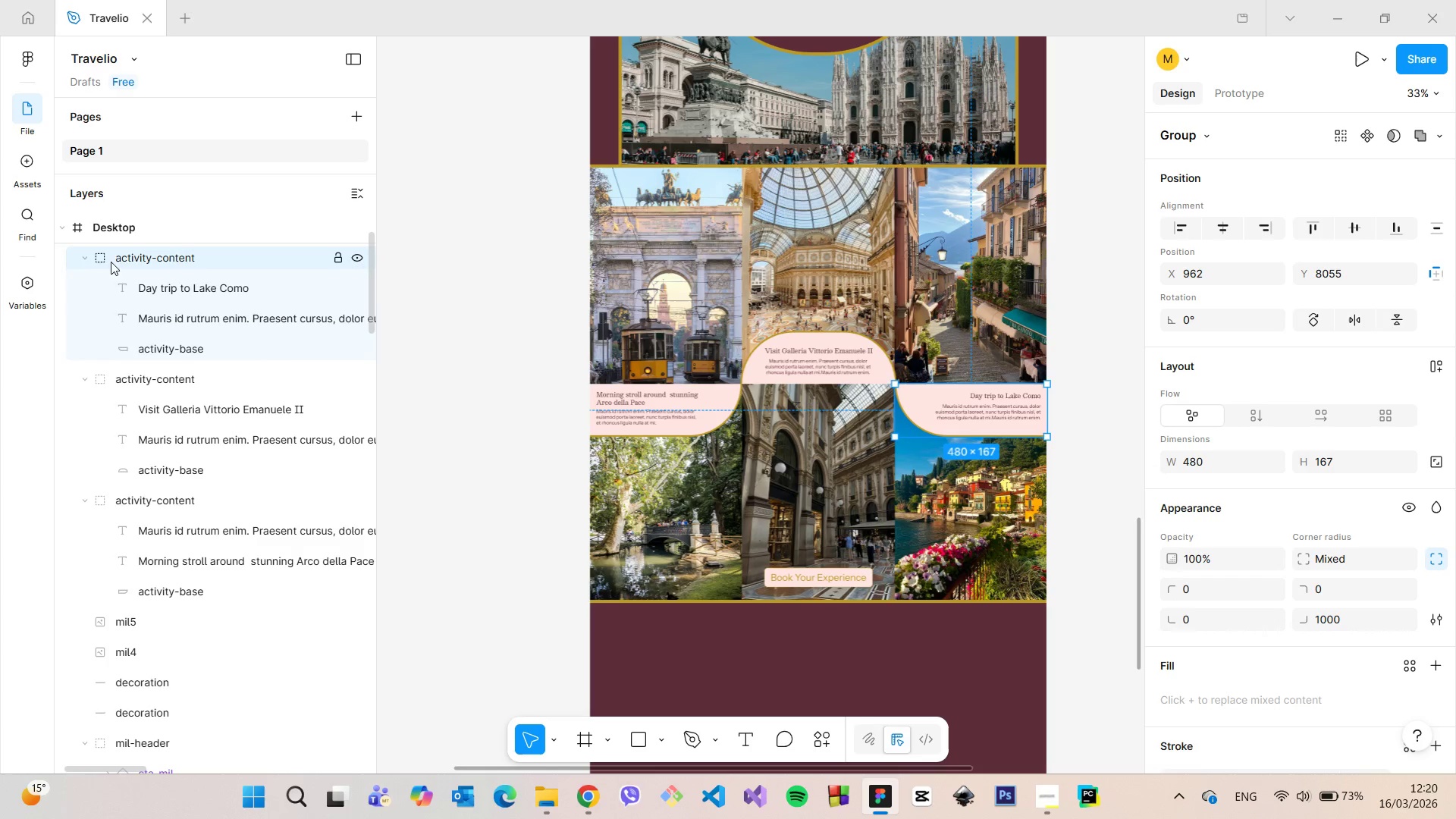 
left_click([81, 253])
 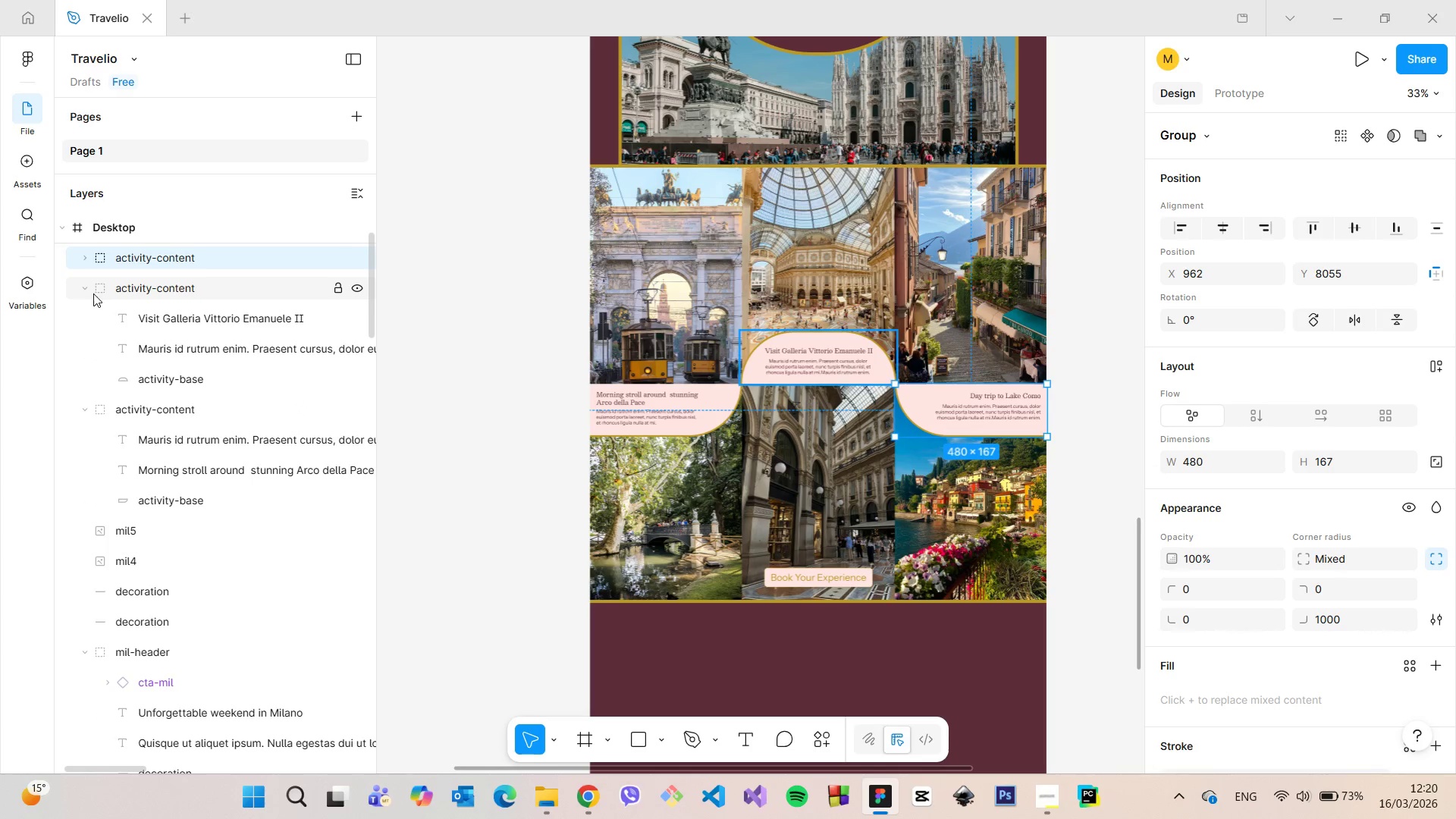 
left_click([85, 287])
 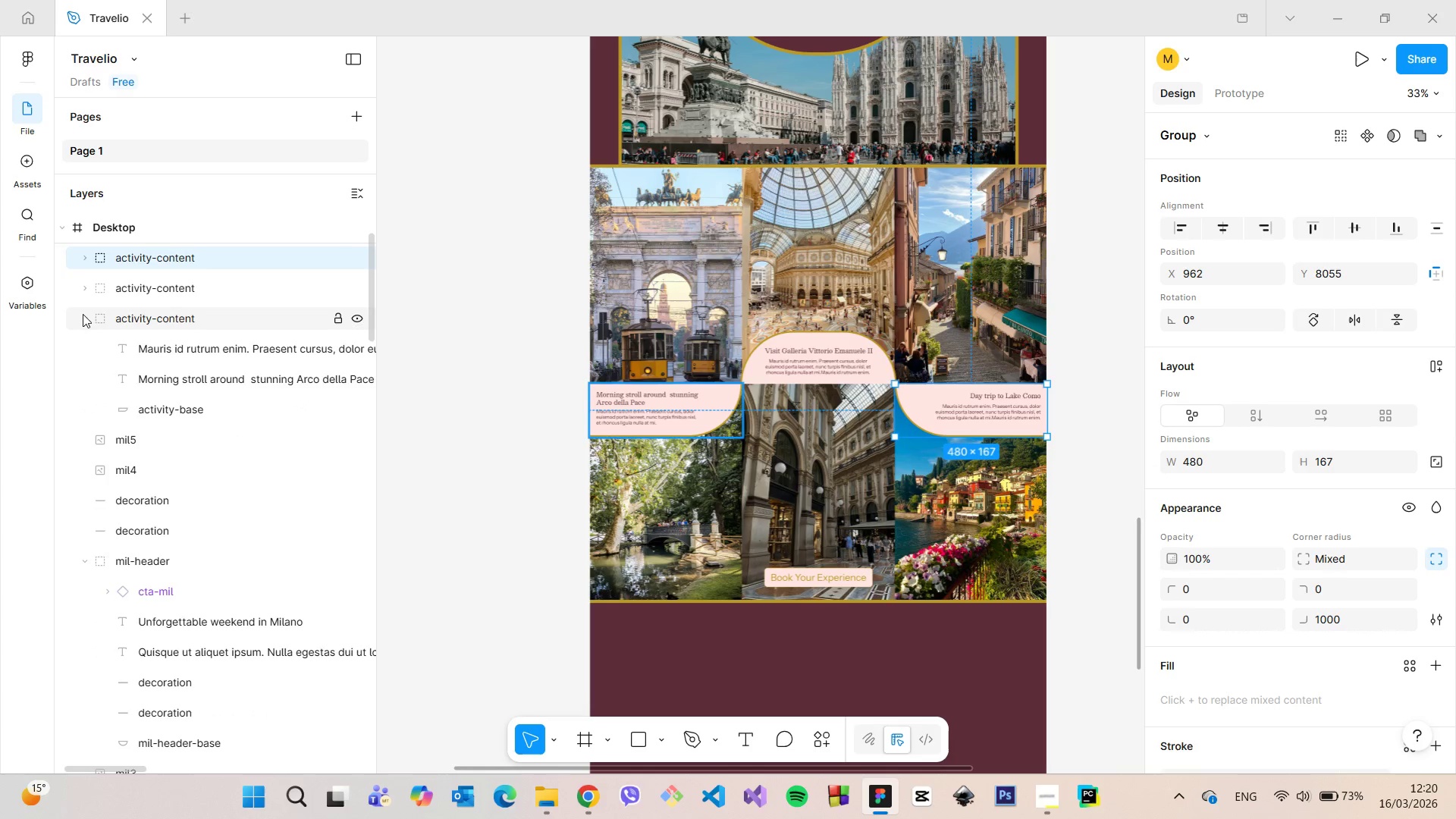 
left_click([82, 313])
 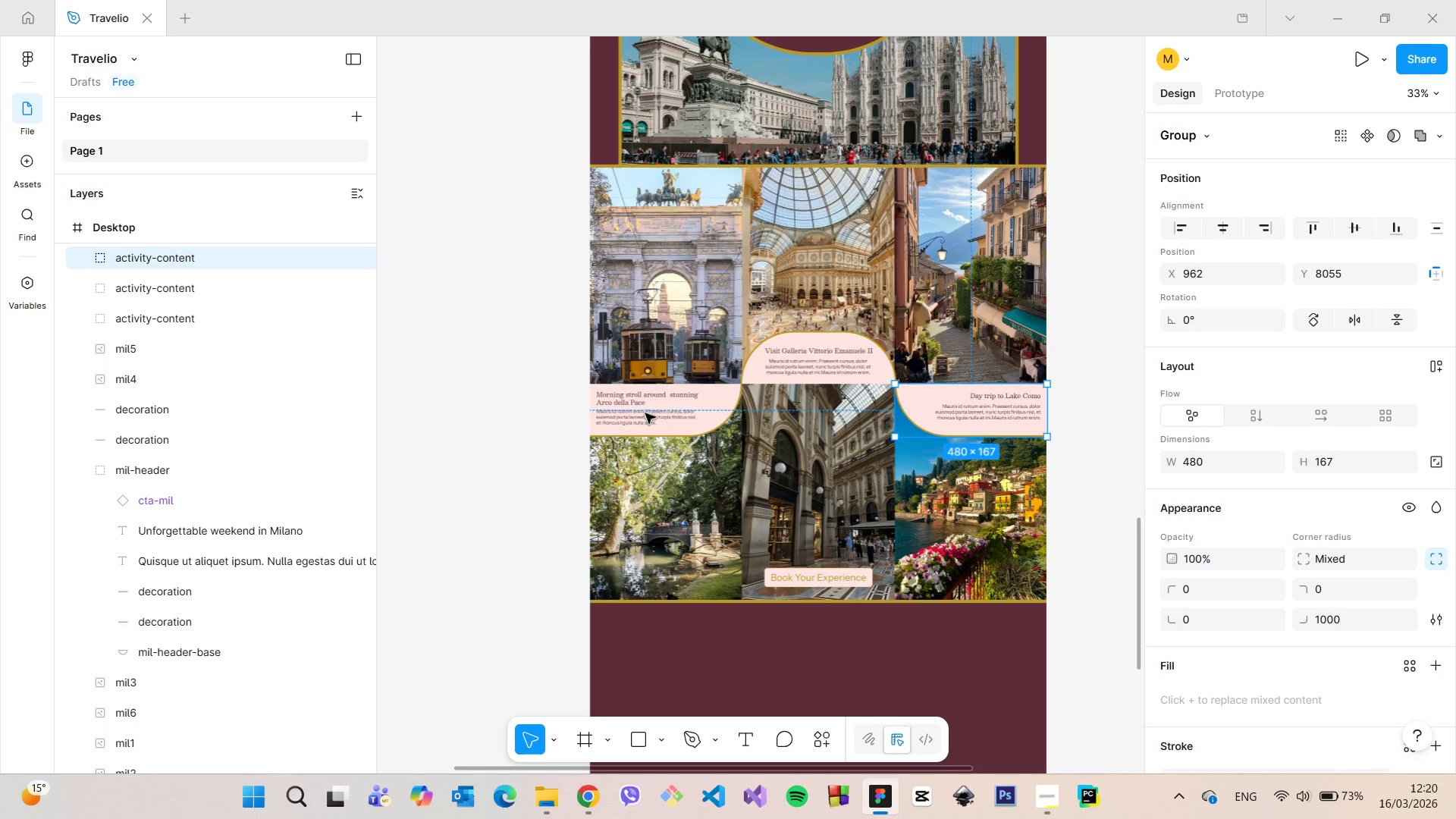 
left_click([682, 414])
 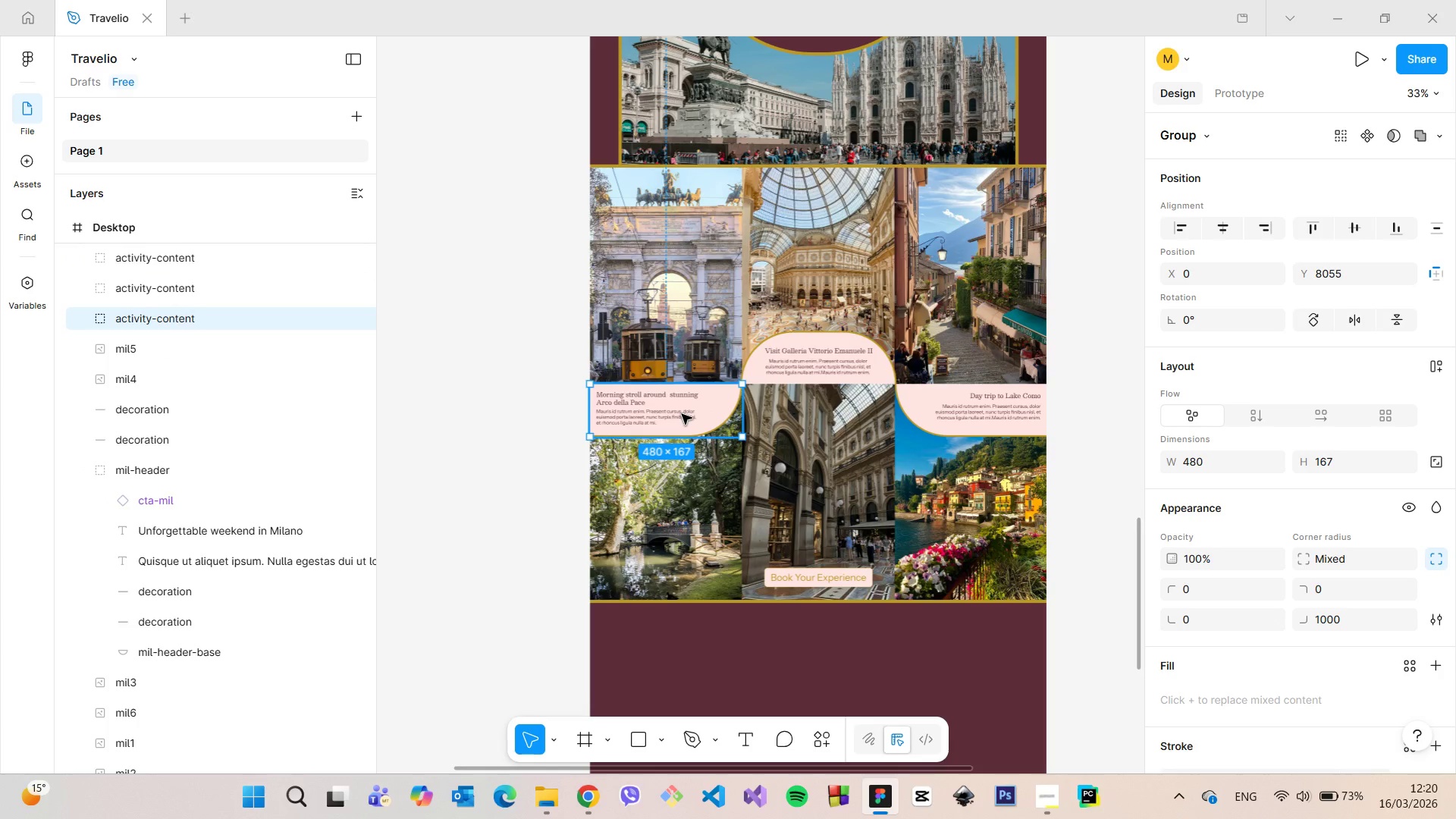 
hold_key(key=ShiftLeft, duration=1.51)
left_click([678, 326])
 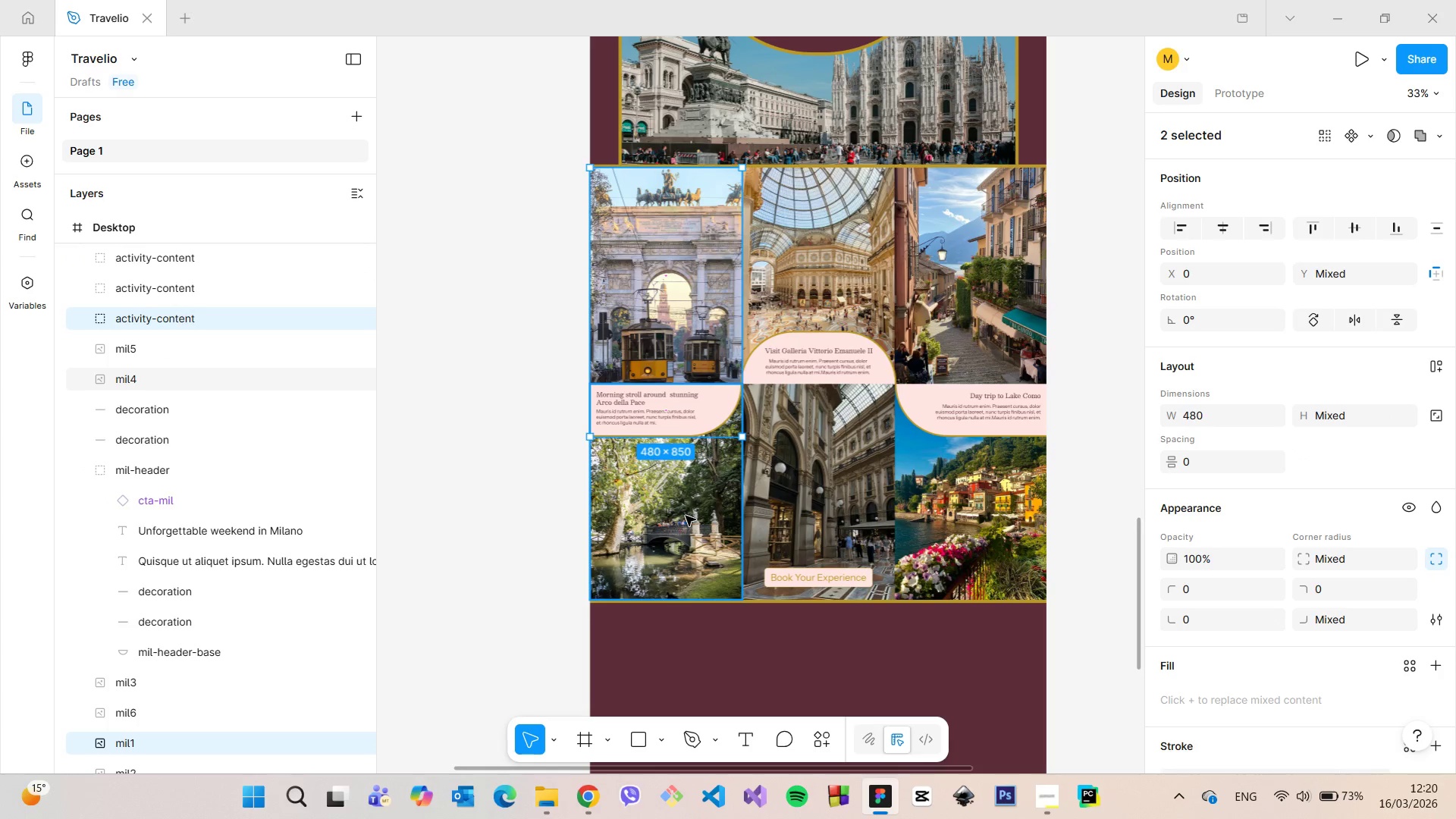 
hold_key(key=ShiftLeft, duration=1.49)
left_click([686, 516])
 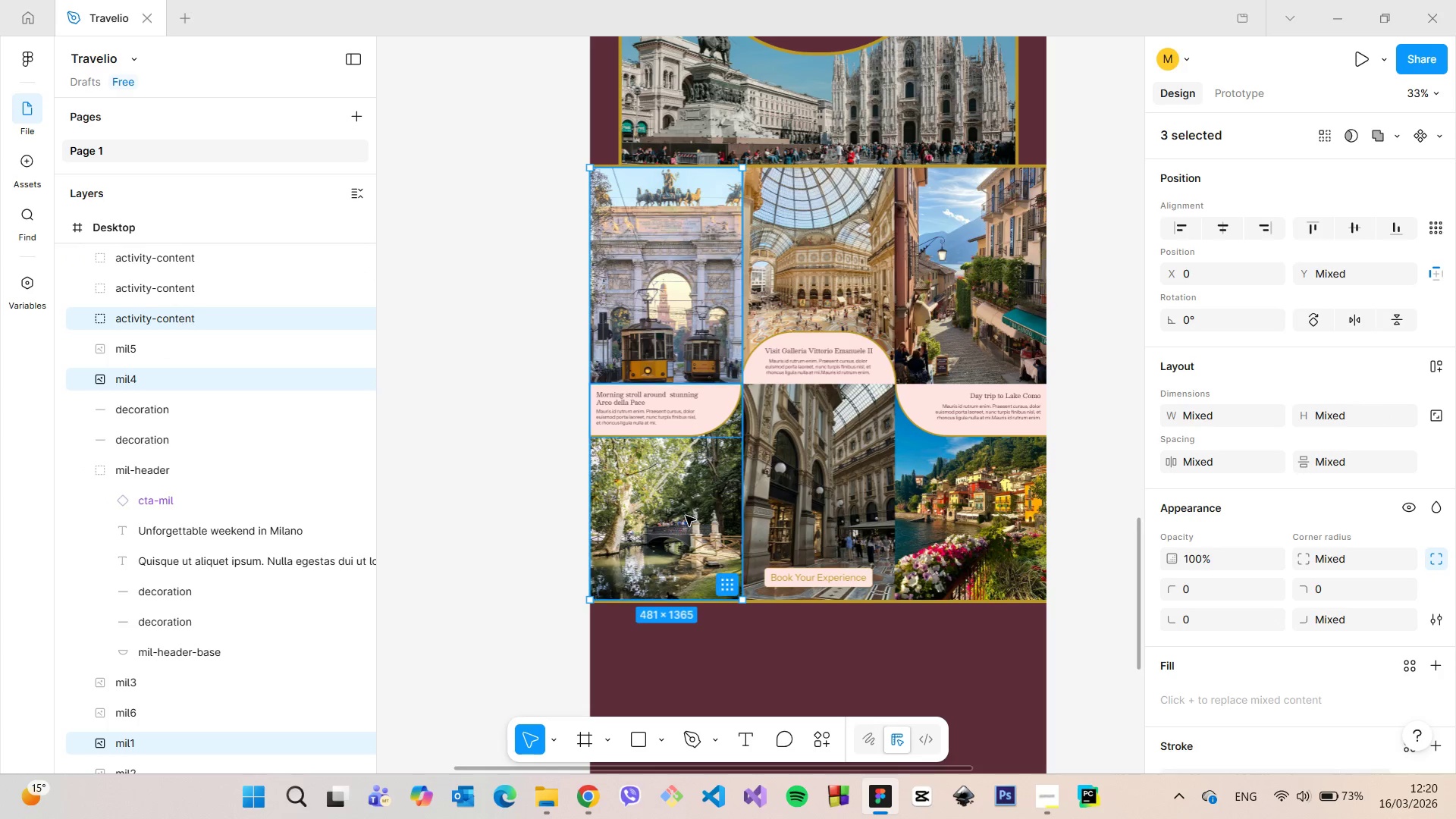 
right_click([686, 516])
 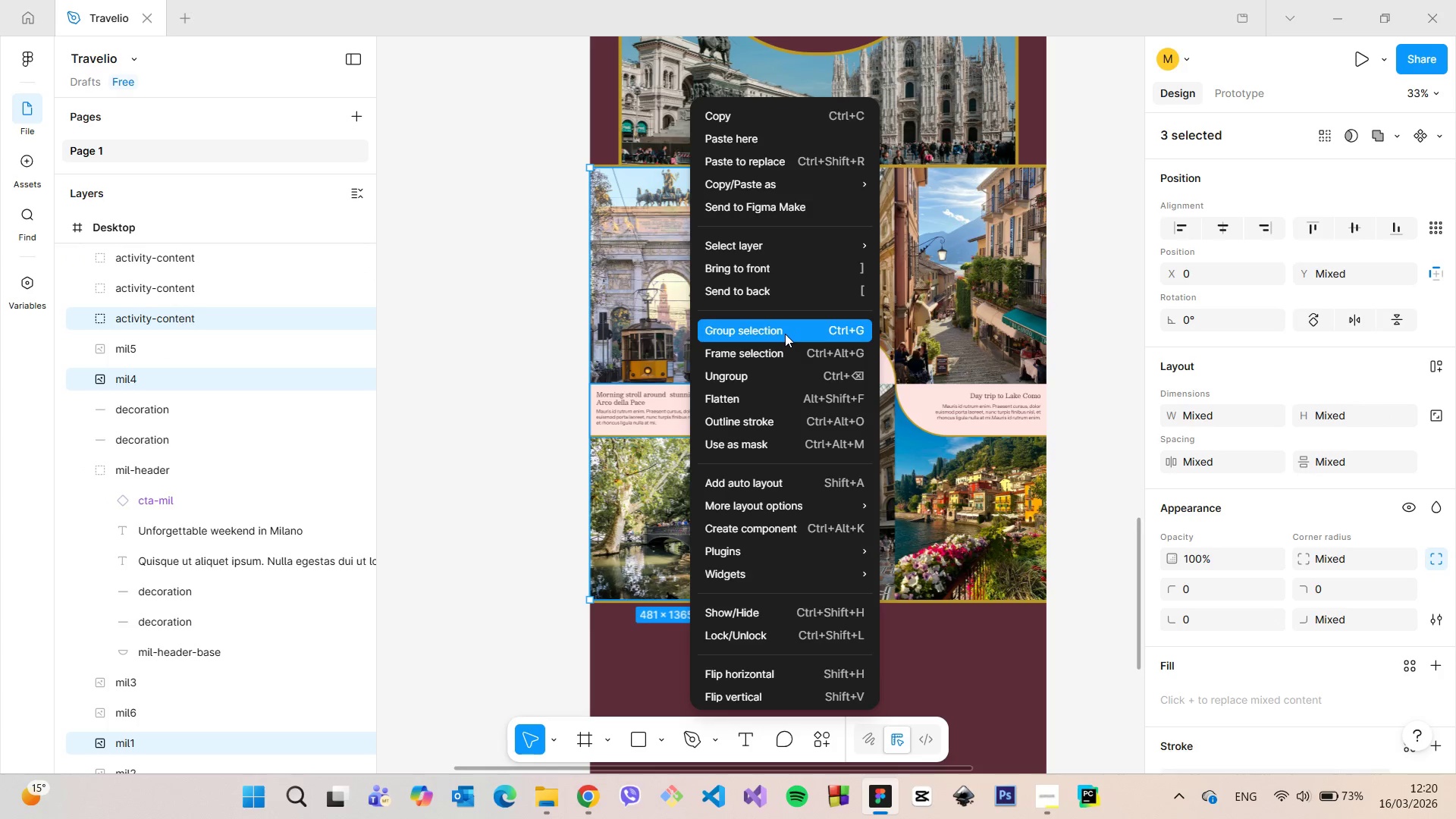 
left_click([785, 334])
 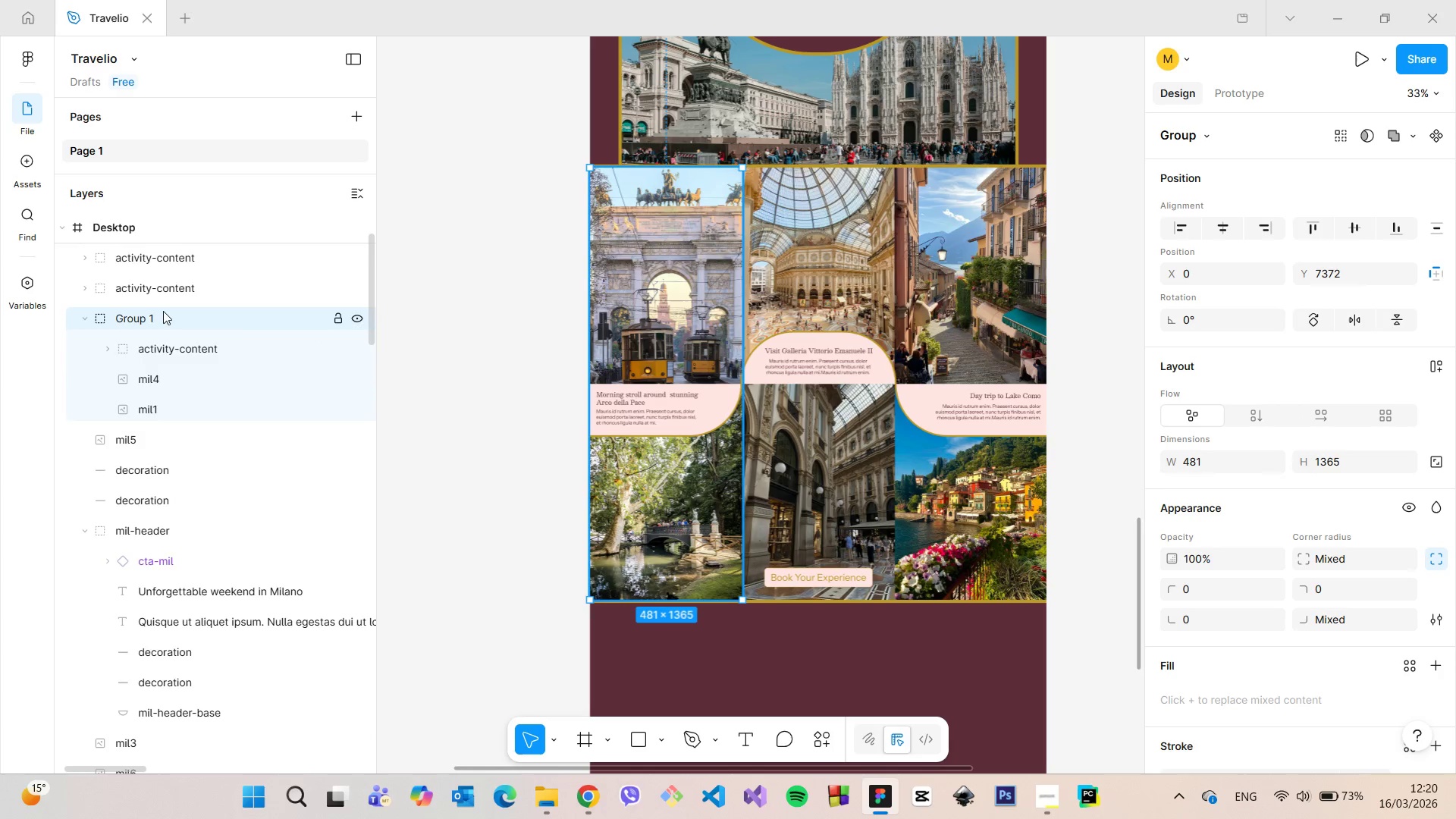 
double_click([156, 314])
 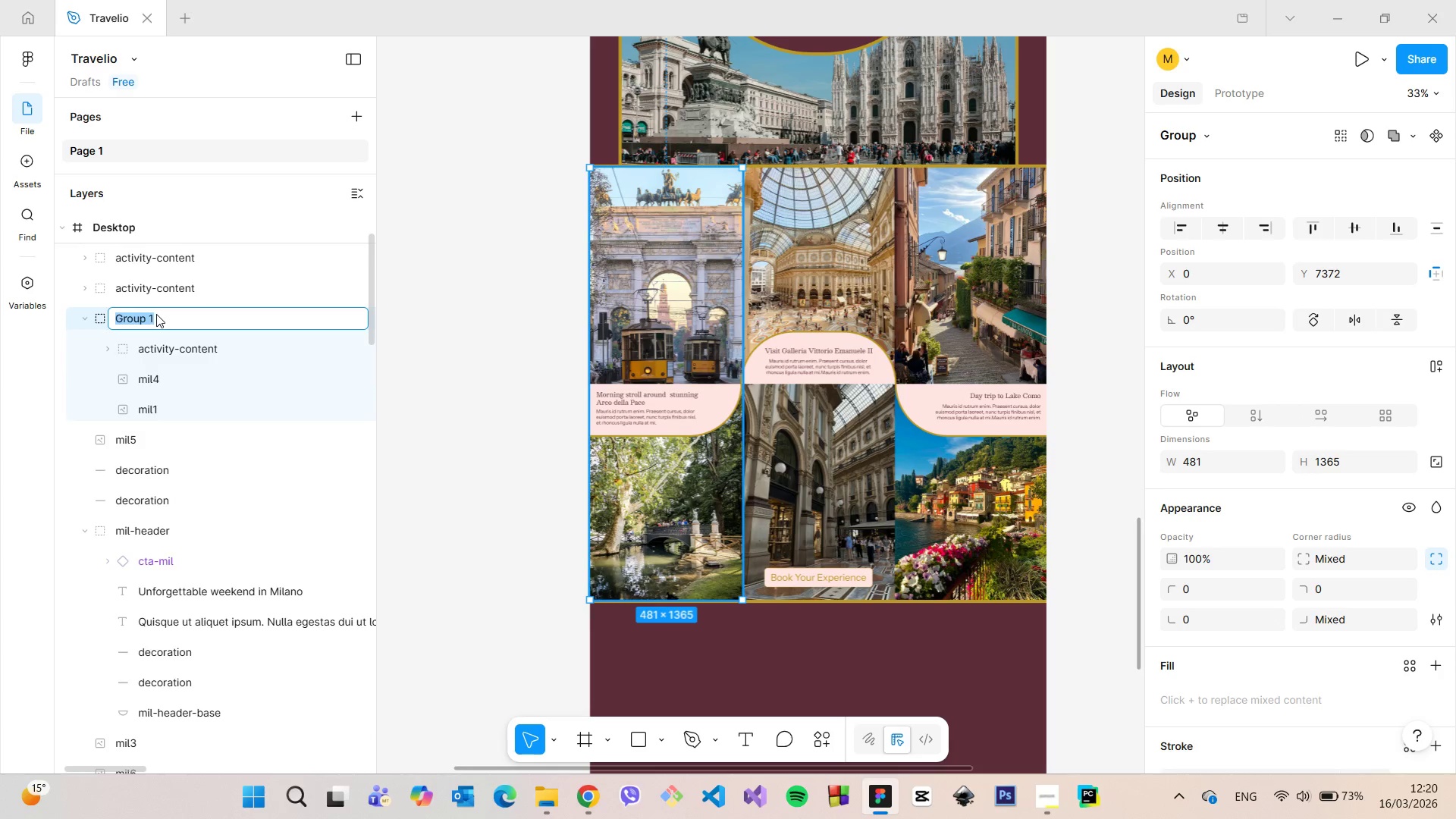 
type(activity)
 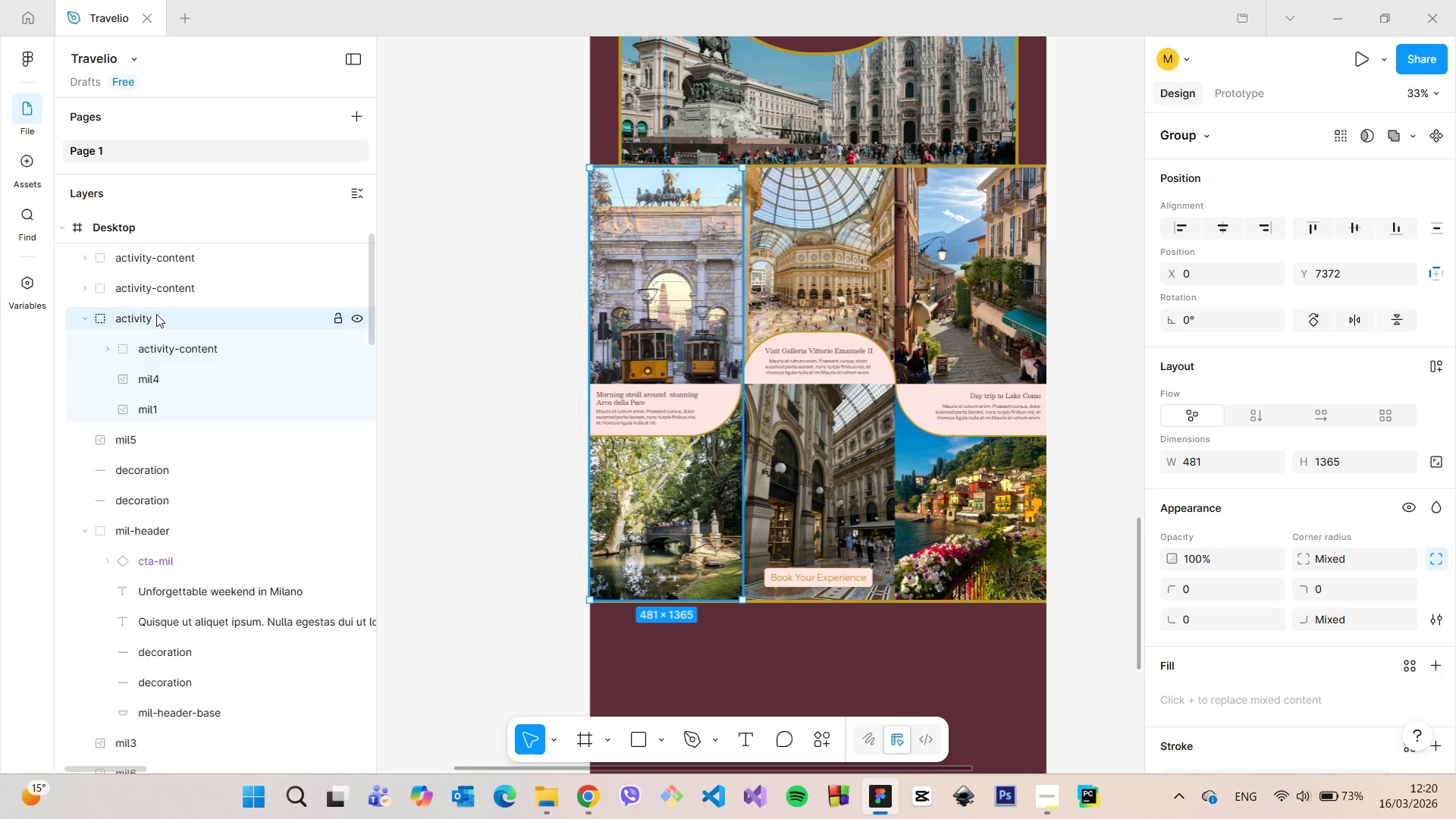 
key(Enter)
 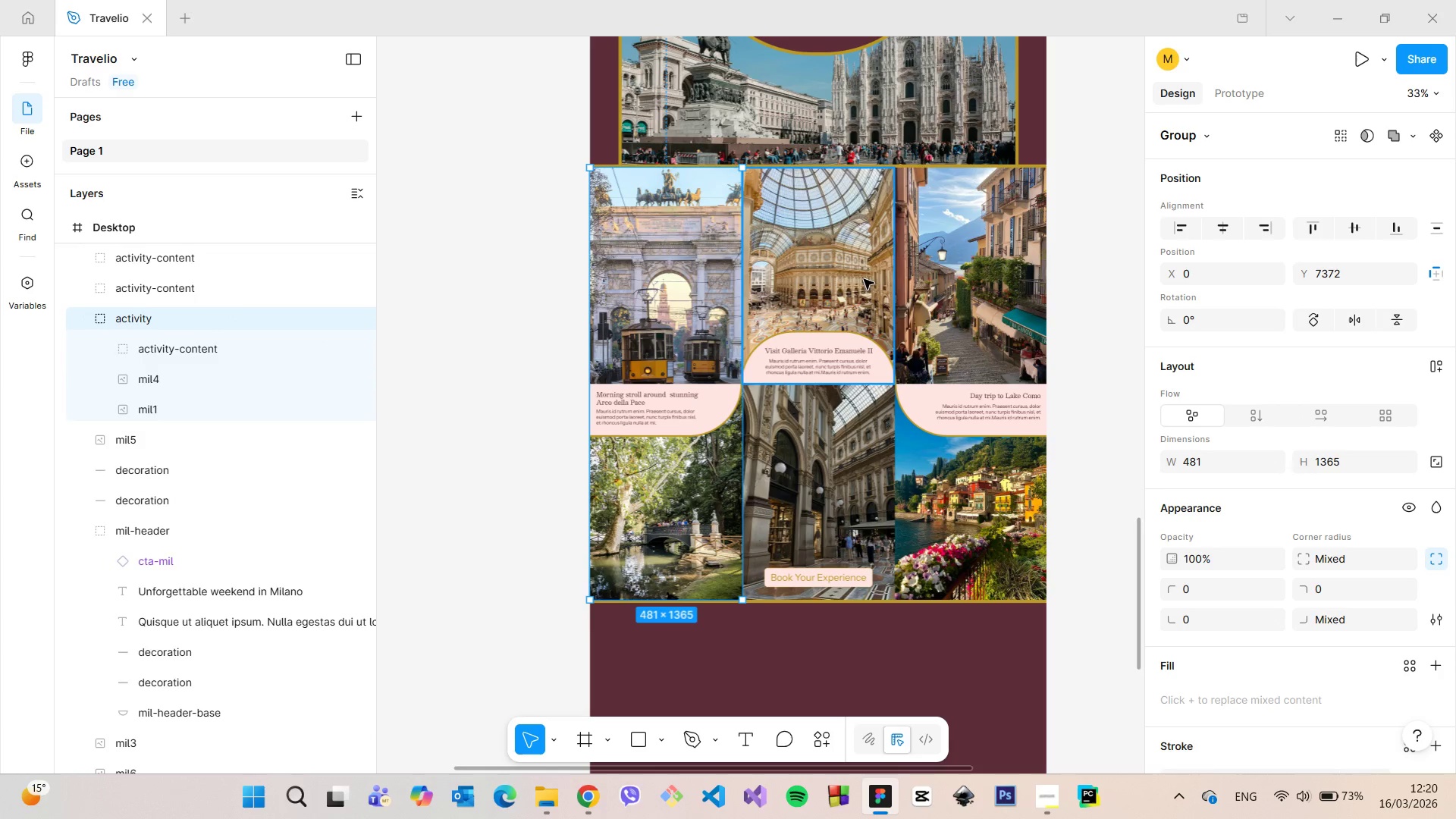 
left_click([864, 275])
 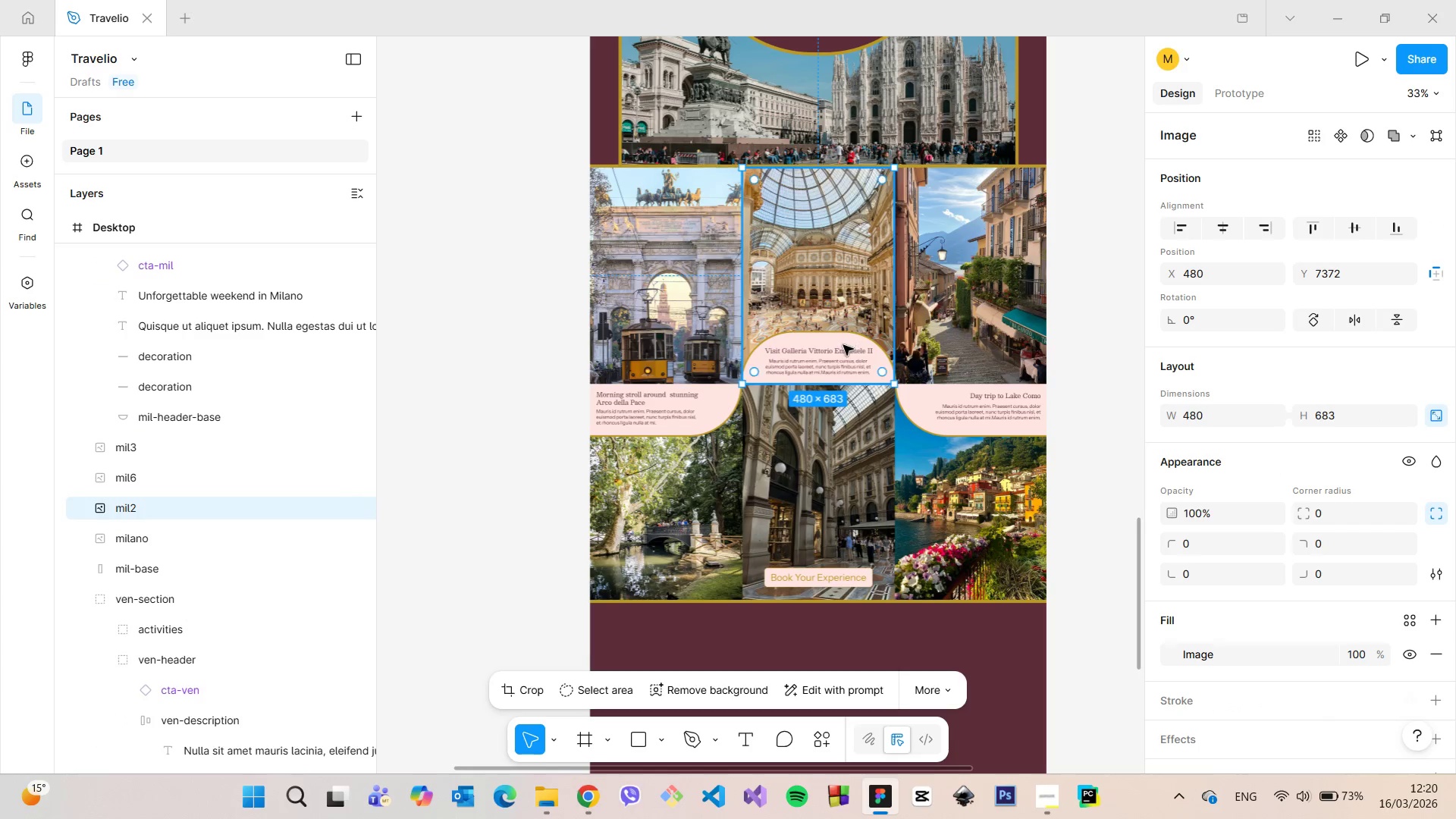 
hold_key(key=ShiftLeft, duration=1.38)
left_click([841, 347])
 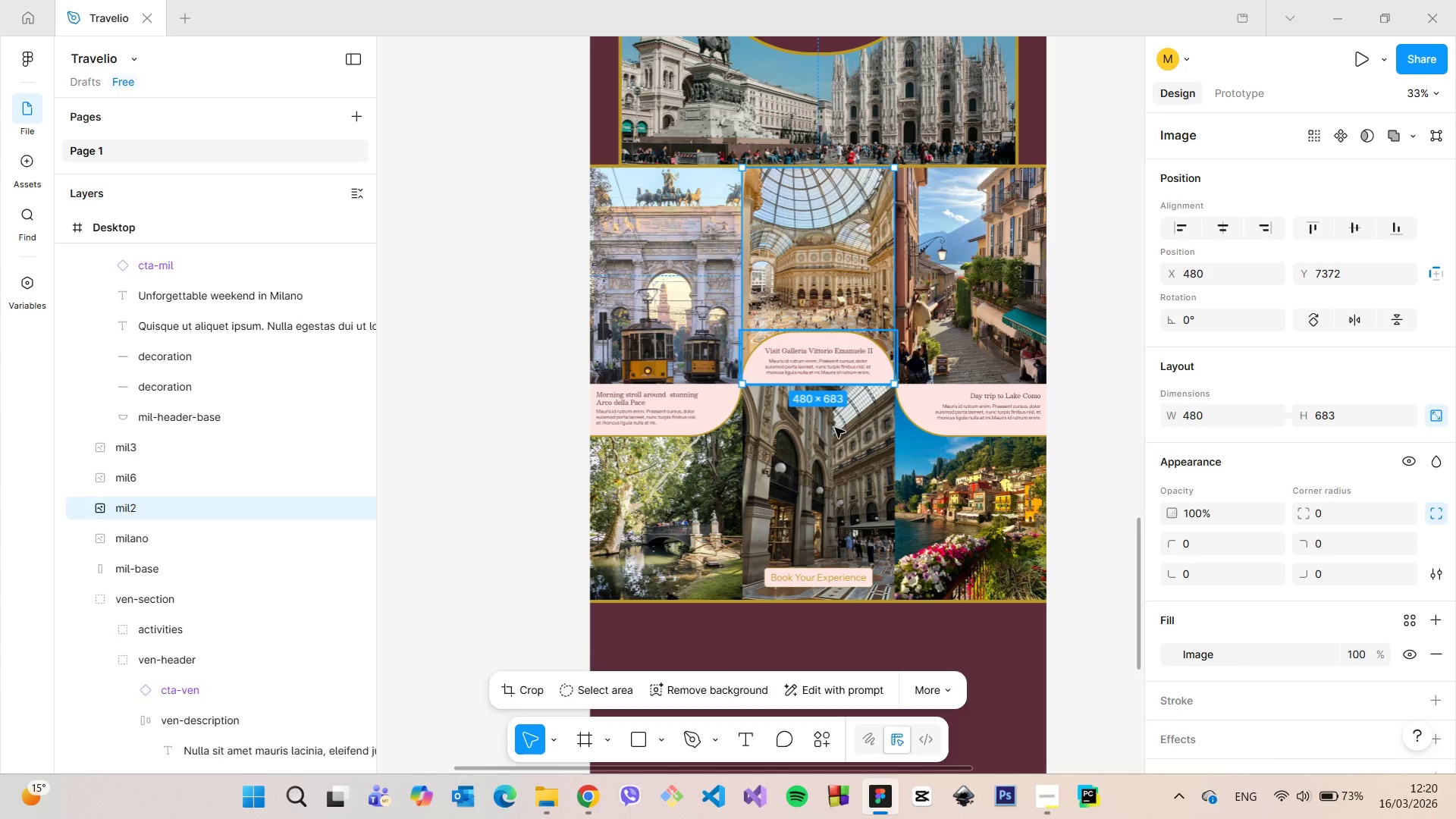 
left_click([834, 429])
 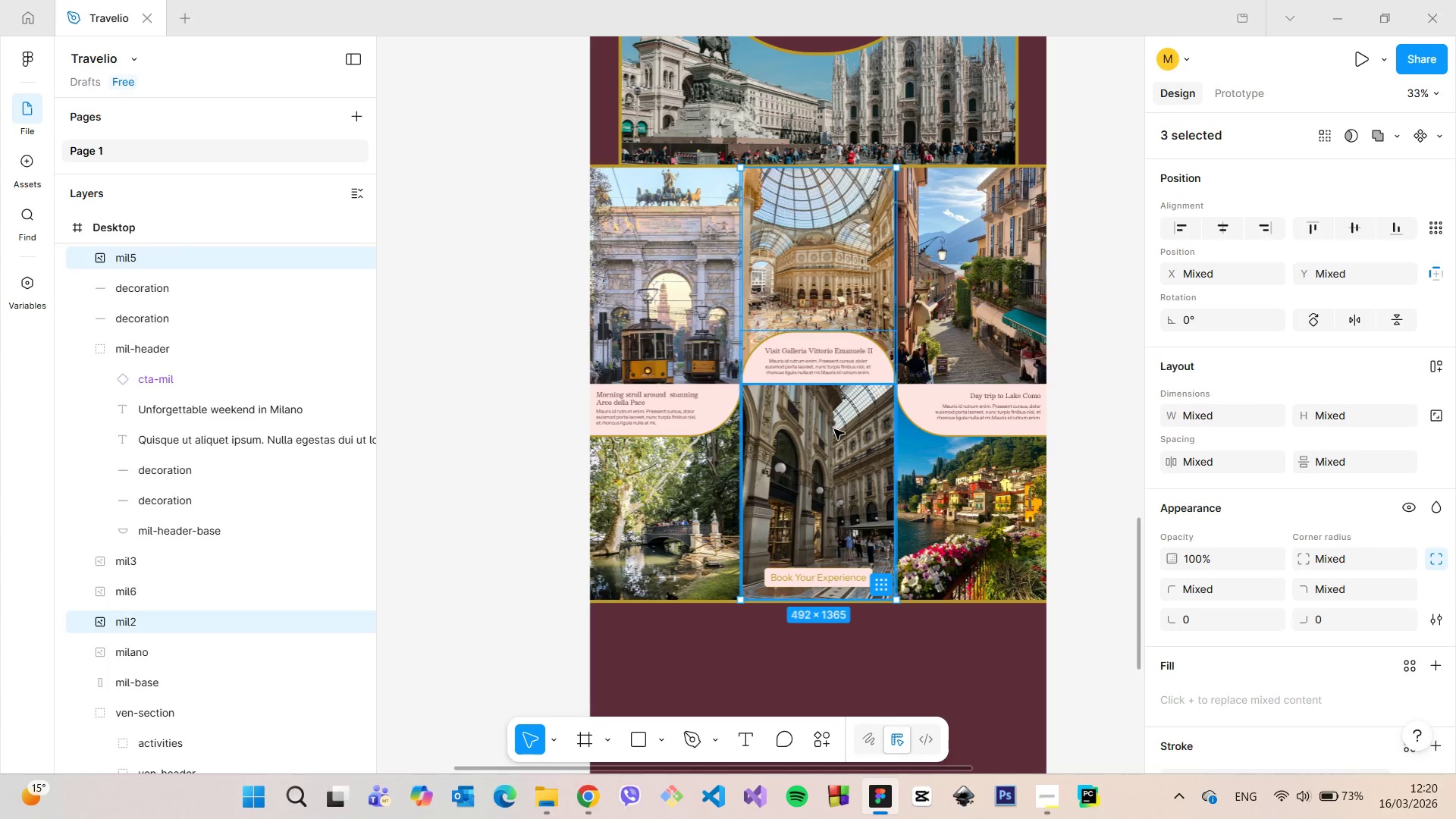 
right_click([834, 429])
 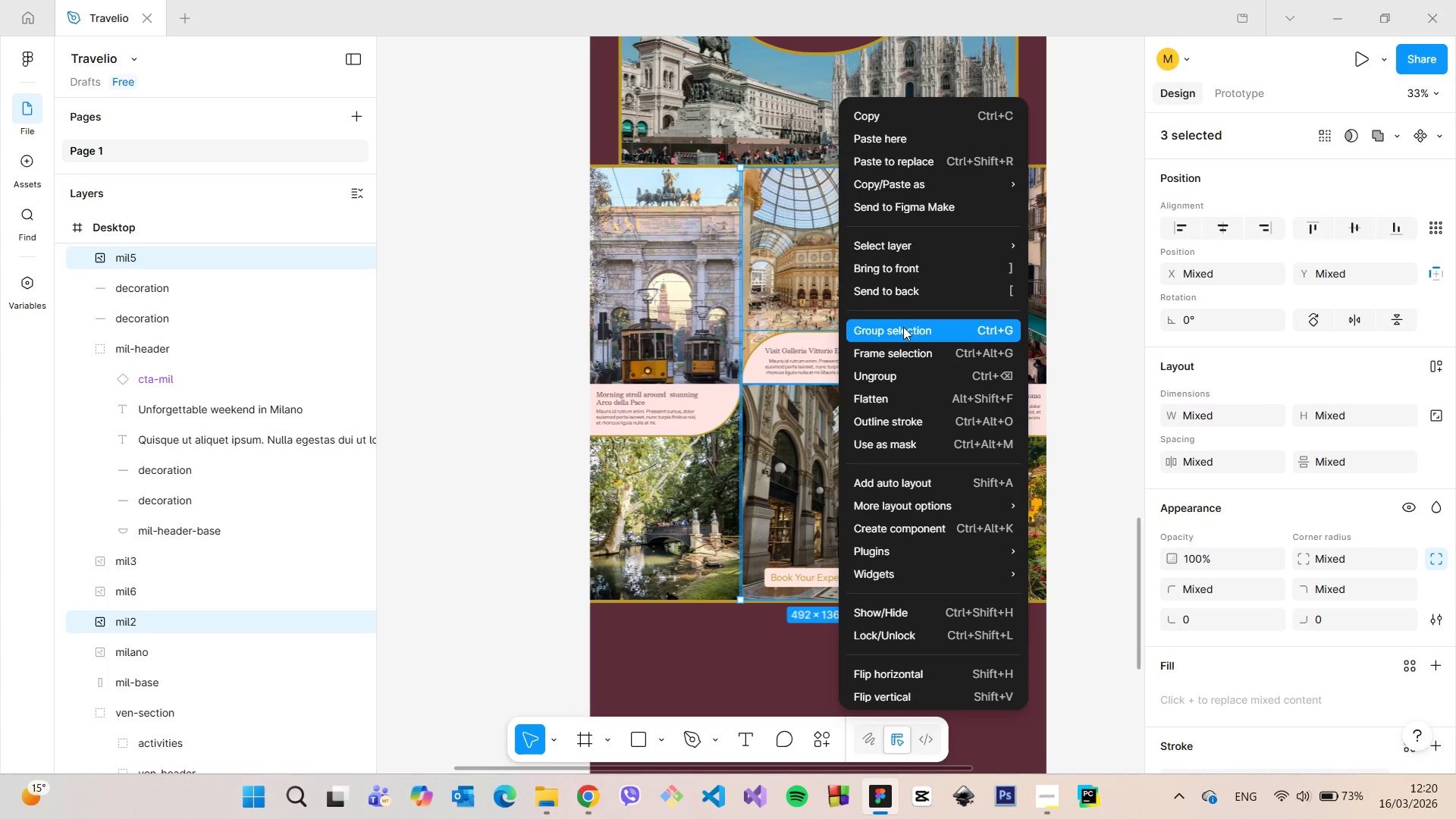 
left_click([903, 327])
 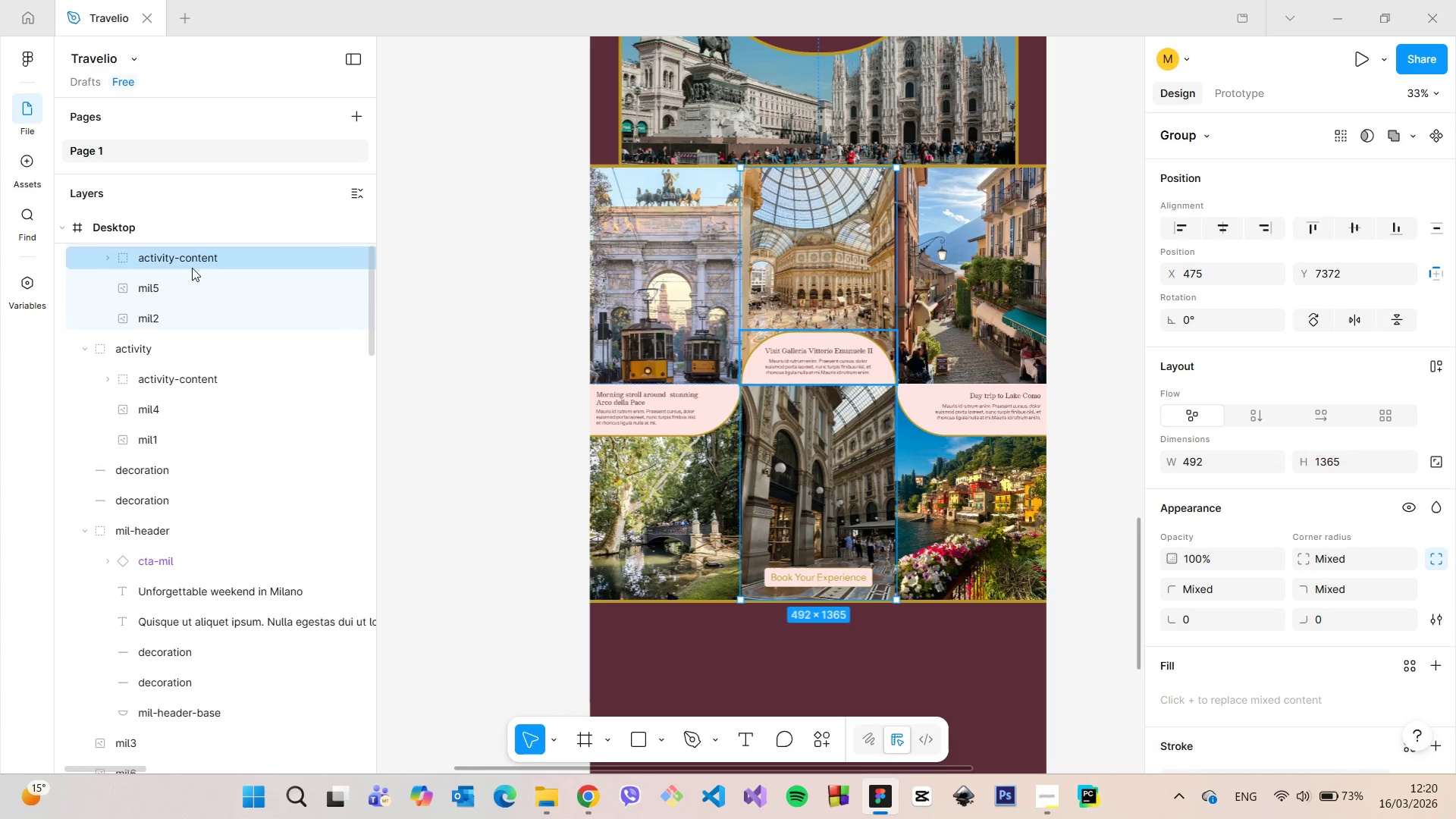 
scroll: coordinate [178, 308], scroll_direction: up, amount: 2.0
 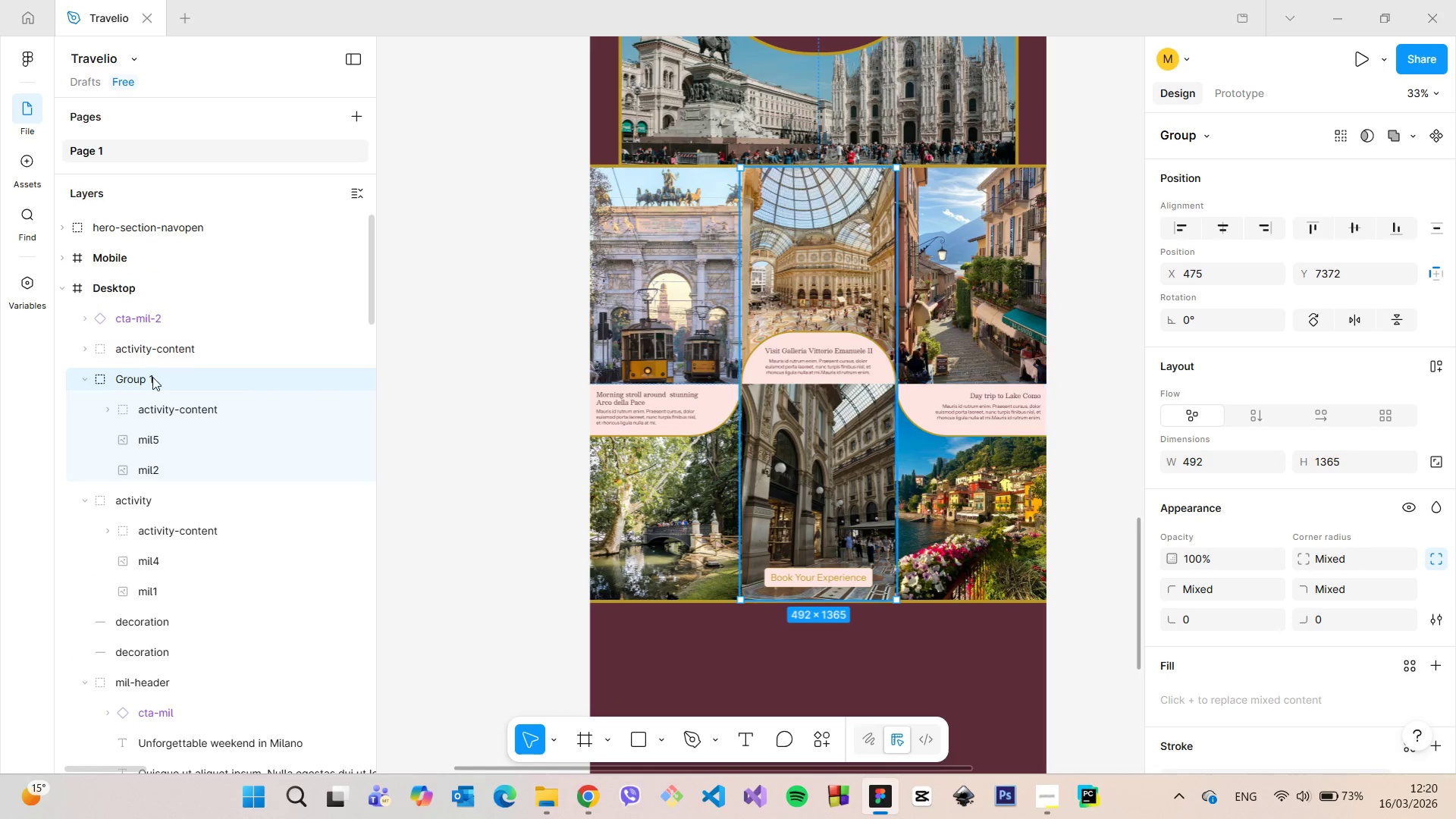 
double_click([152, 378])
 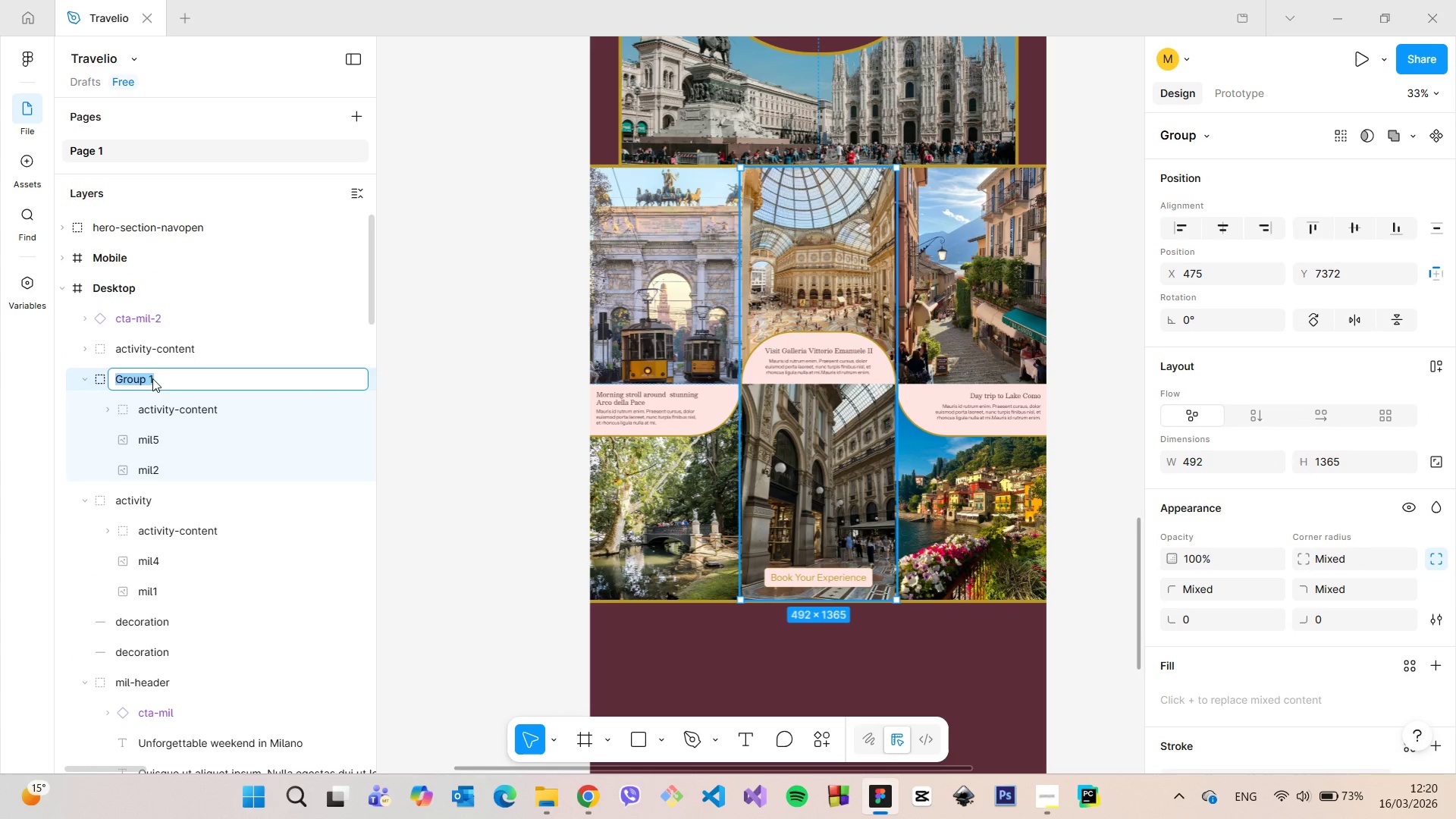 
type(activity)
 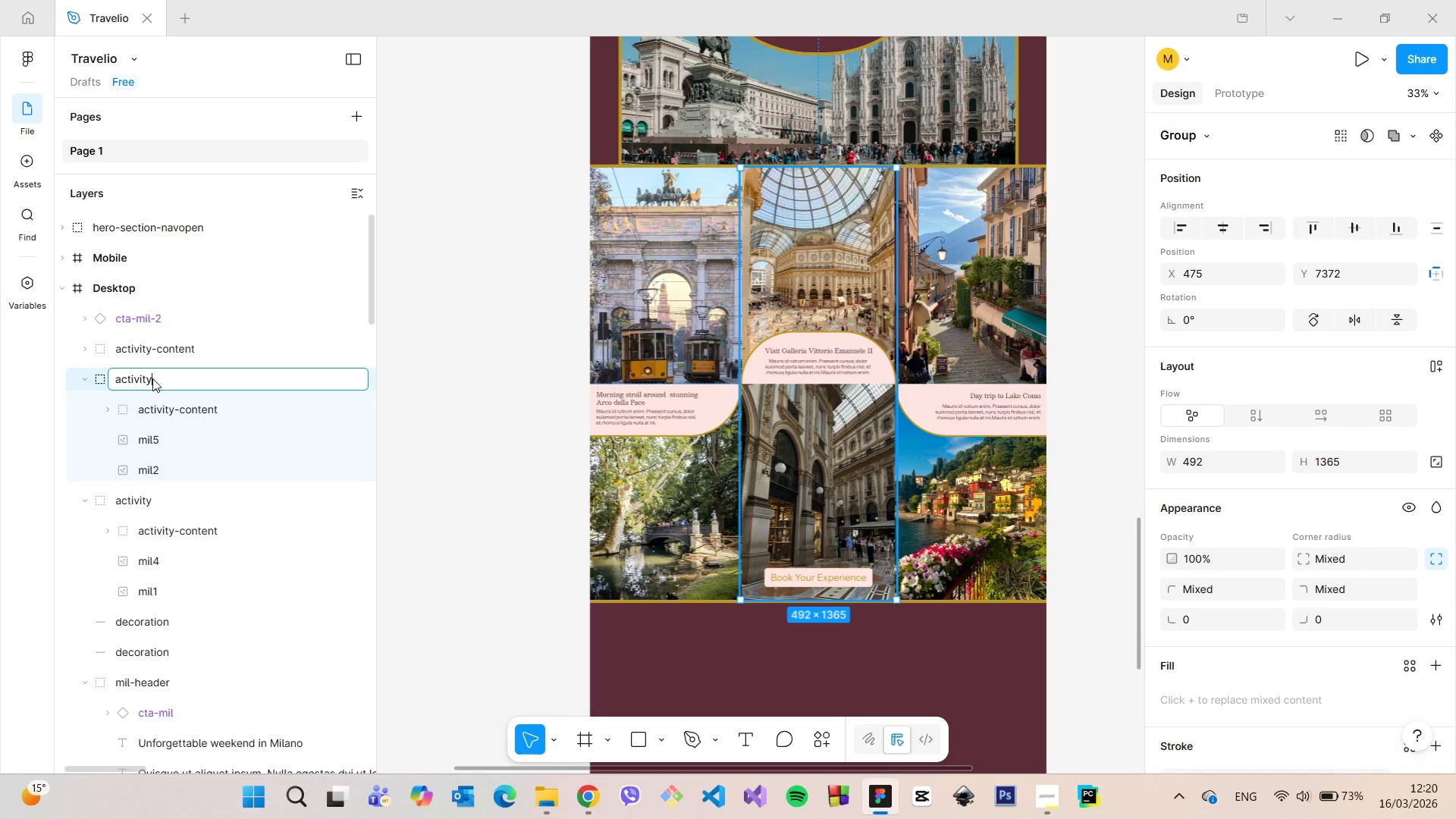 
key(Enter)
 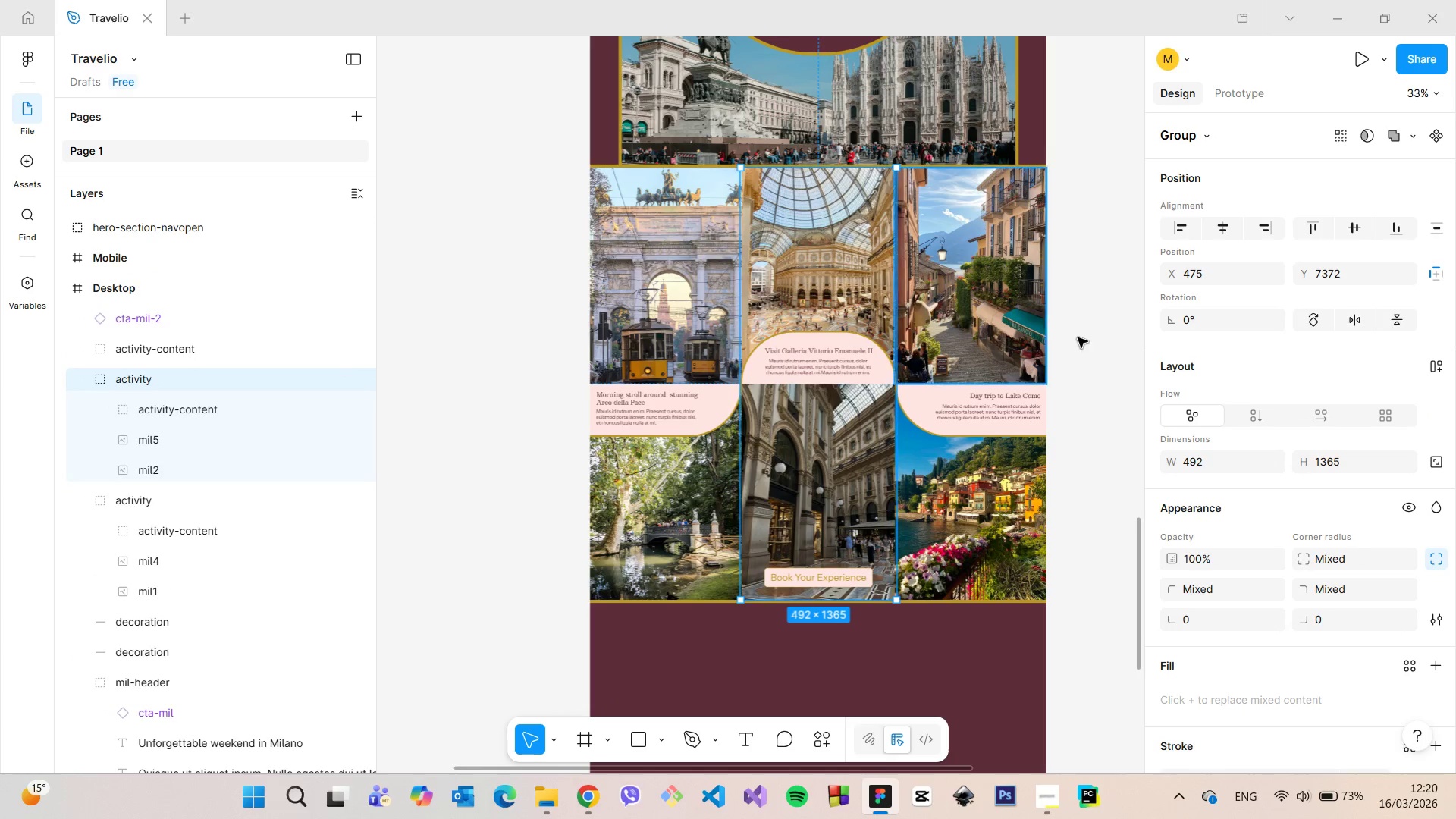 
left_click([990, 336])
 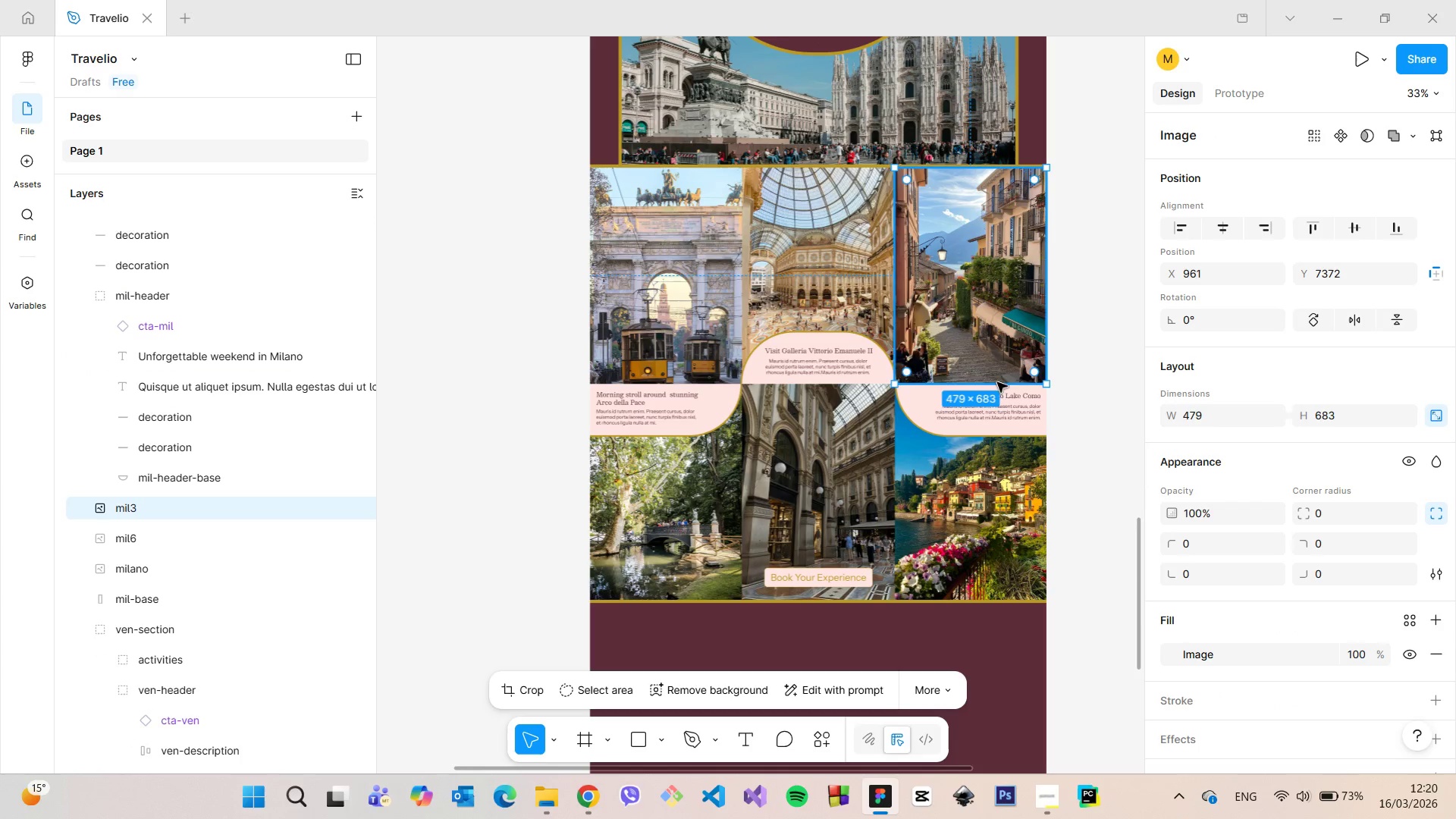 
hold_key(key=ShiftLeft, duration=1.52)
left_click([990, 402])
 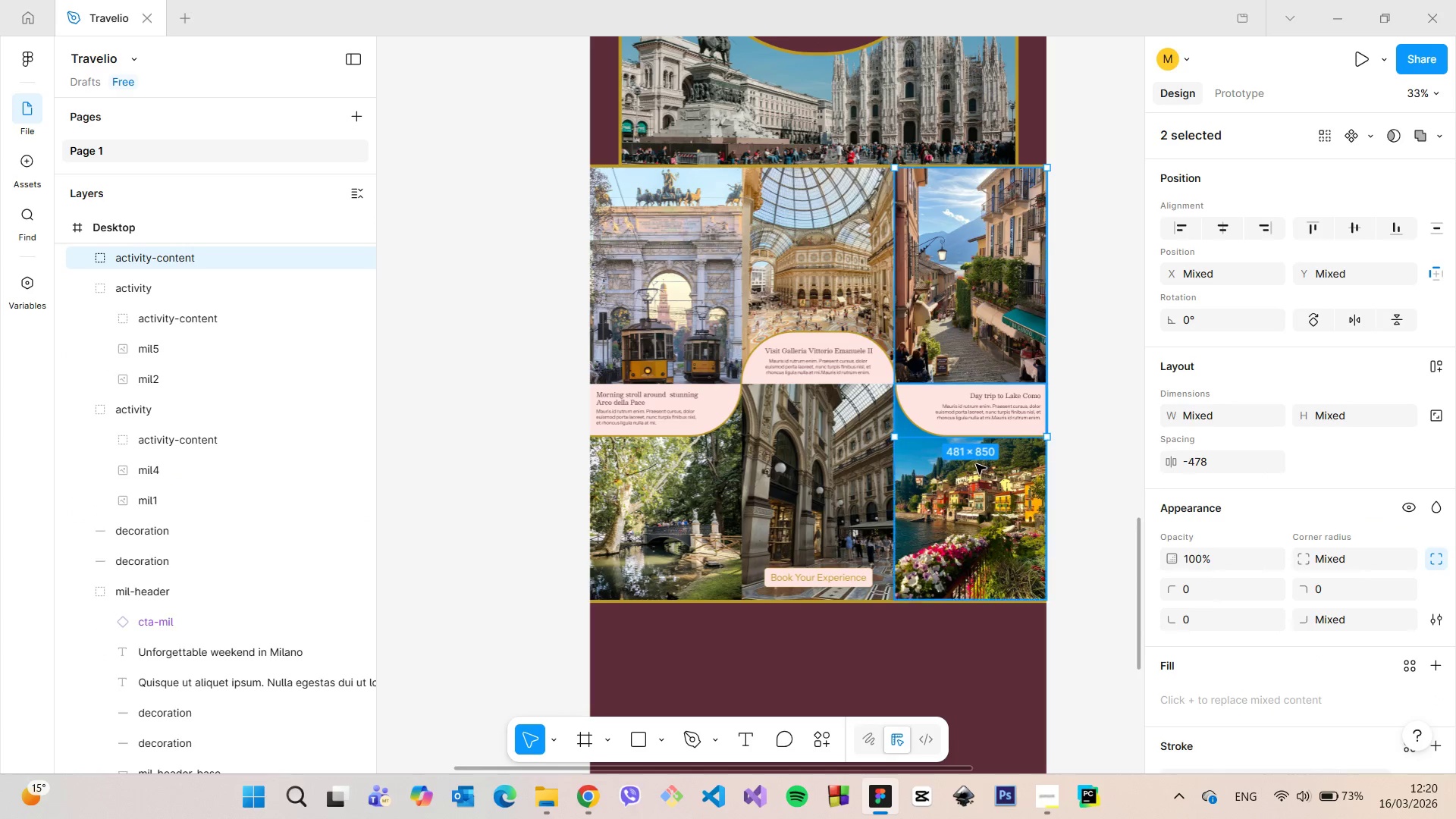 
left_click([976, 464])
 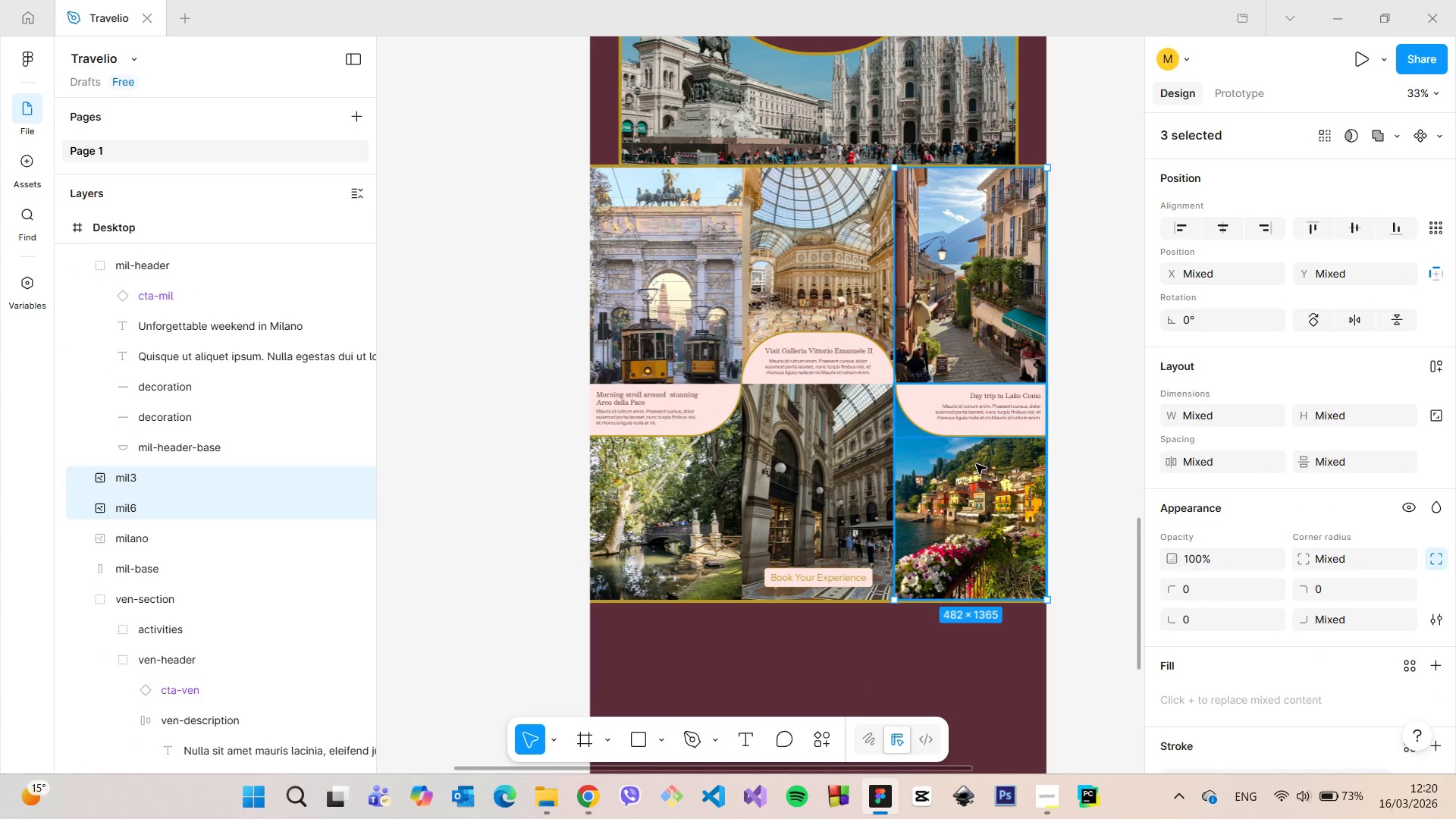 
hold_key(key=ShiftLeft, duration=17.41)
right_click([976, 464])
 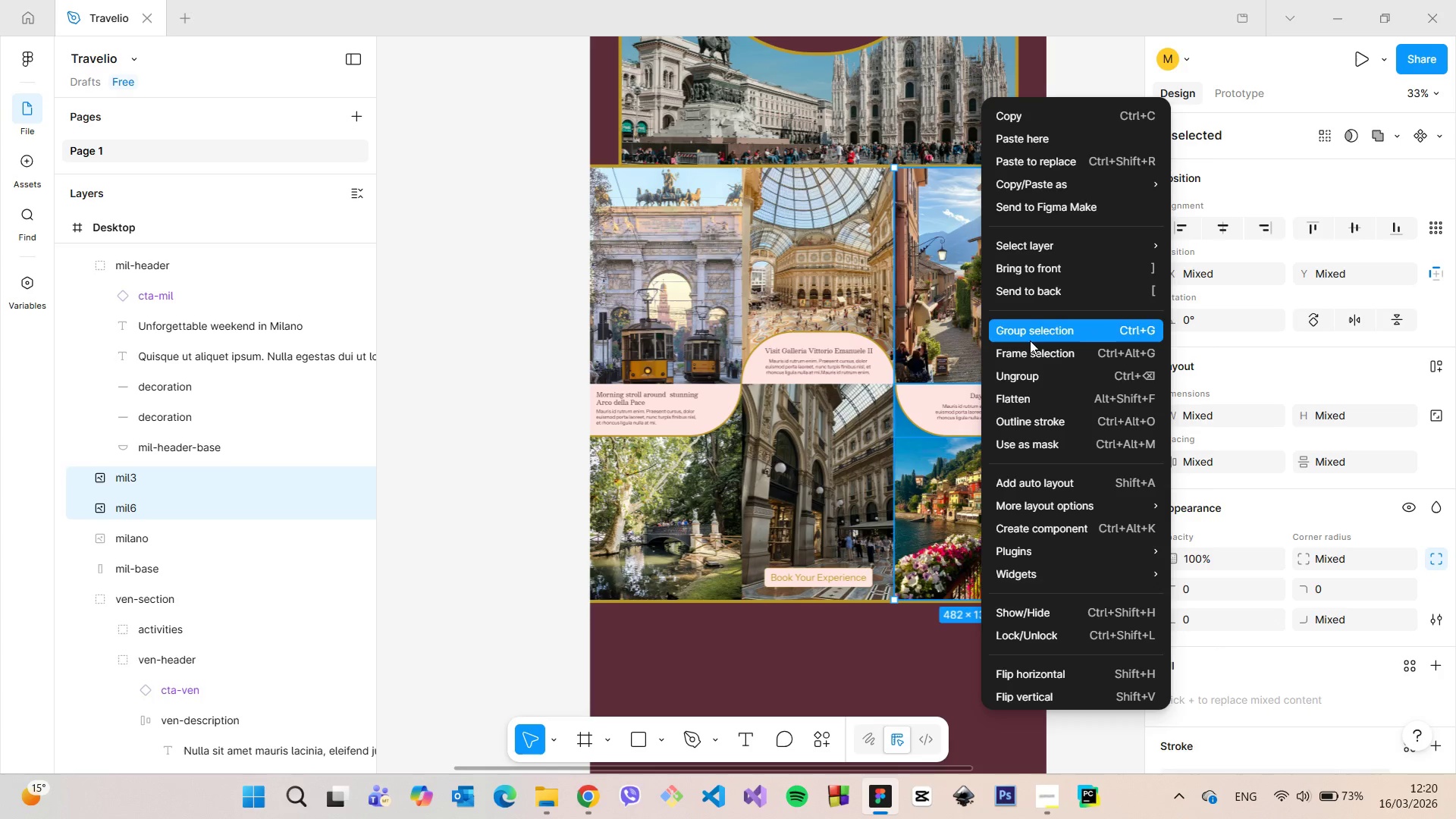 
left_click([1030, 337])
 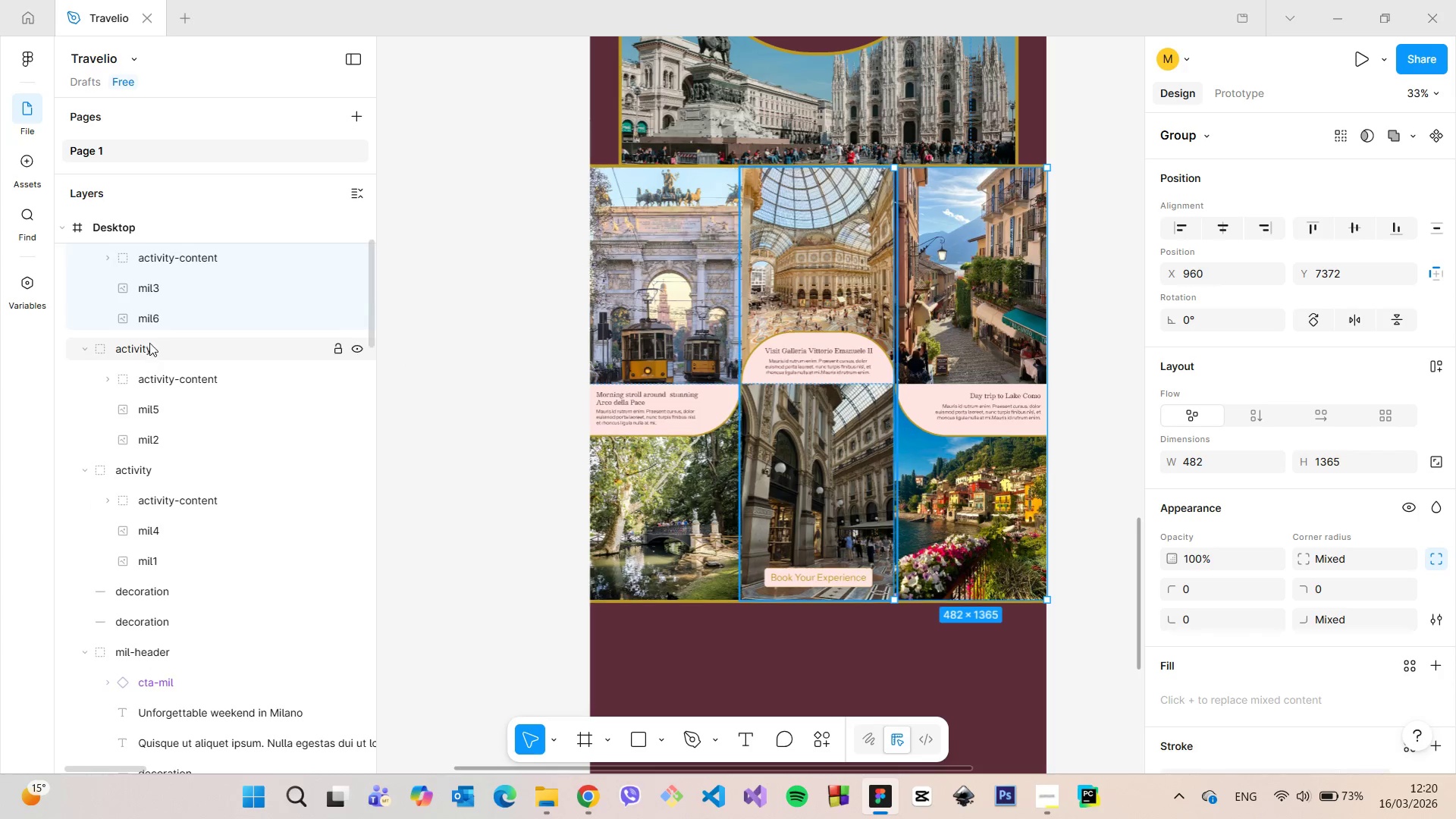 
scroll: coordinate [158, 332], scroll_direction: up, amount: 2.0
 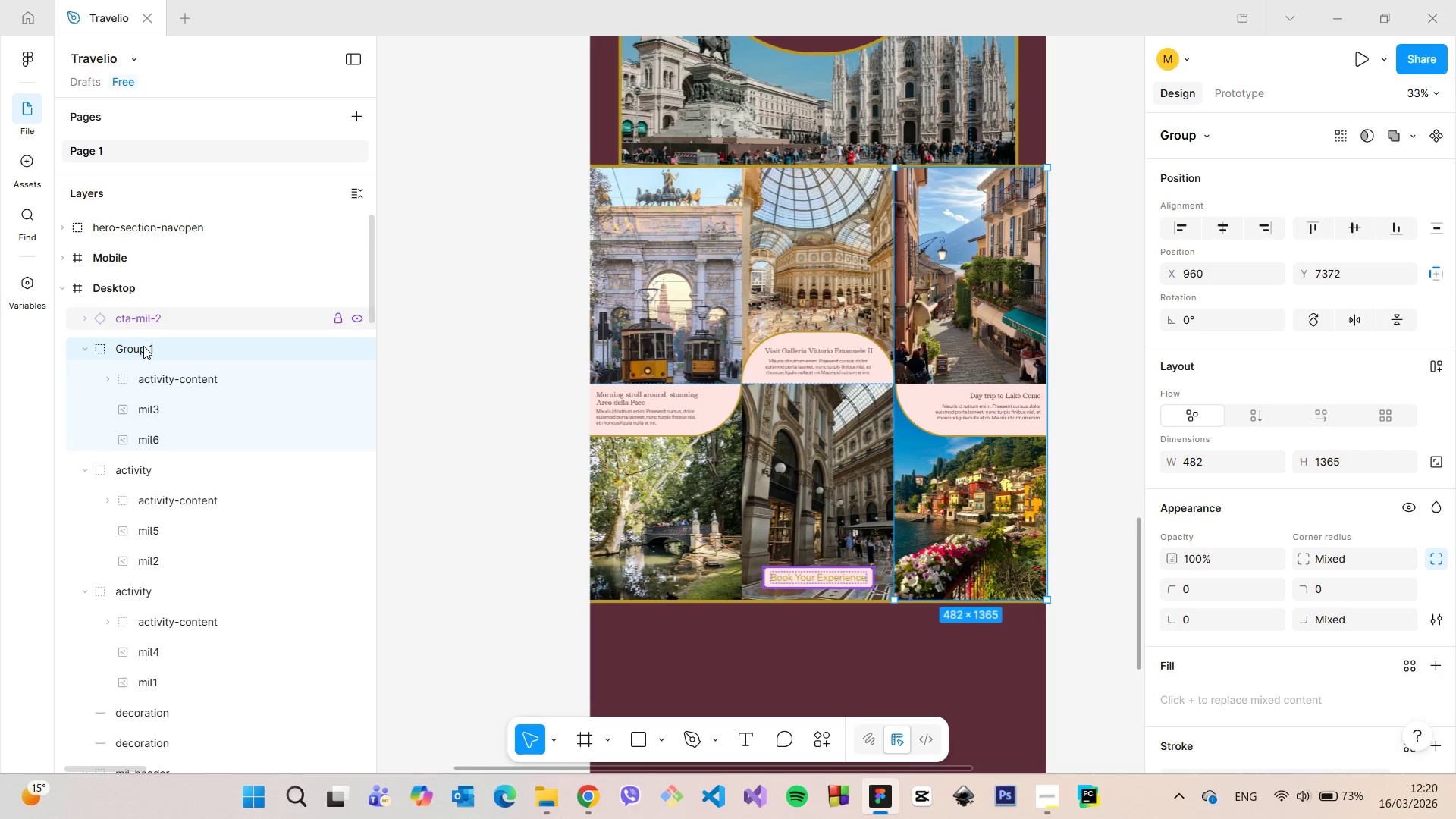 
double_click([143, 347])
 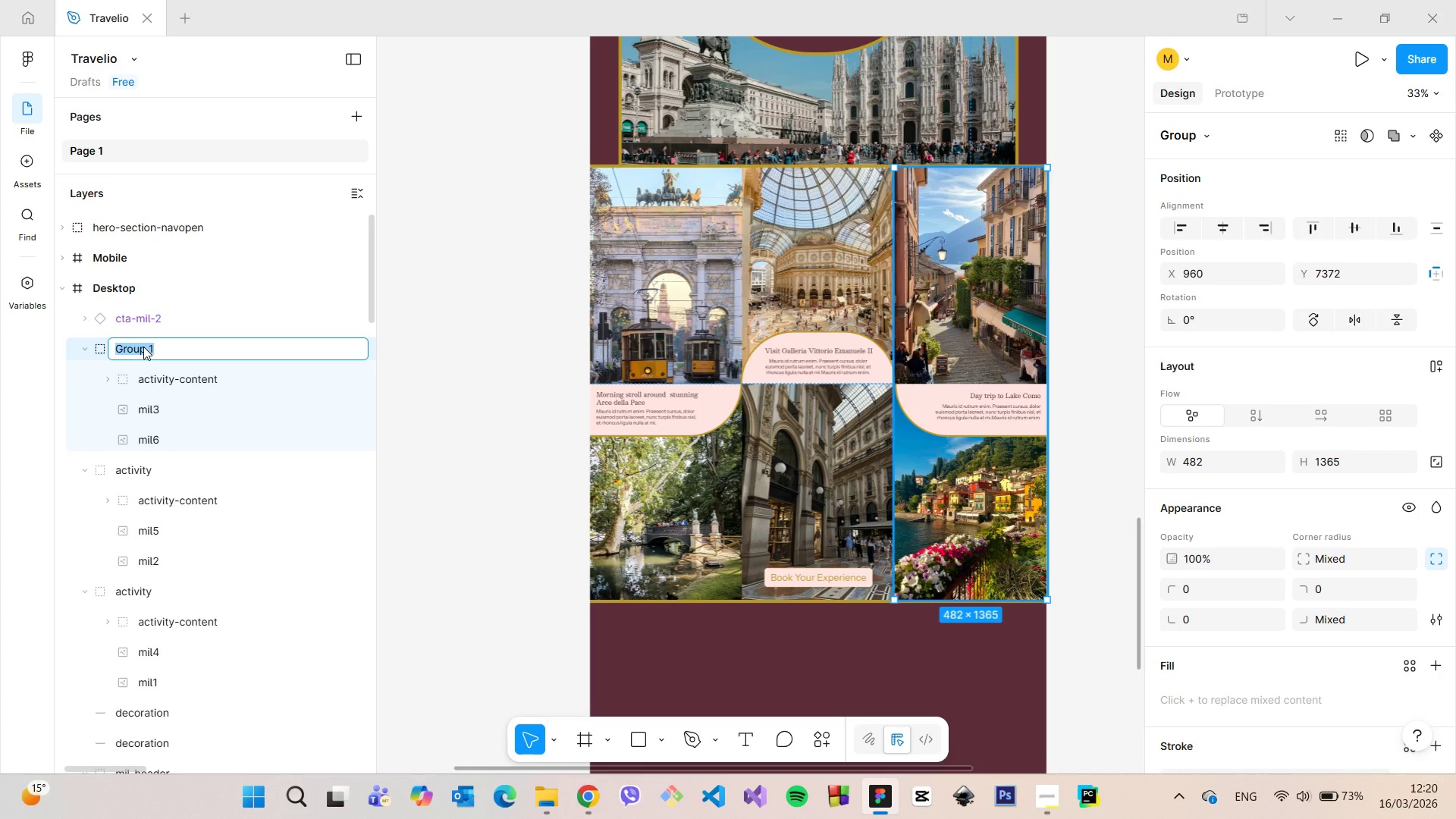 
type(activity)
 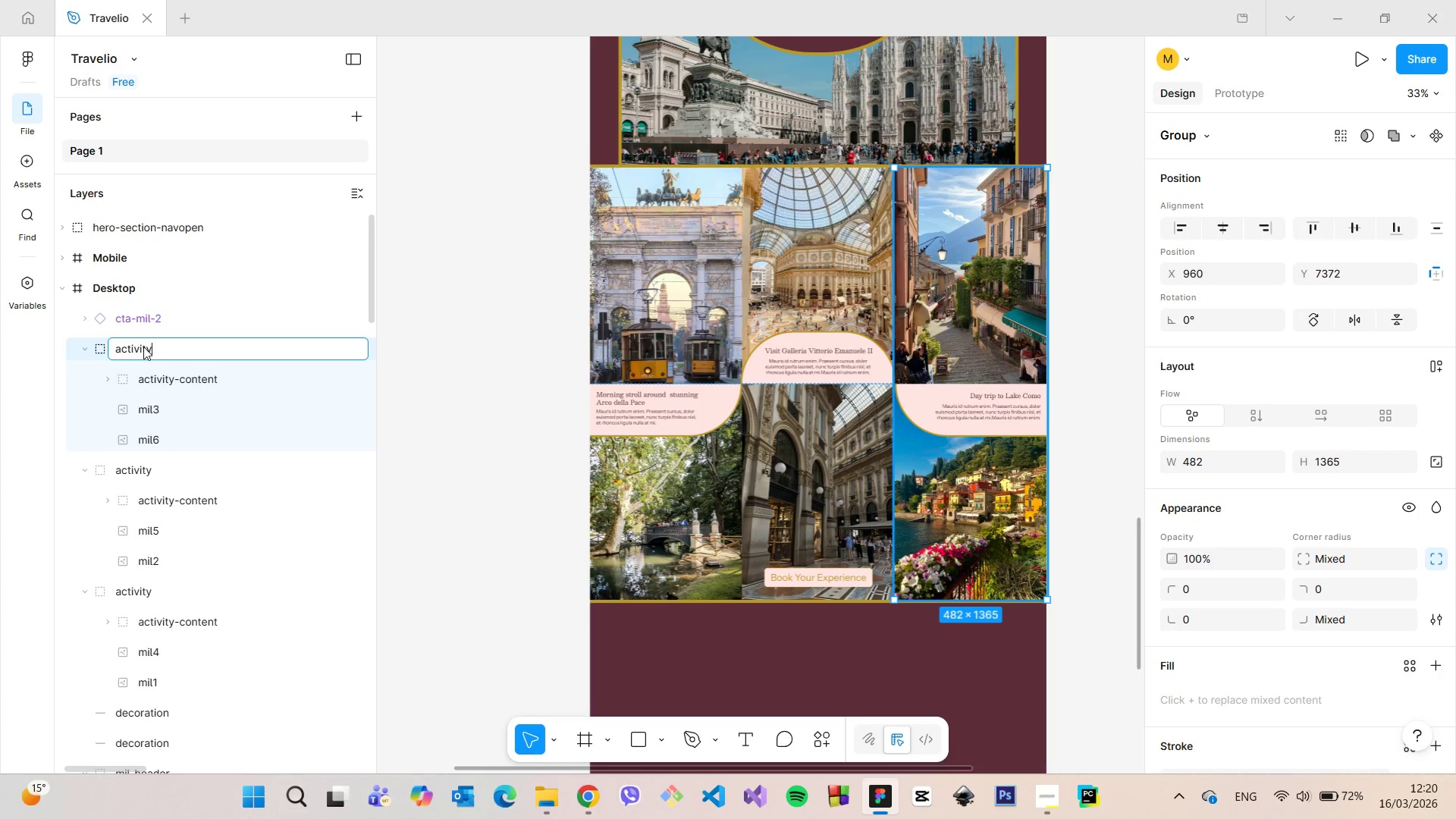 
key(Enter)
 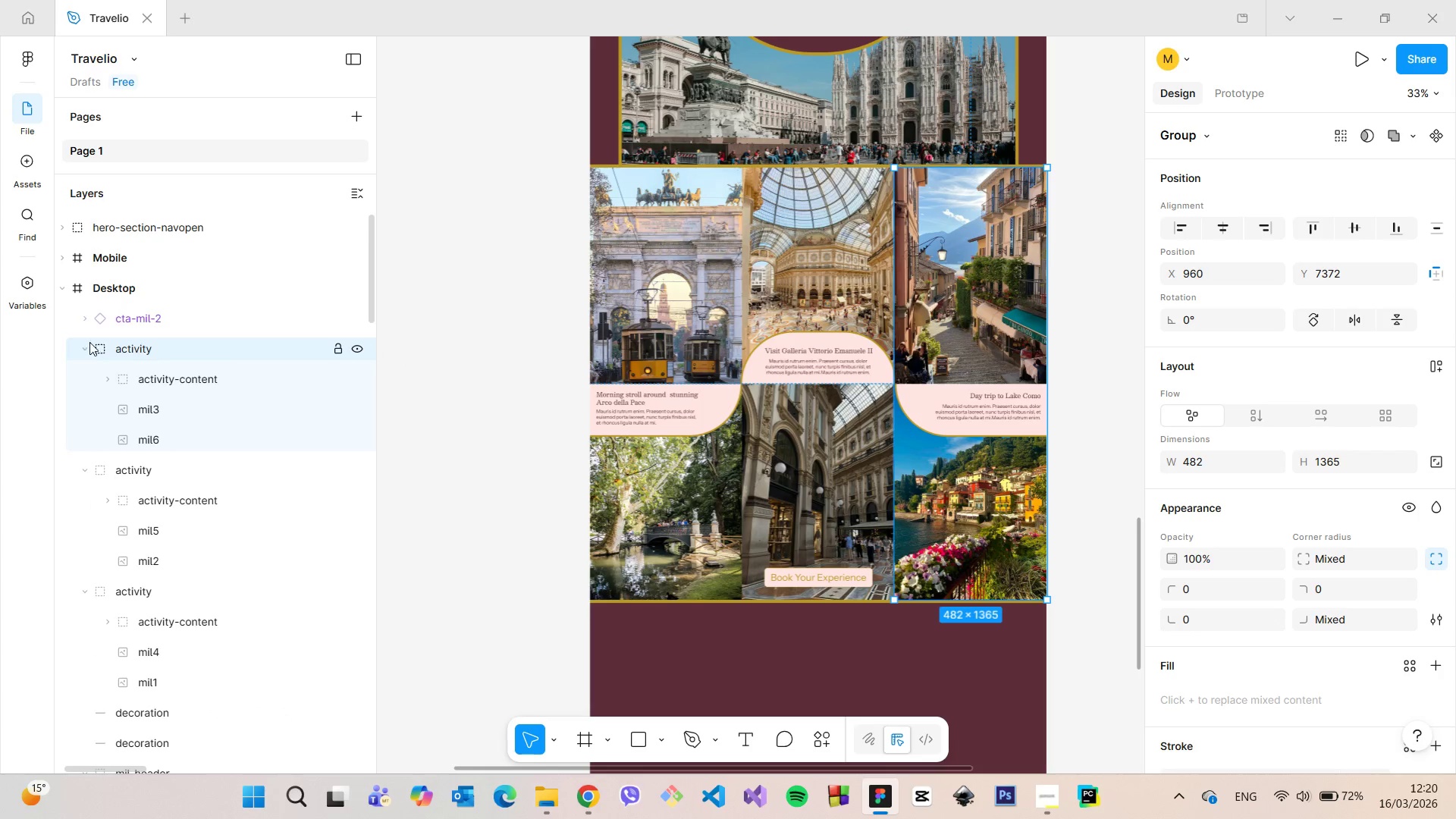 
left_click([86, 343])
 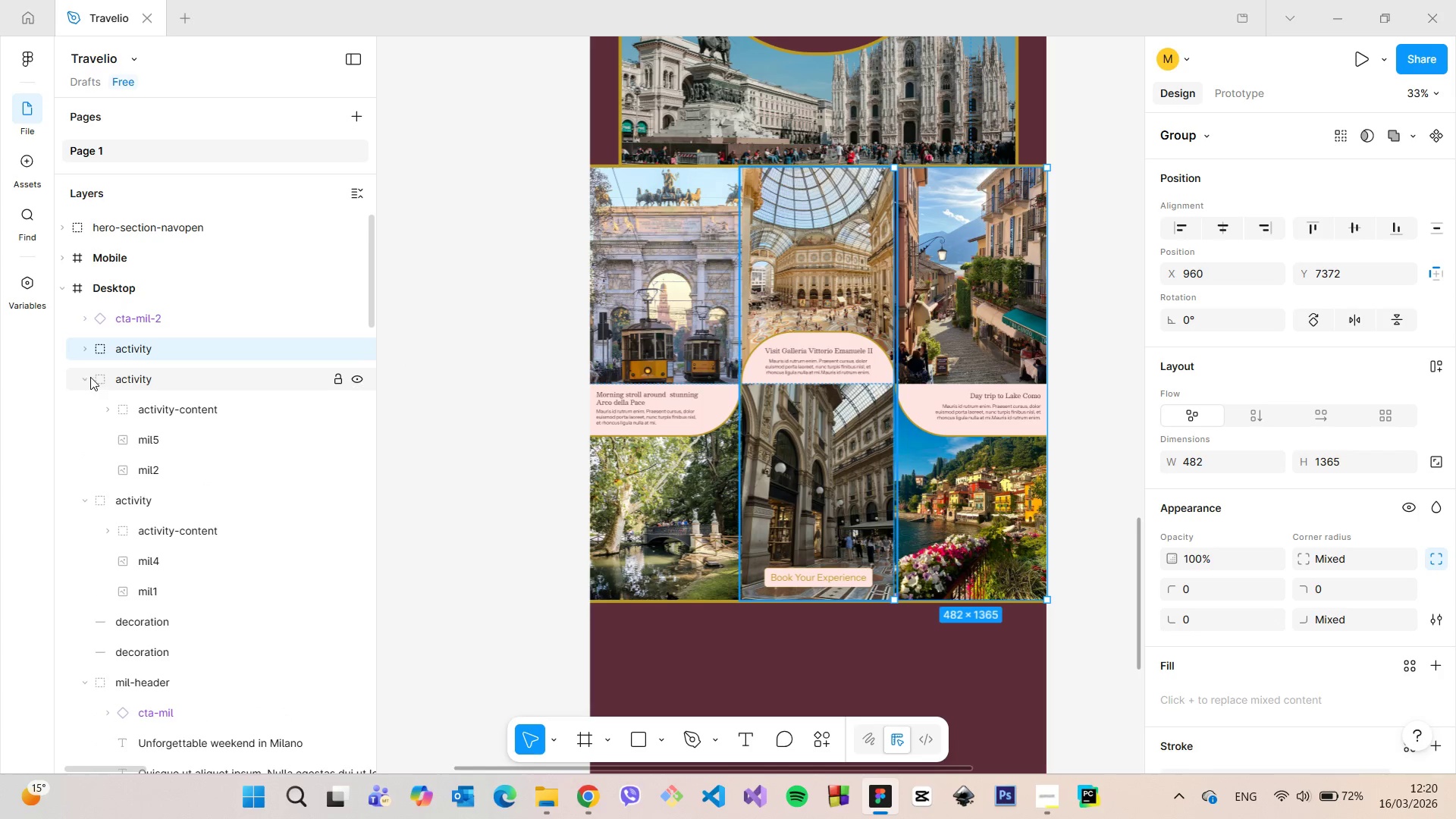 
left_click([89, 377])
 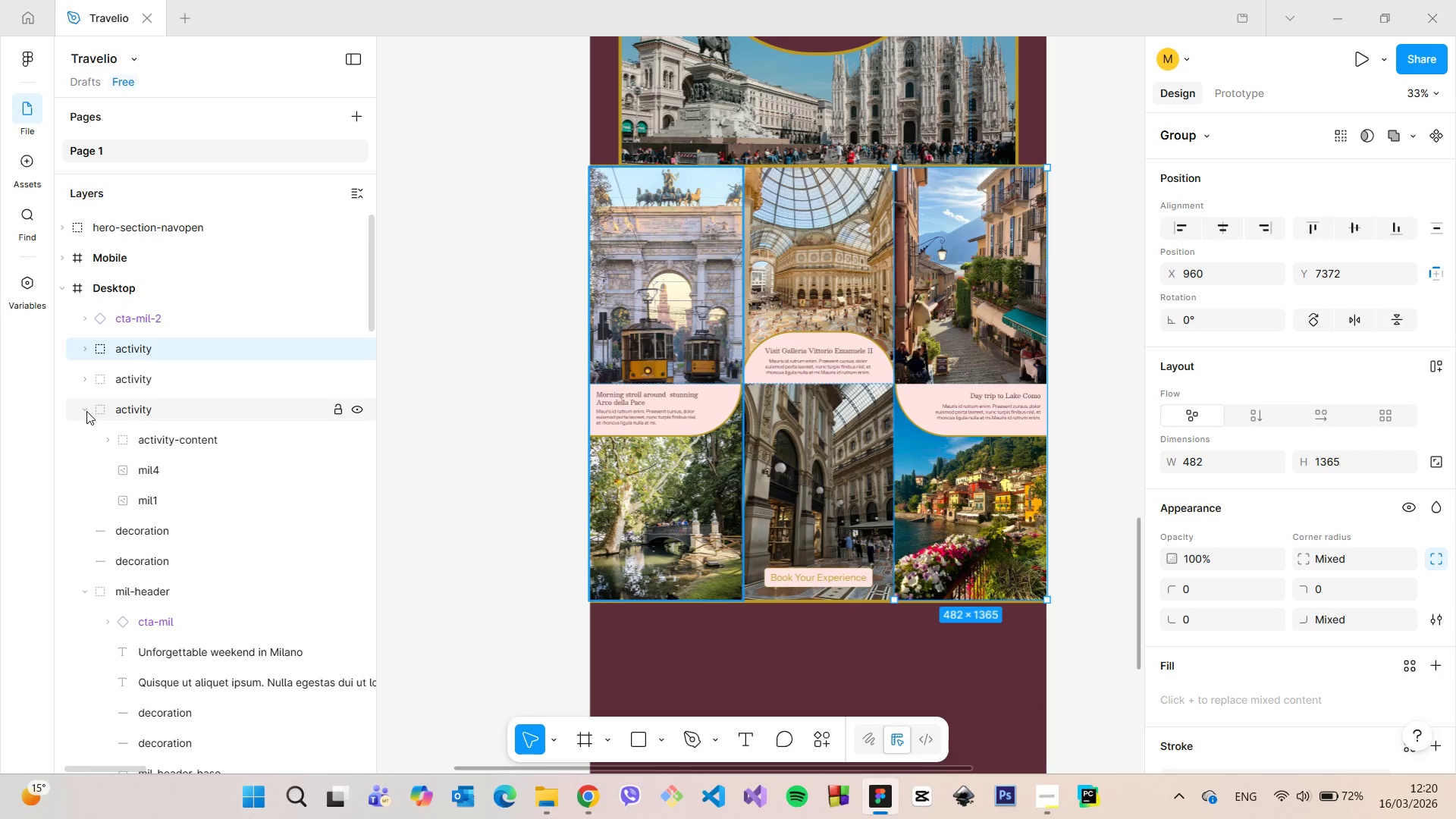 
left_click([86, 411])
 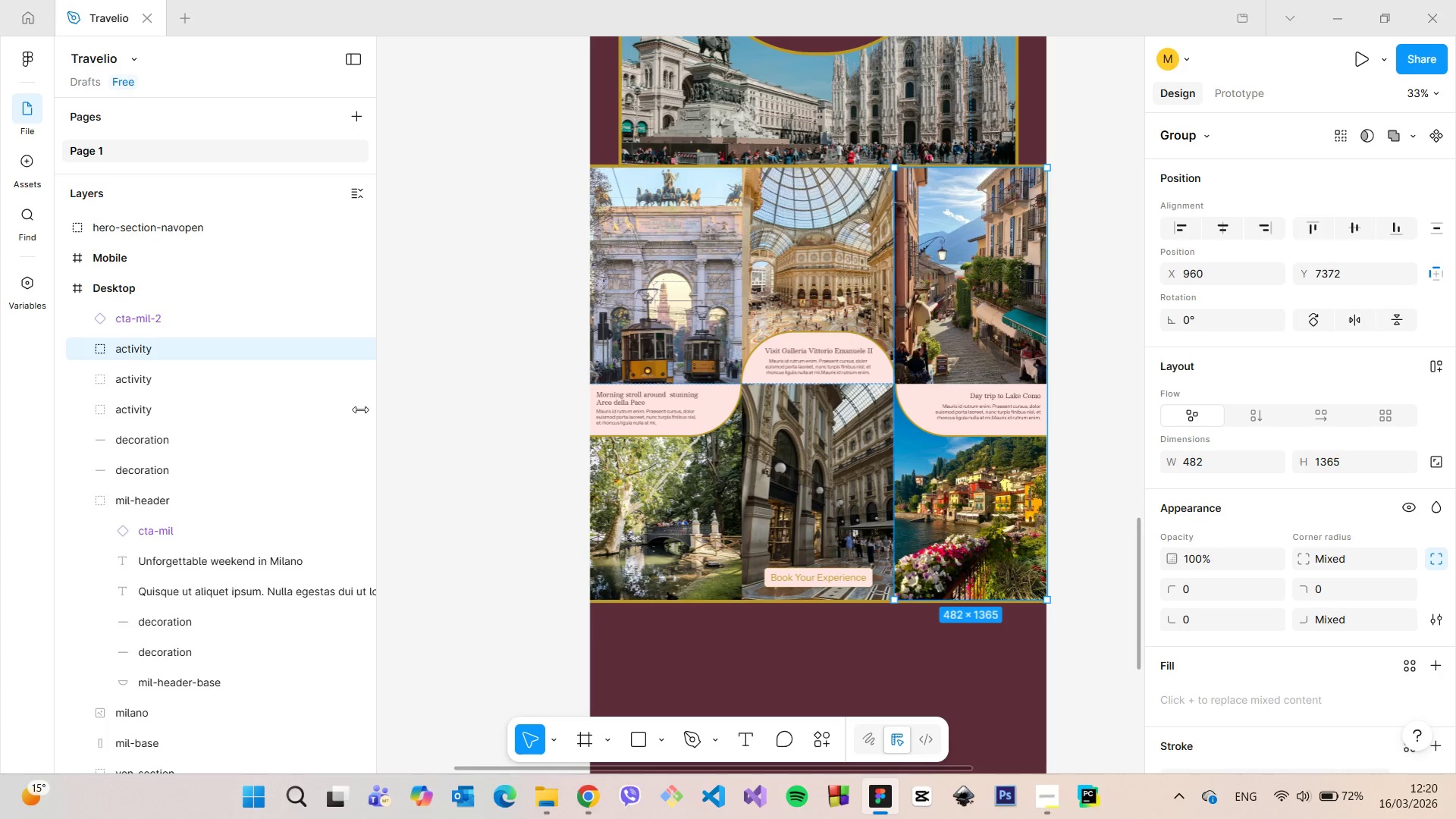 
left_click([80, 502])
 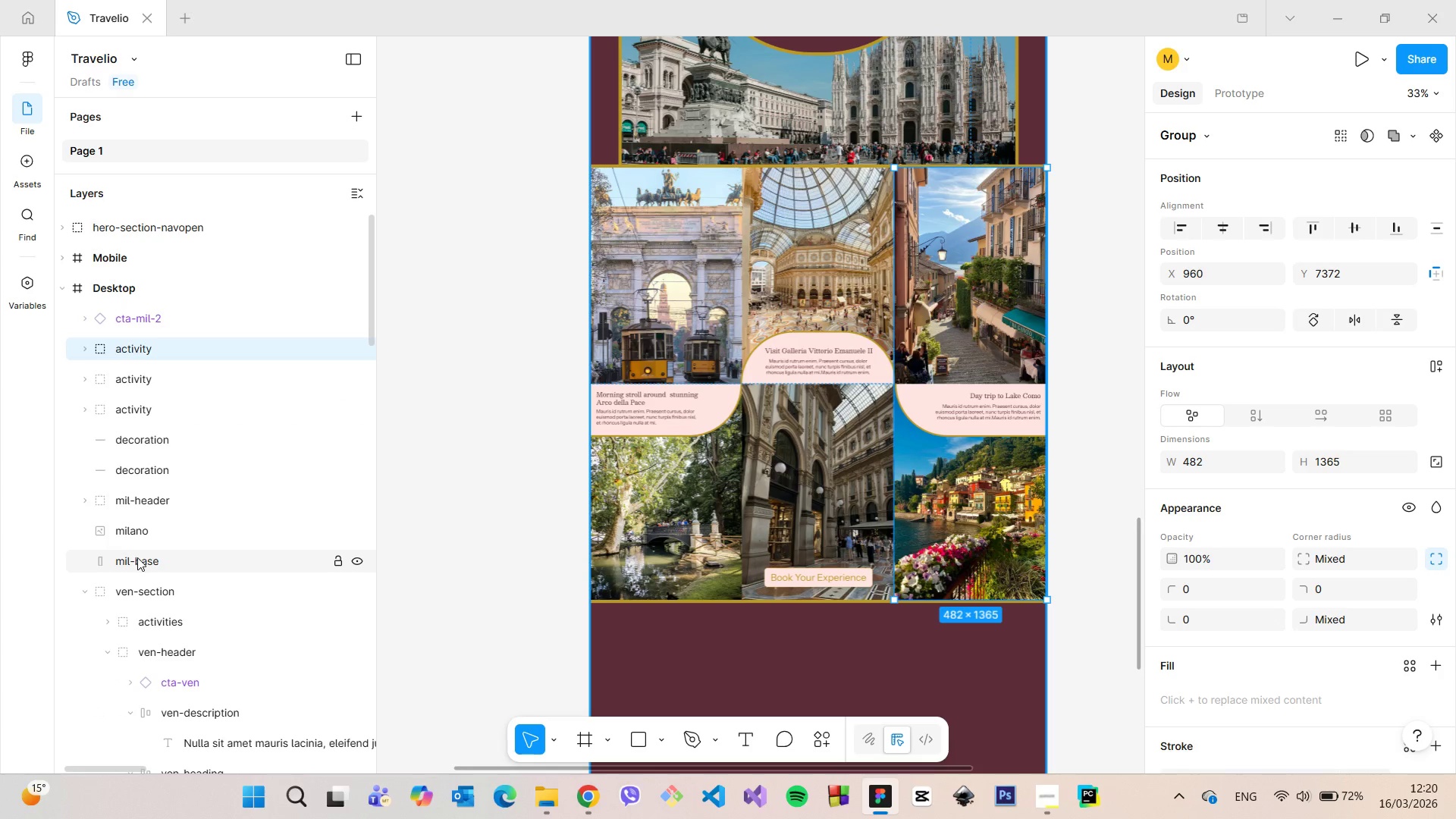 
left_click([84, 591])
 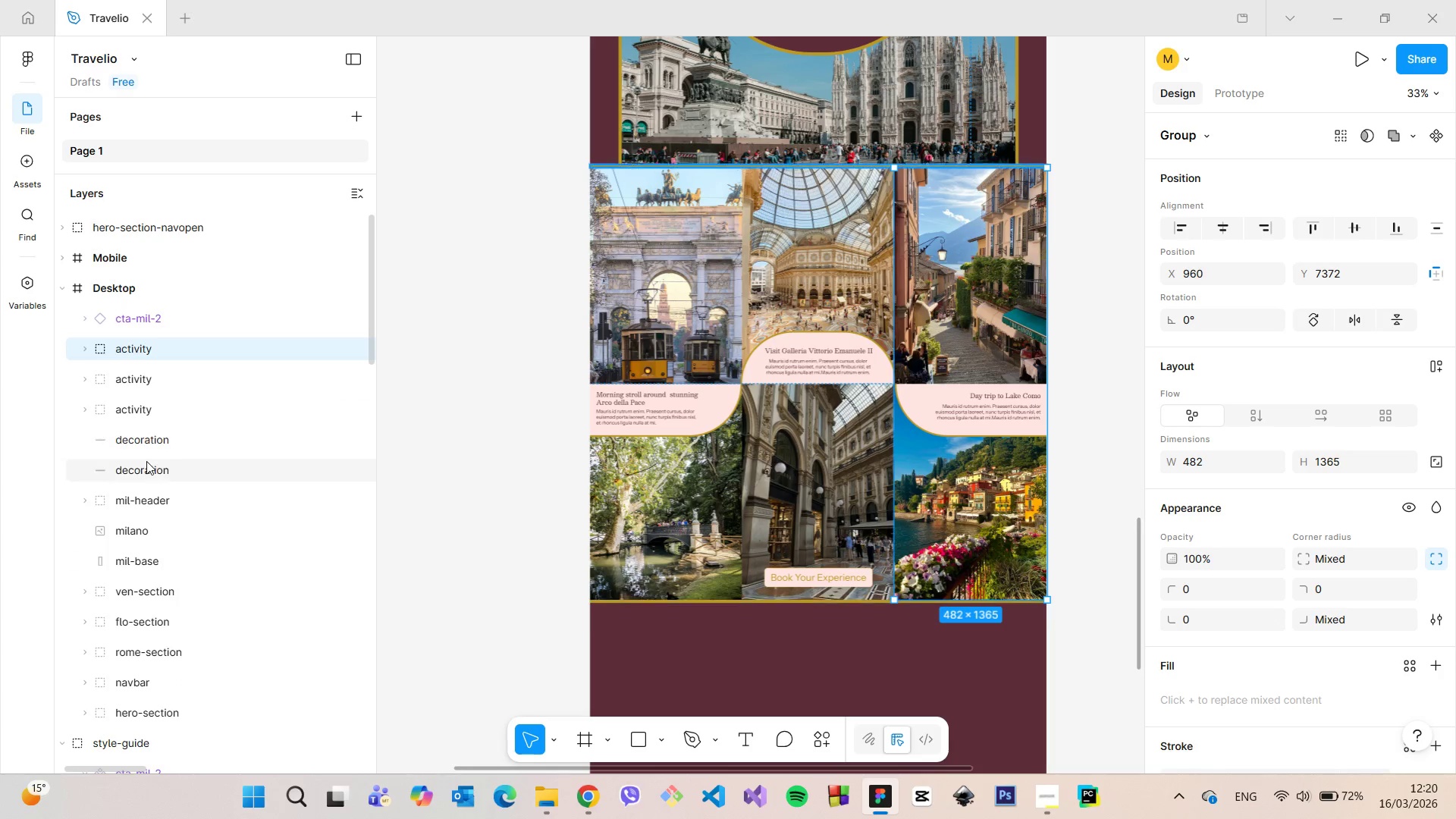 
left_click([146, 462])
 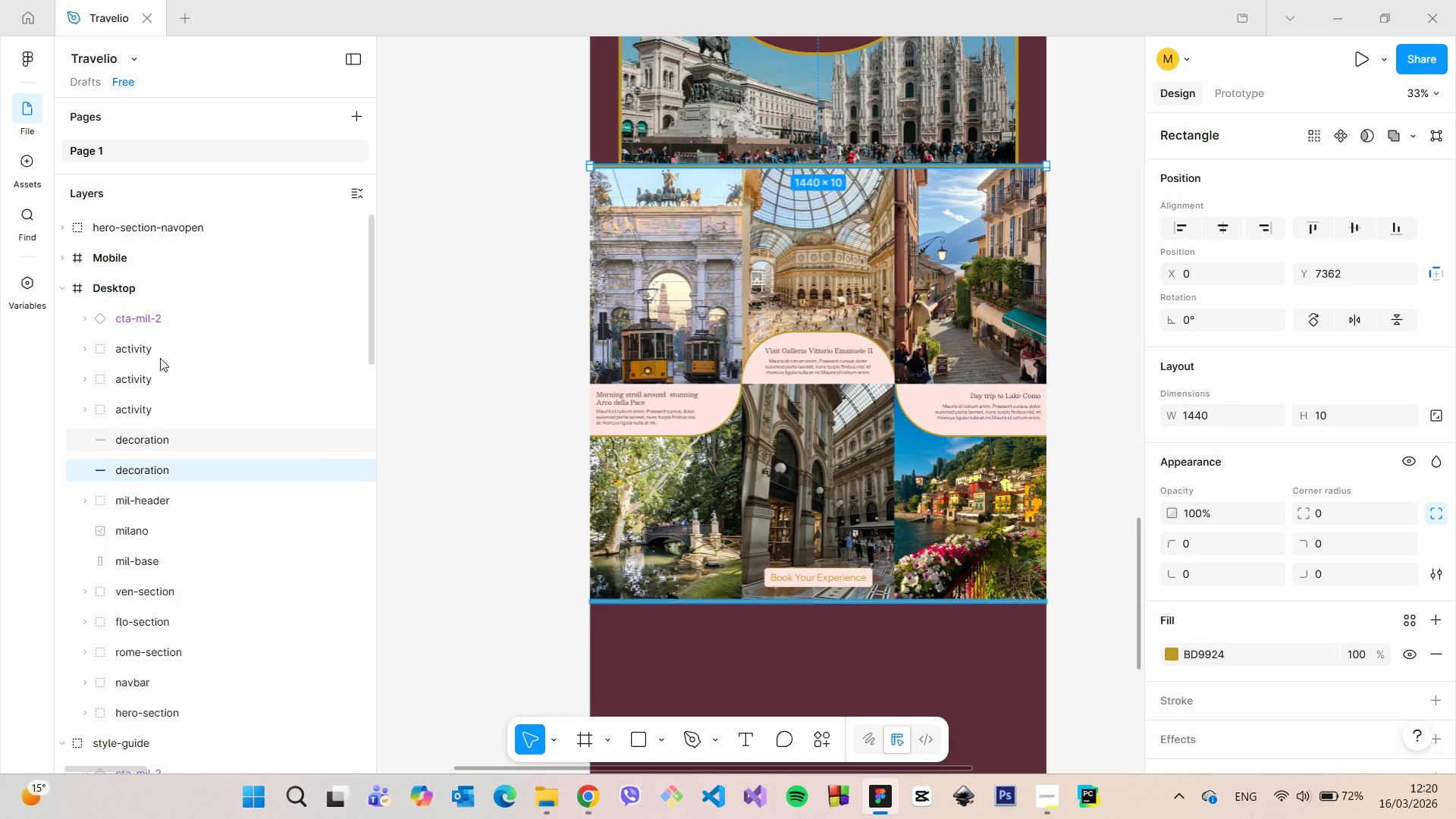 
hold_key(key=ShiftLeft, duration=1.5)
left_click([151, 318])
 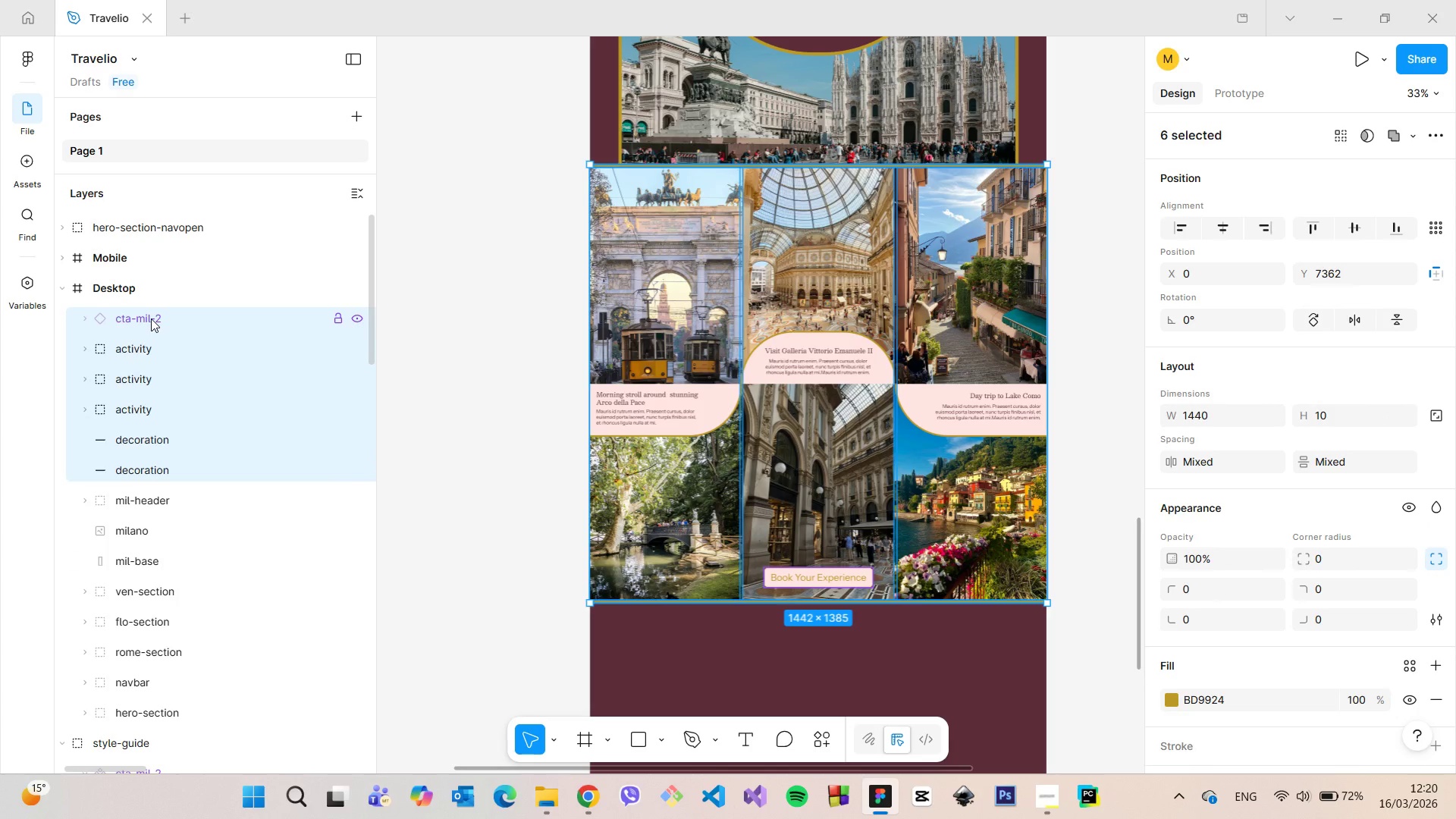 
key(Shift+ShiftLeft)
 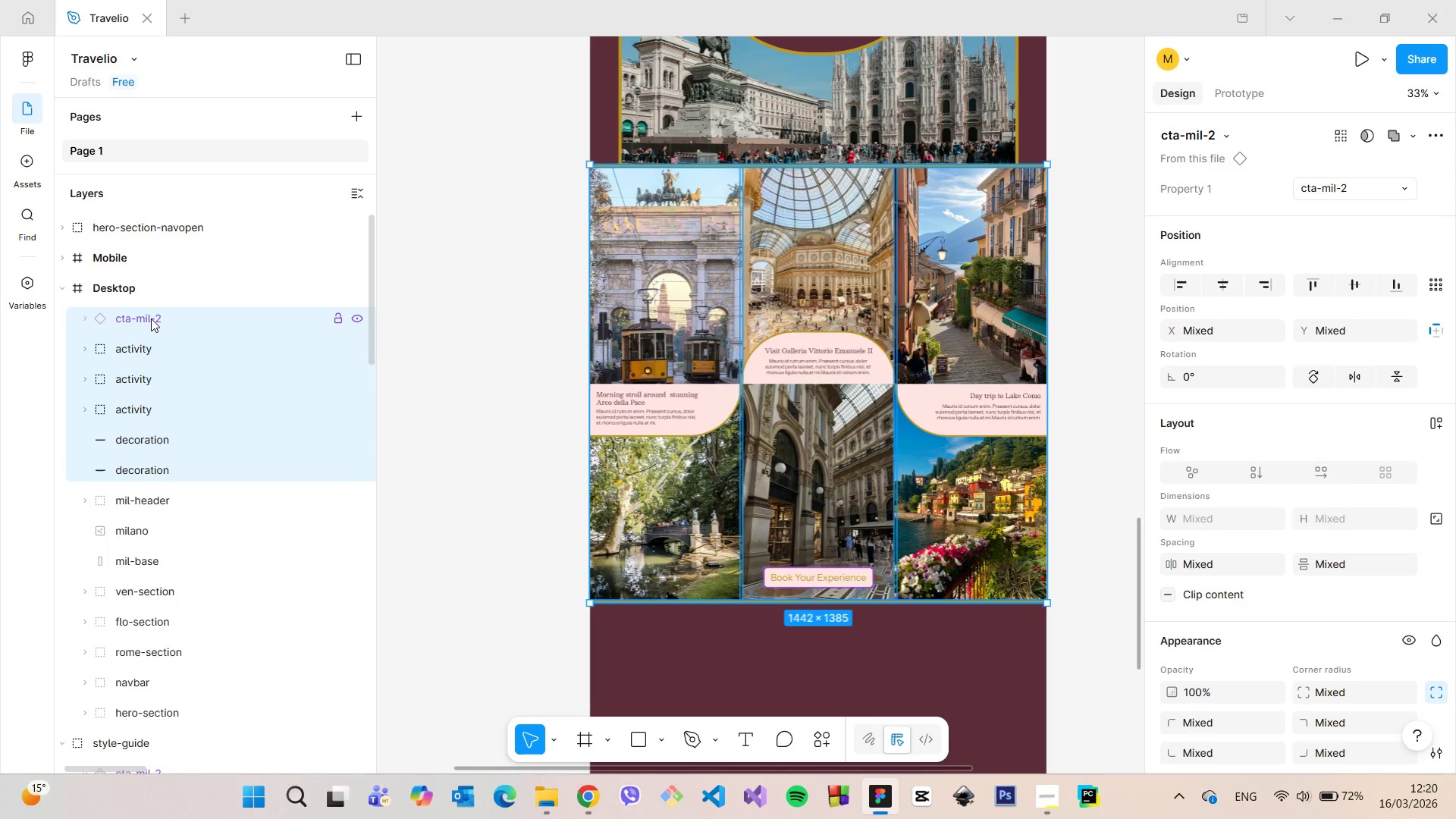 
key(Shift+ShiftLeft)
 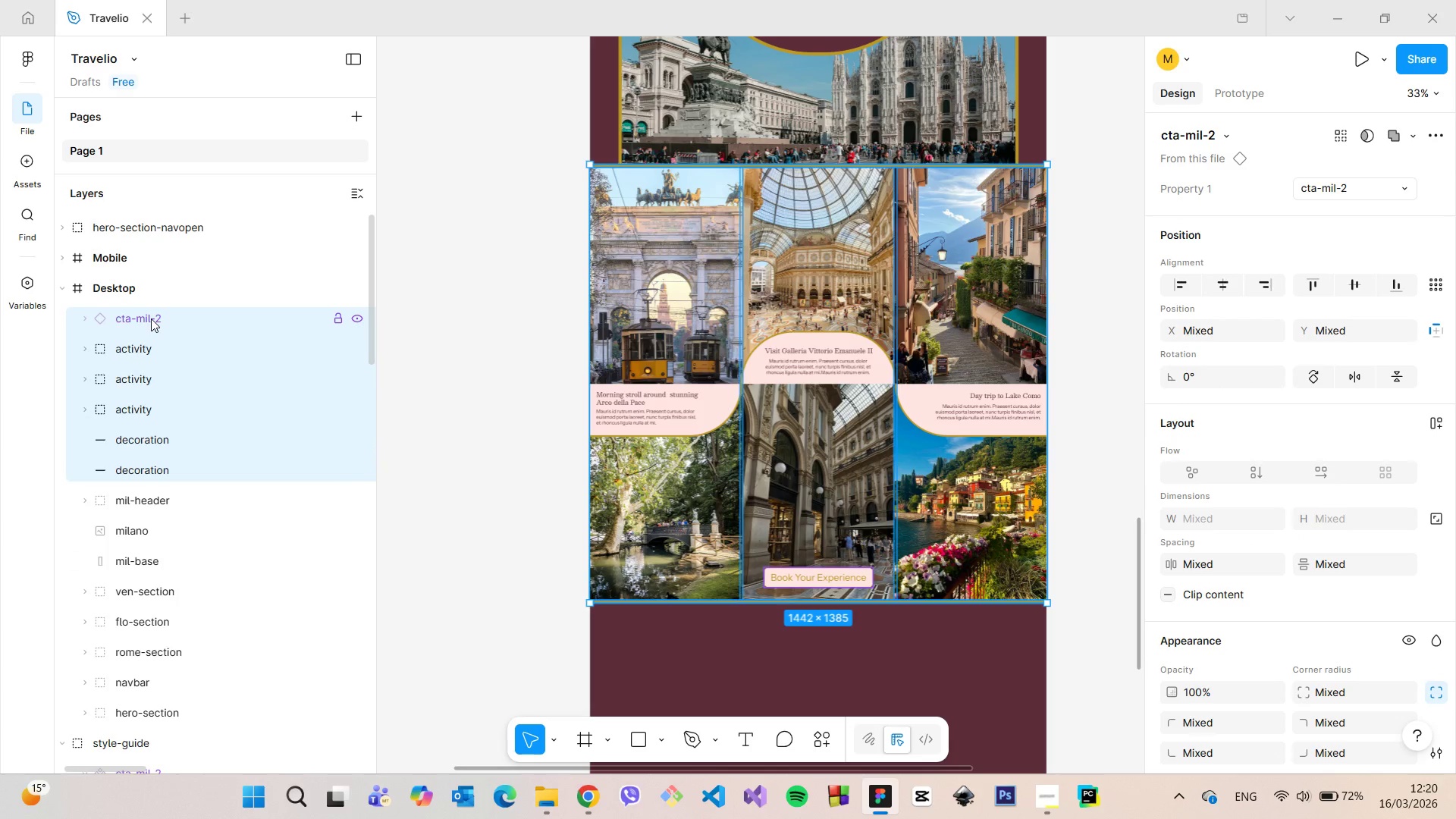 
key(Shift+ShiftLeft)
 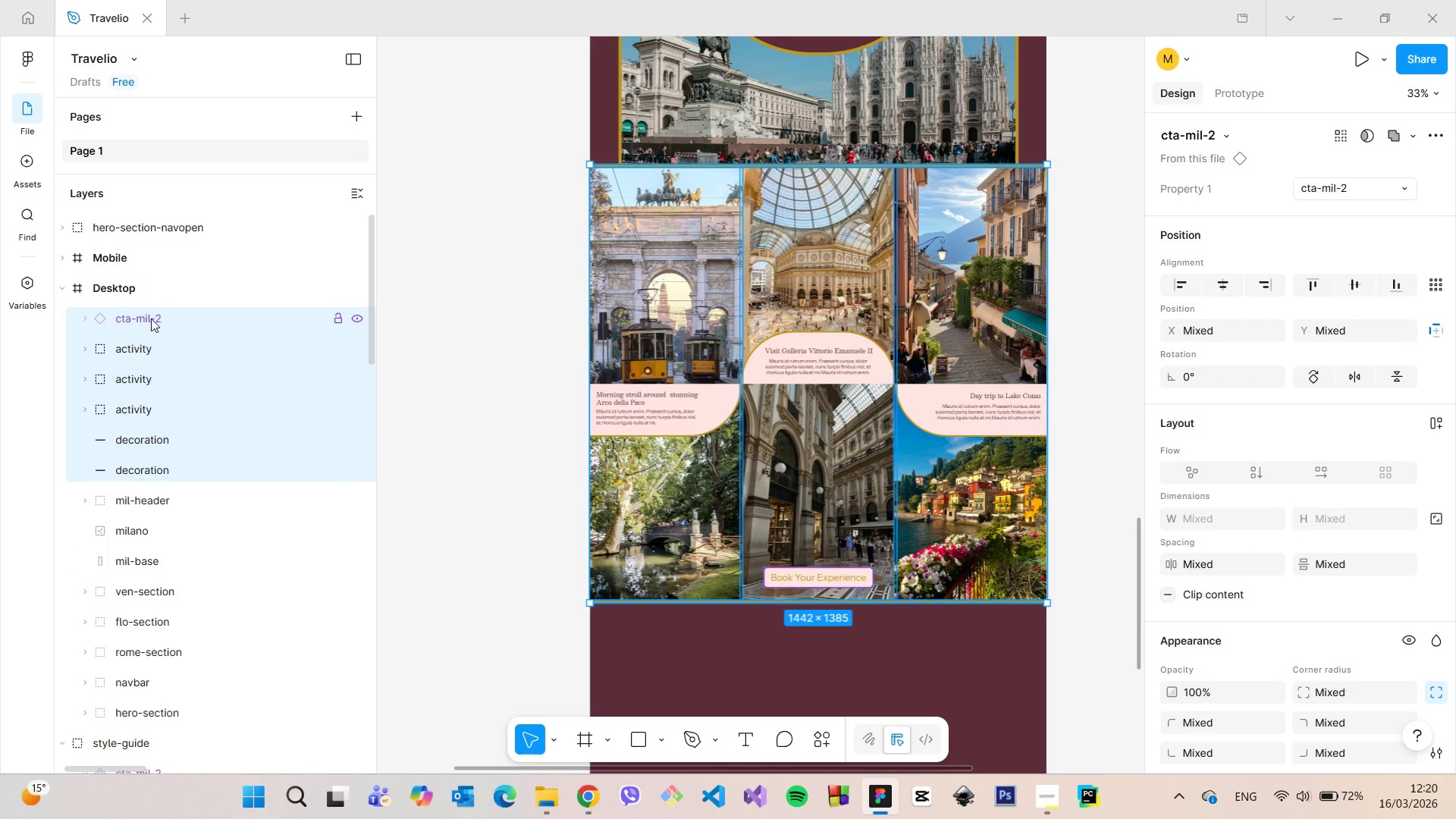 
key(Shift+ShiftLeft)
 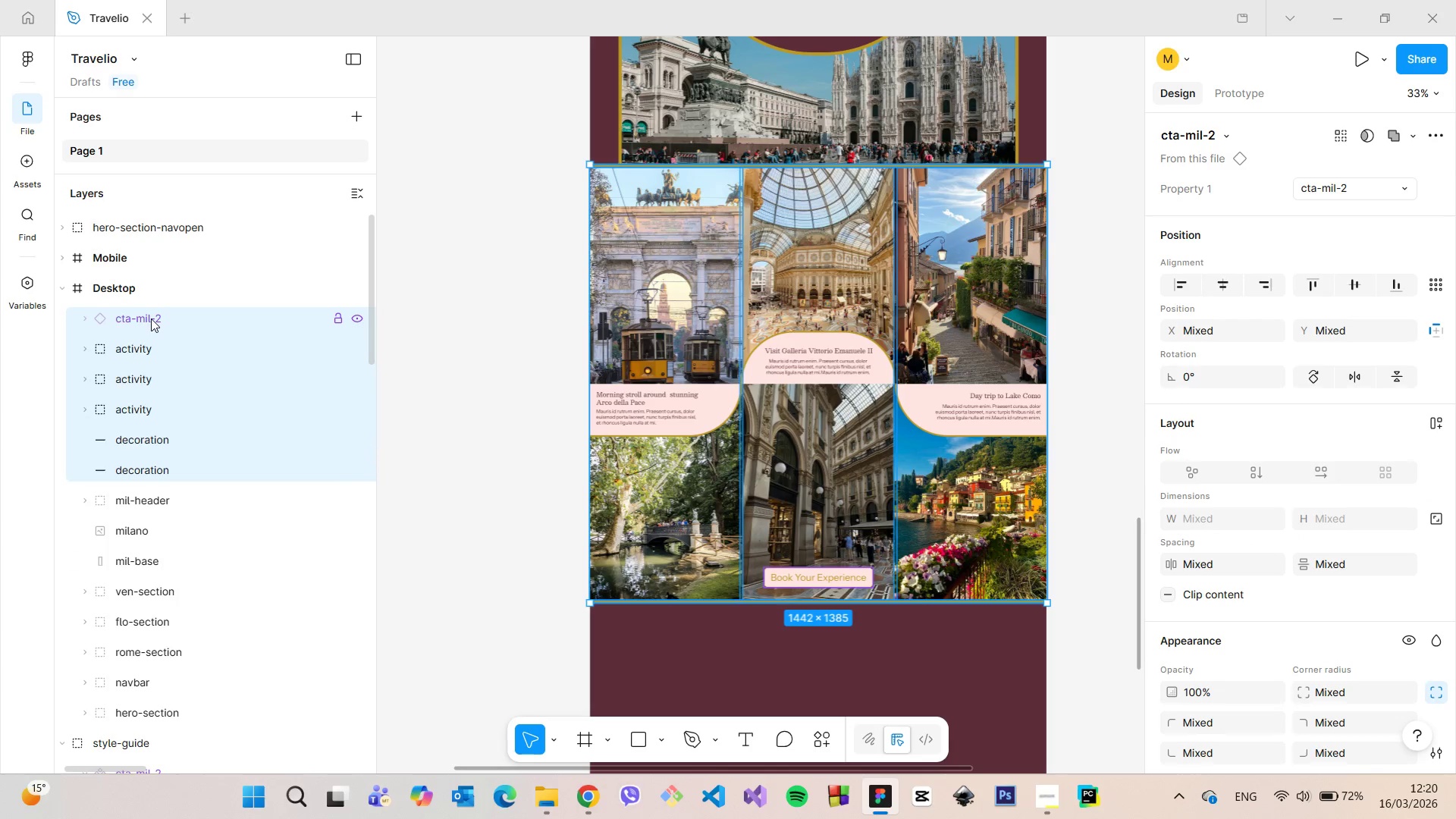 
right_click([151, 318])
 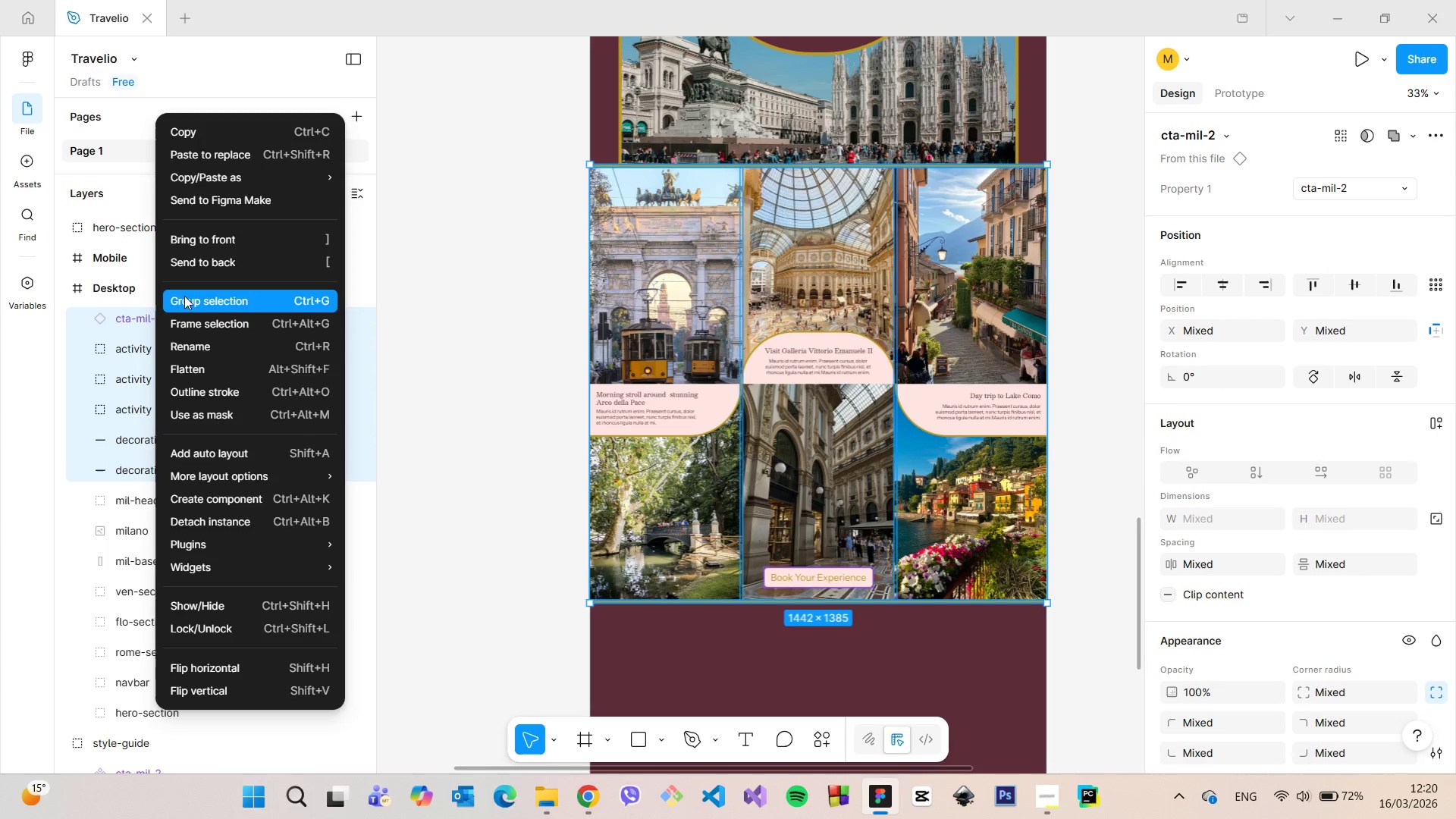 
left_click([184, 296])
 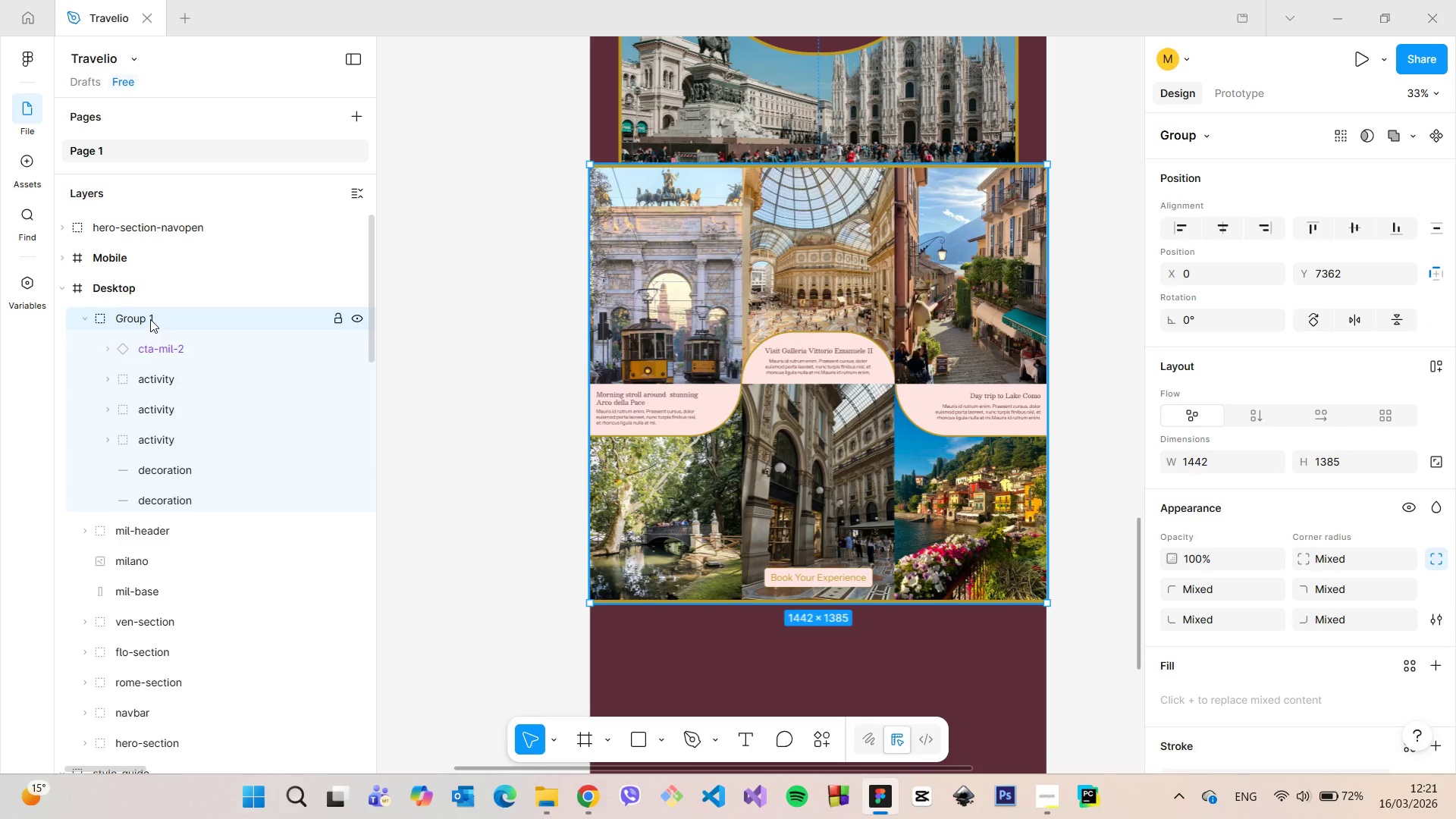 
double_click([150, 318])
 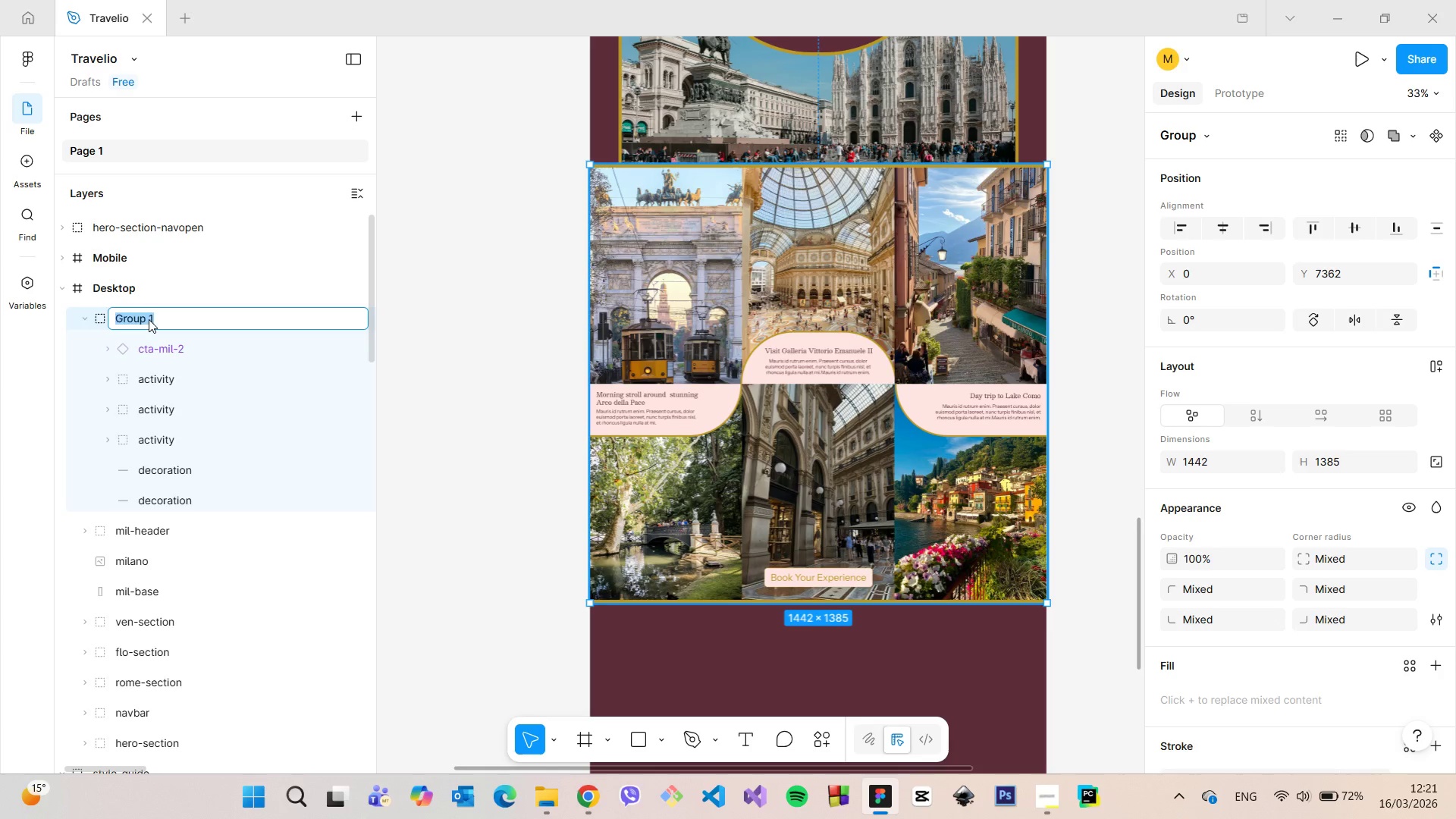 
type(activities)
 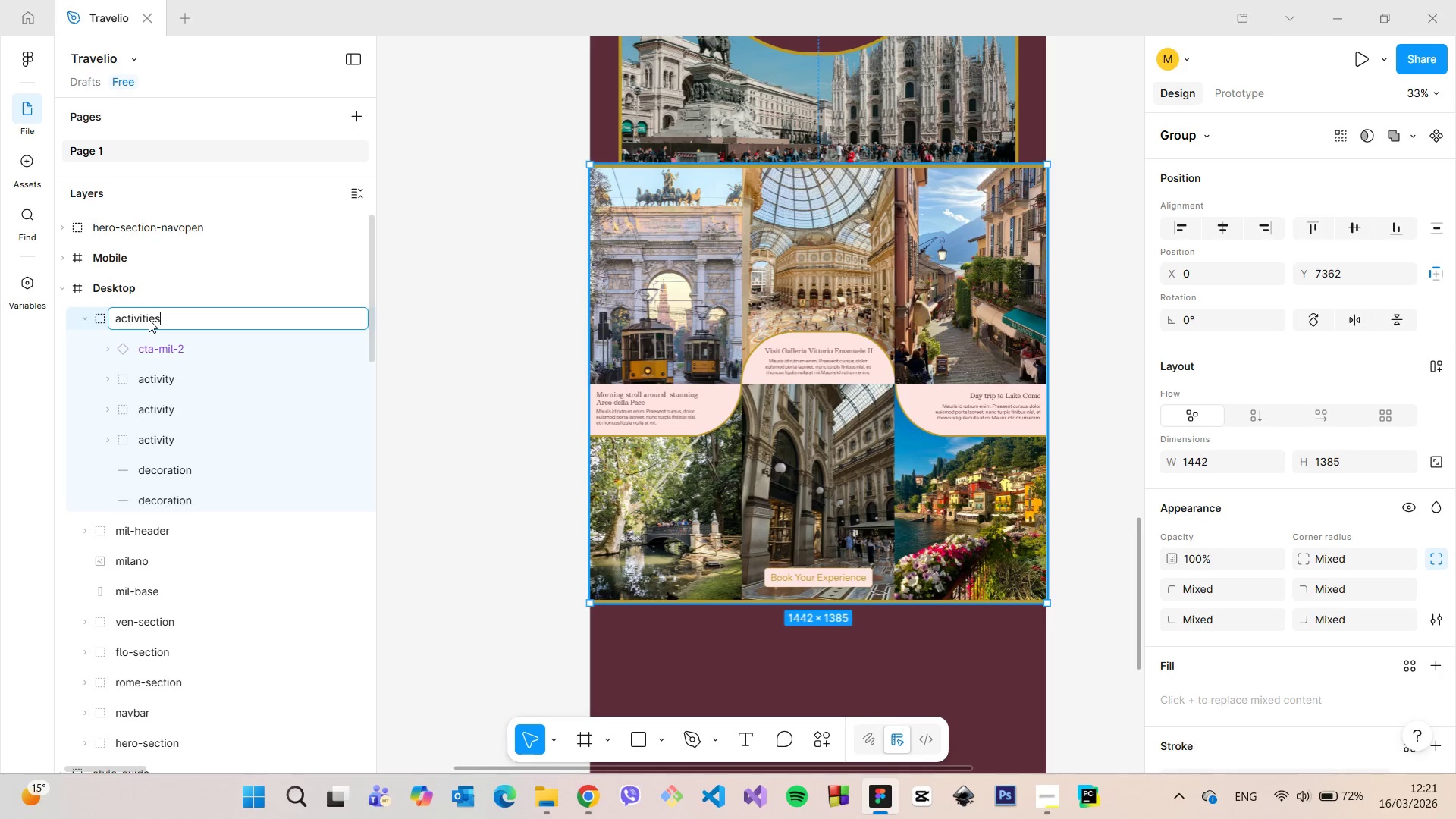 
key(Enter)
 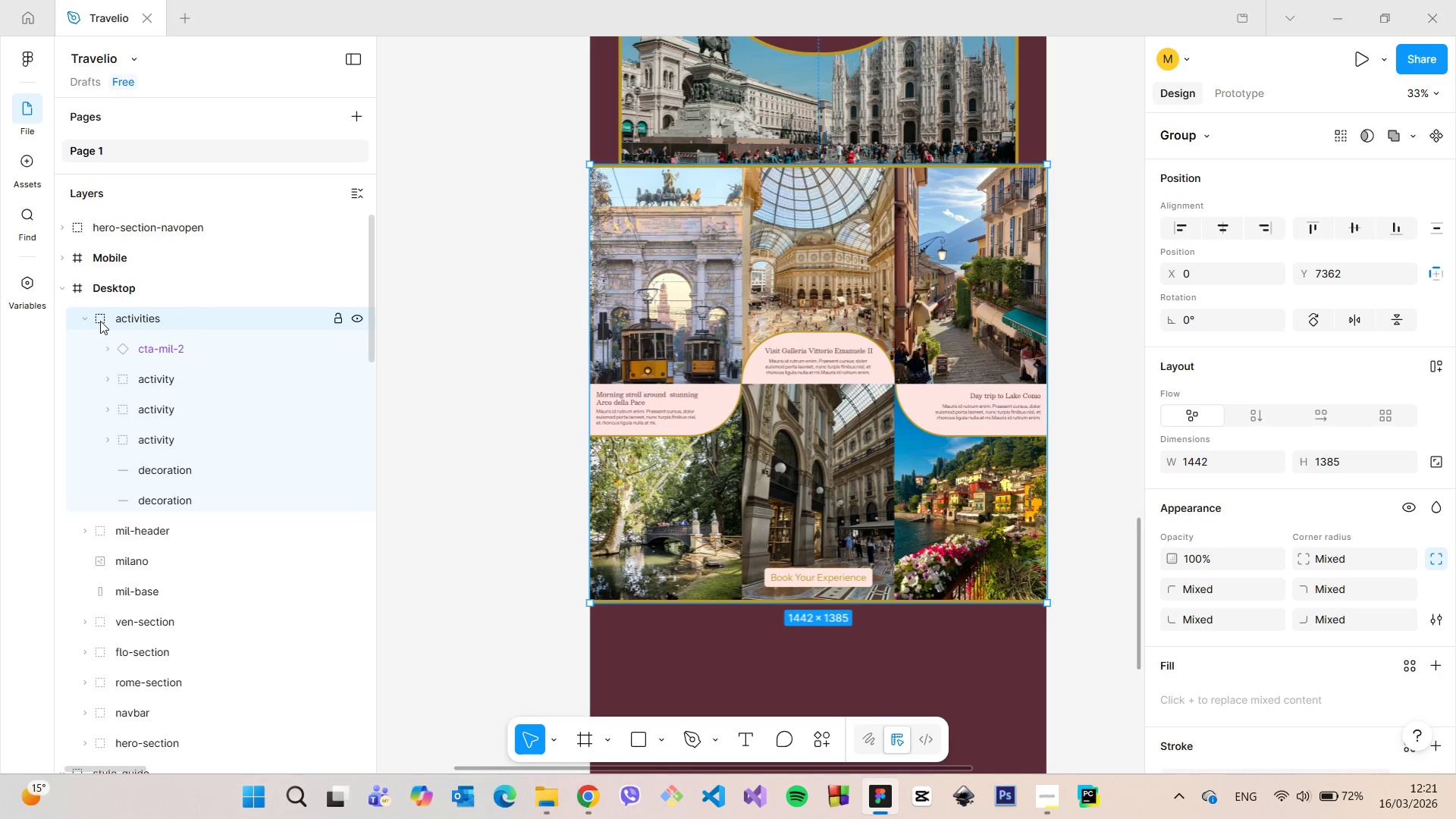 
left_click([84, 317])
 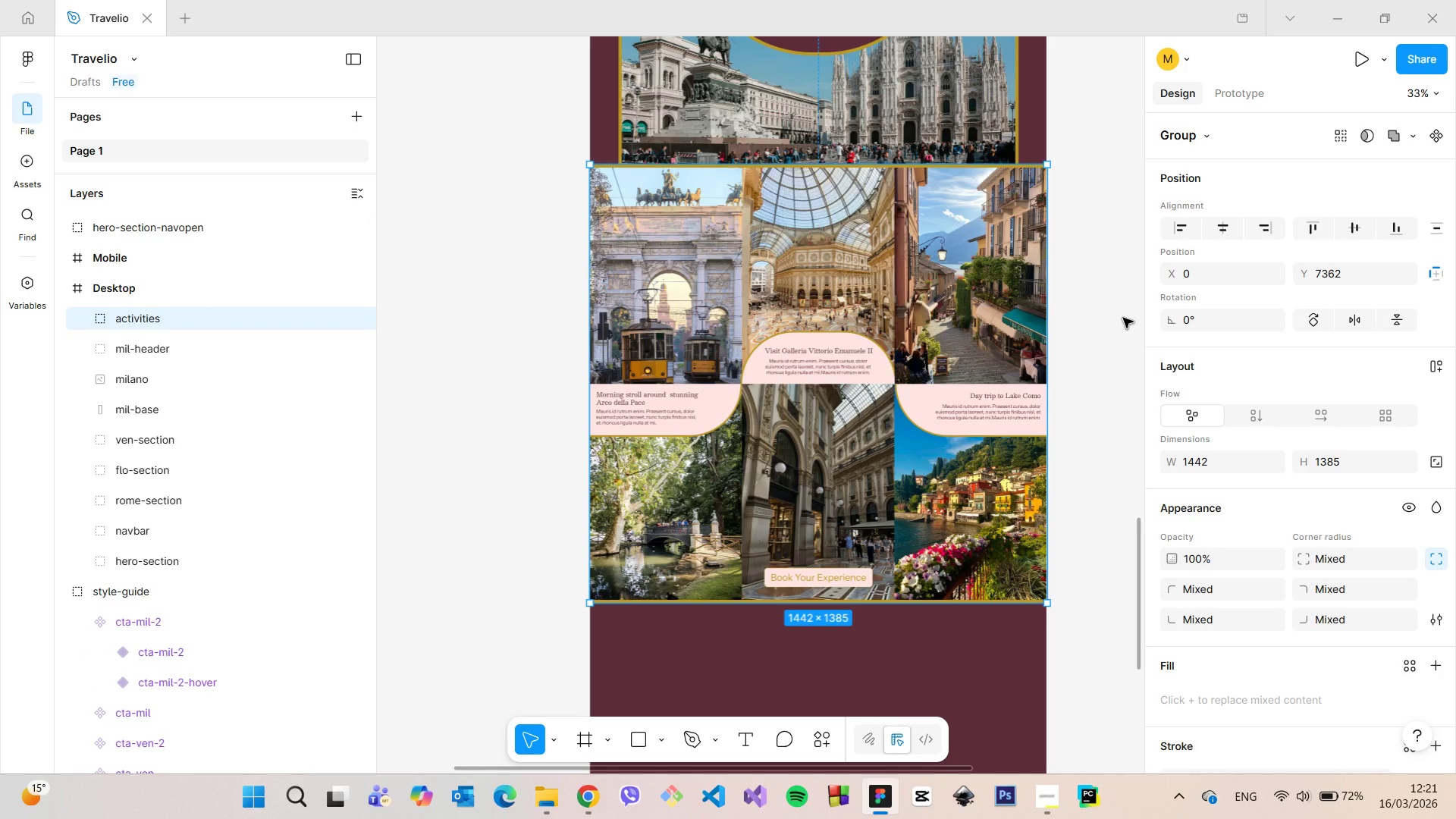 
hold_key(key=AltLeft, duration=1.5)
 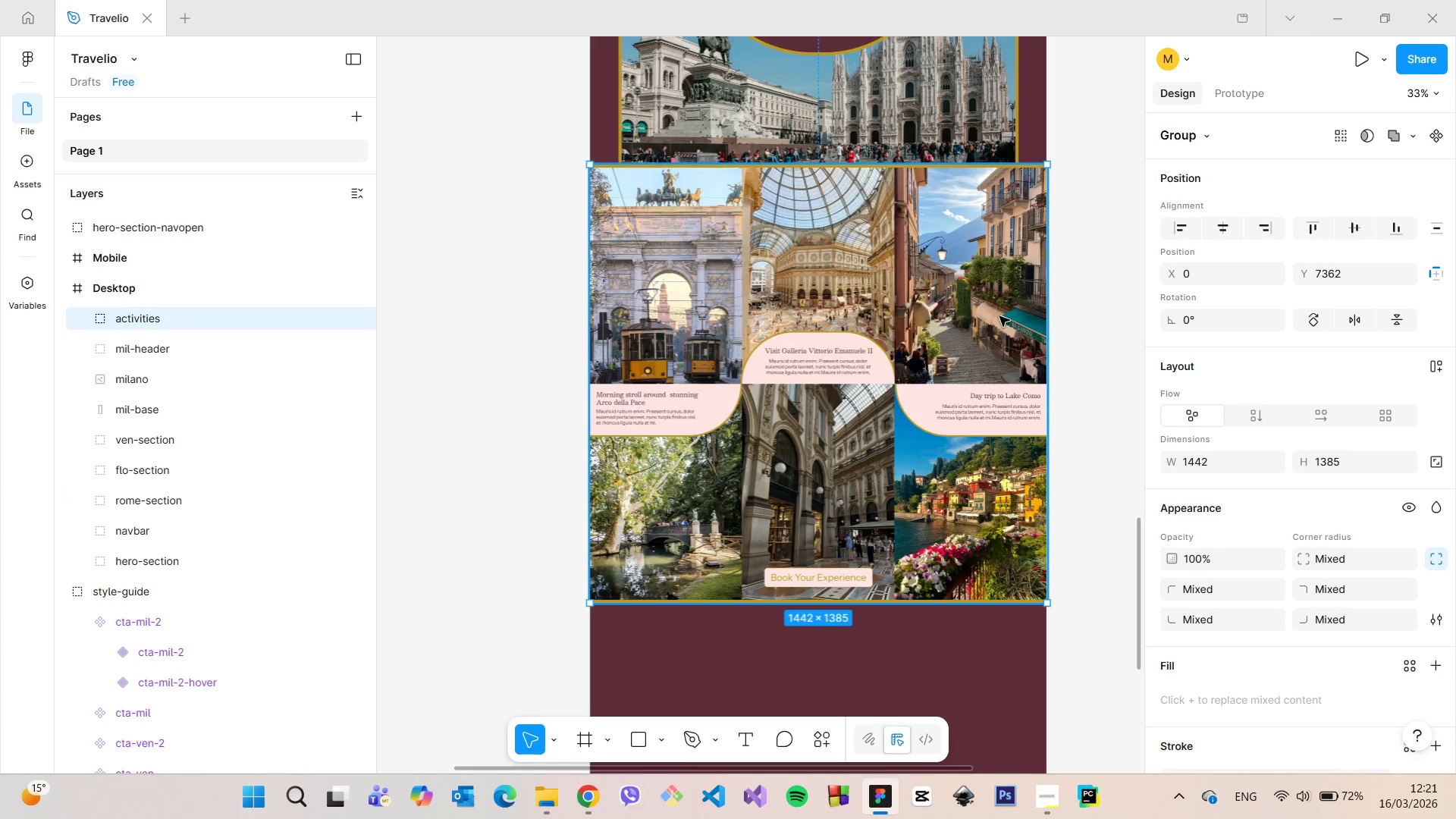 
hold_key(key=AltLeft, duration=0.36)
 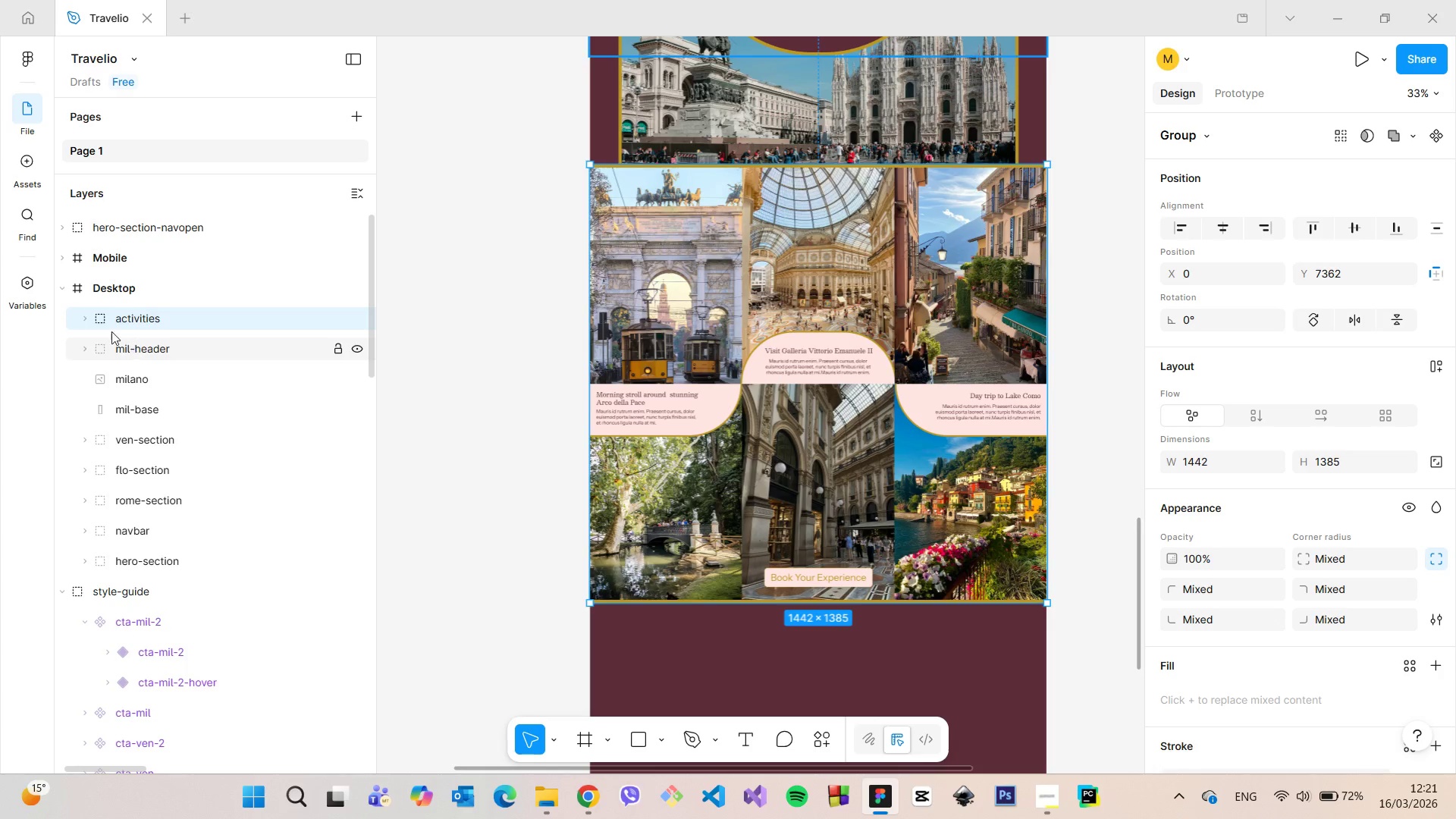 
left_click([81, 318])
 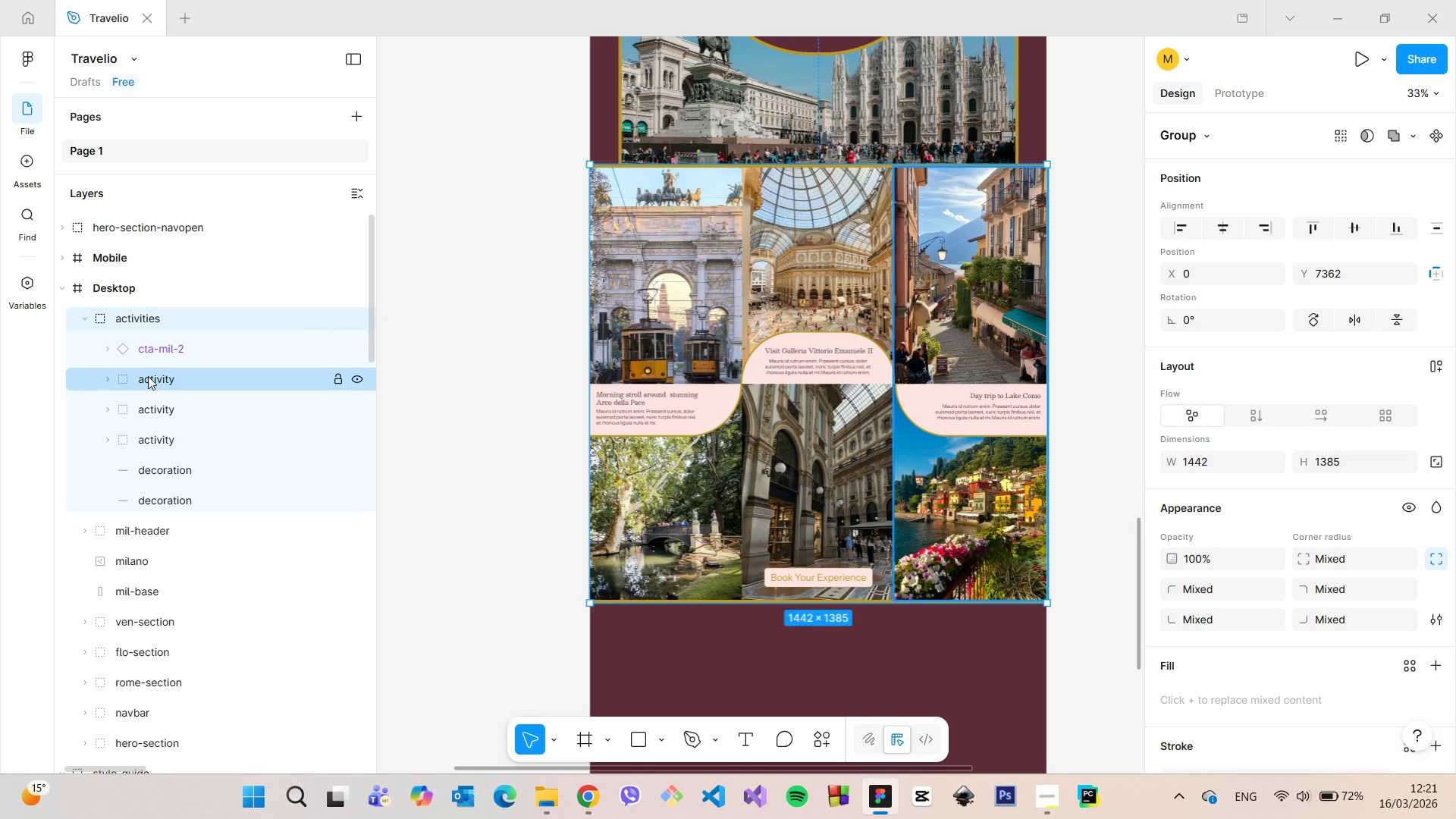 
left_click([148, 376])
 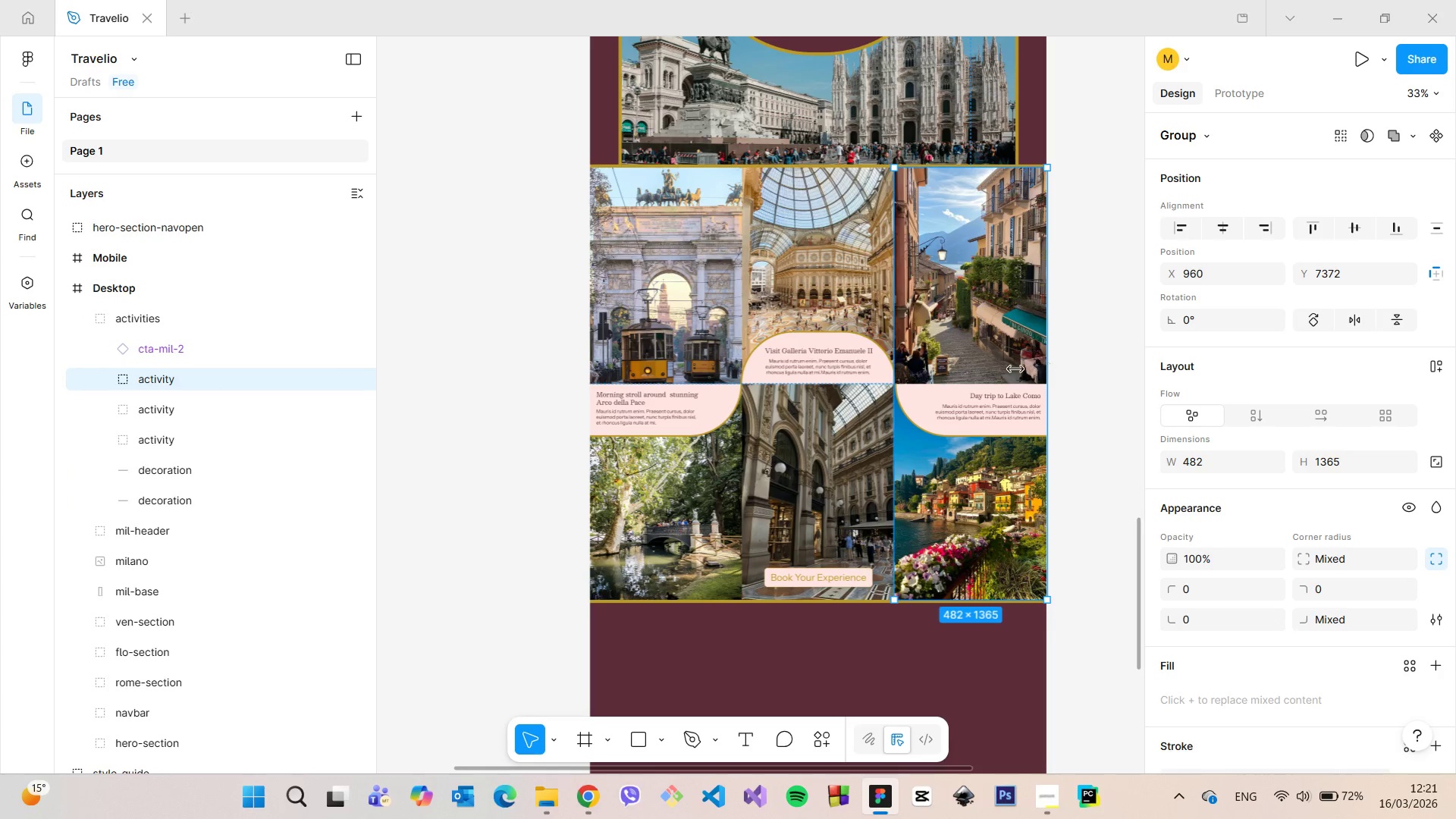 
left_click([848, 310])
 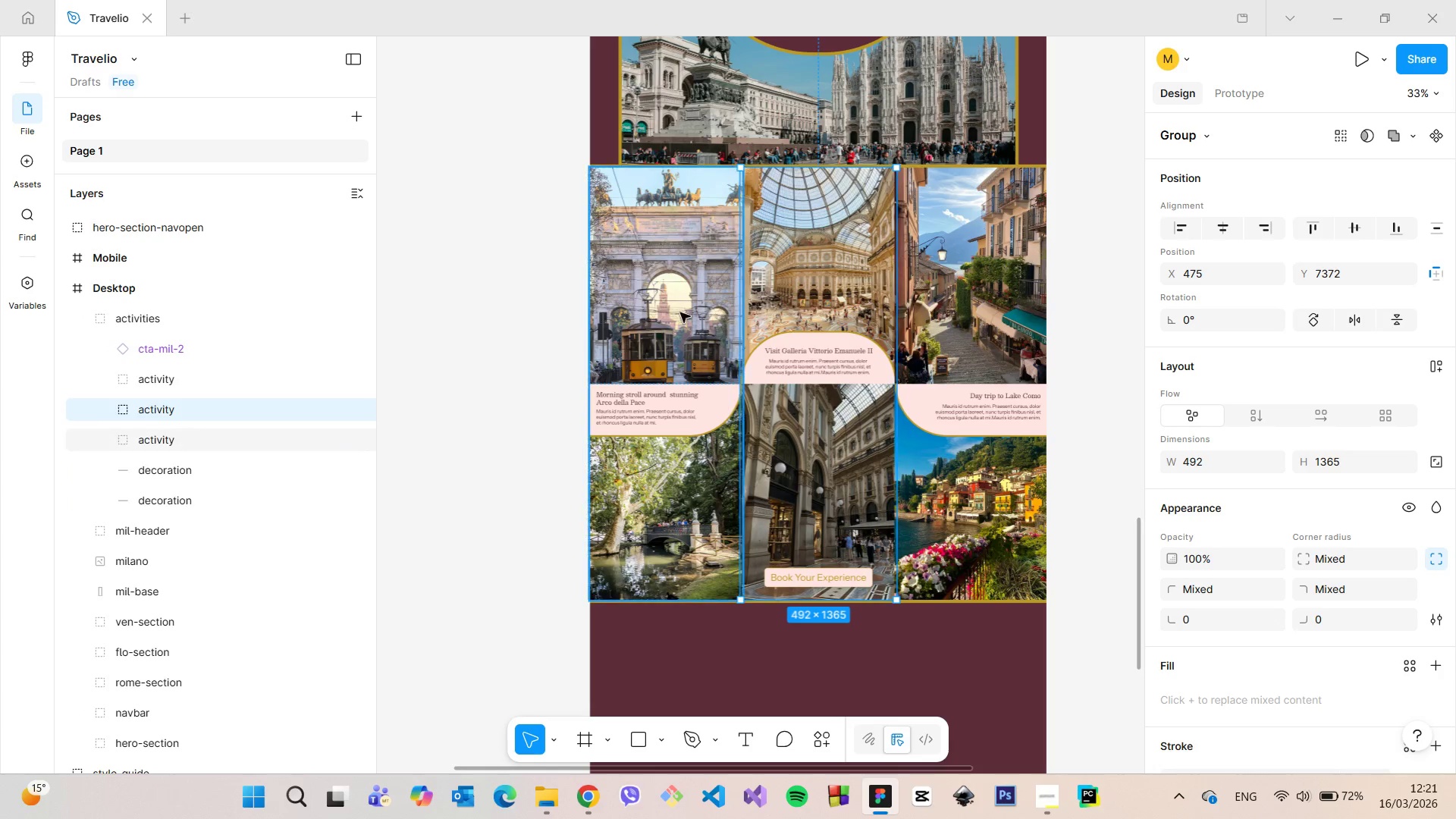 
left_click([679, 312])
 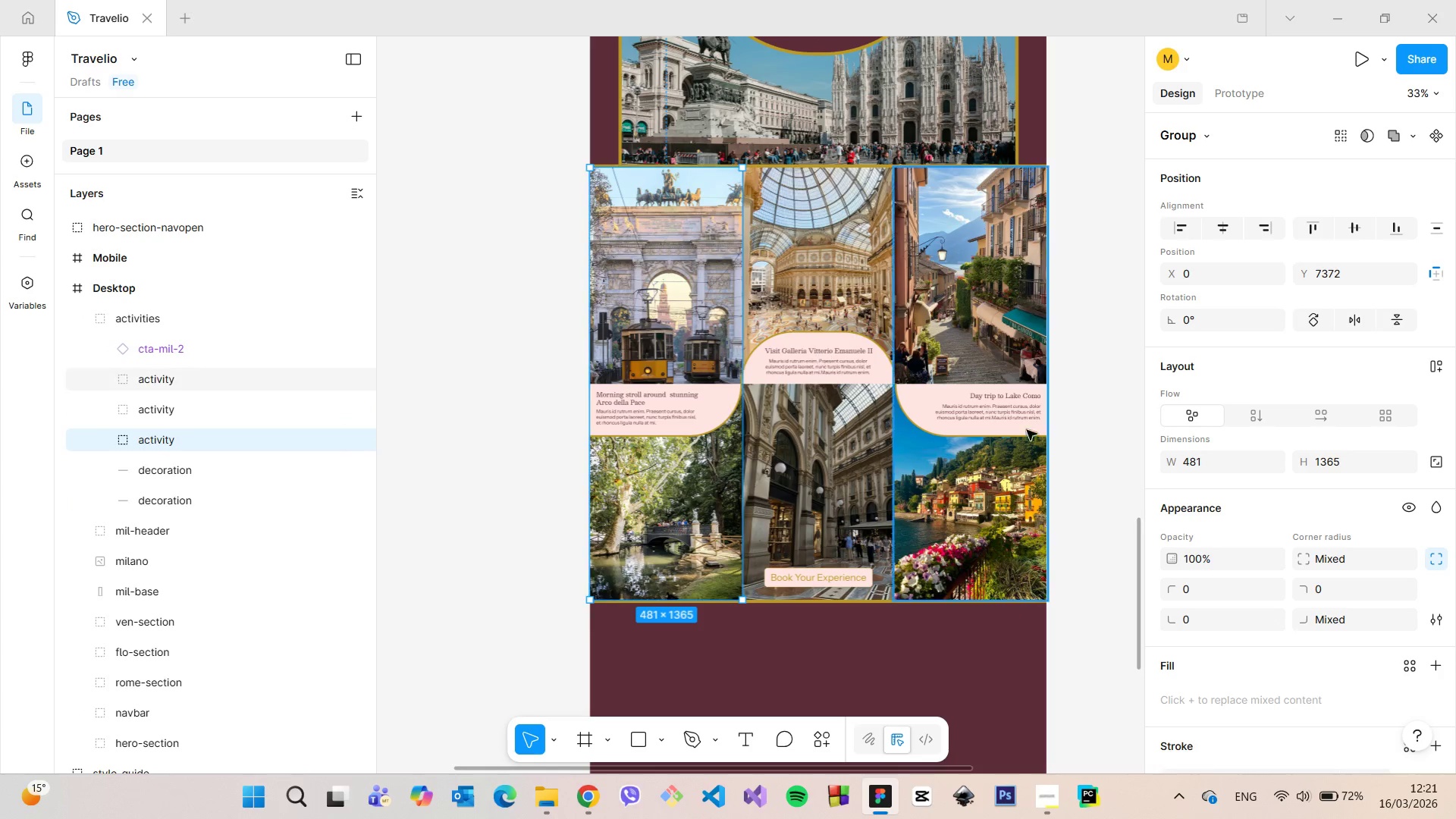 
left_click([1020, 435])
 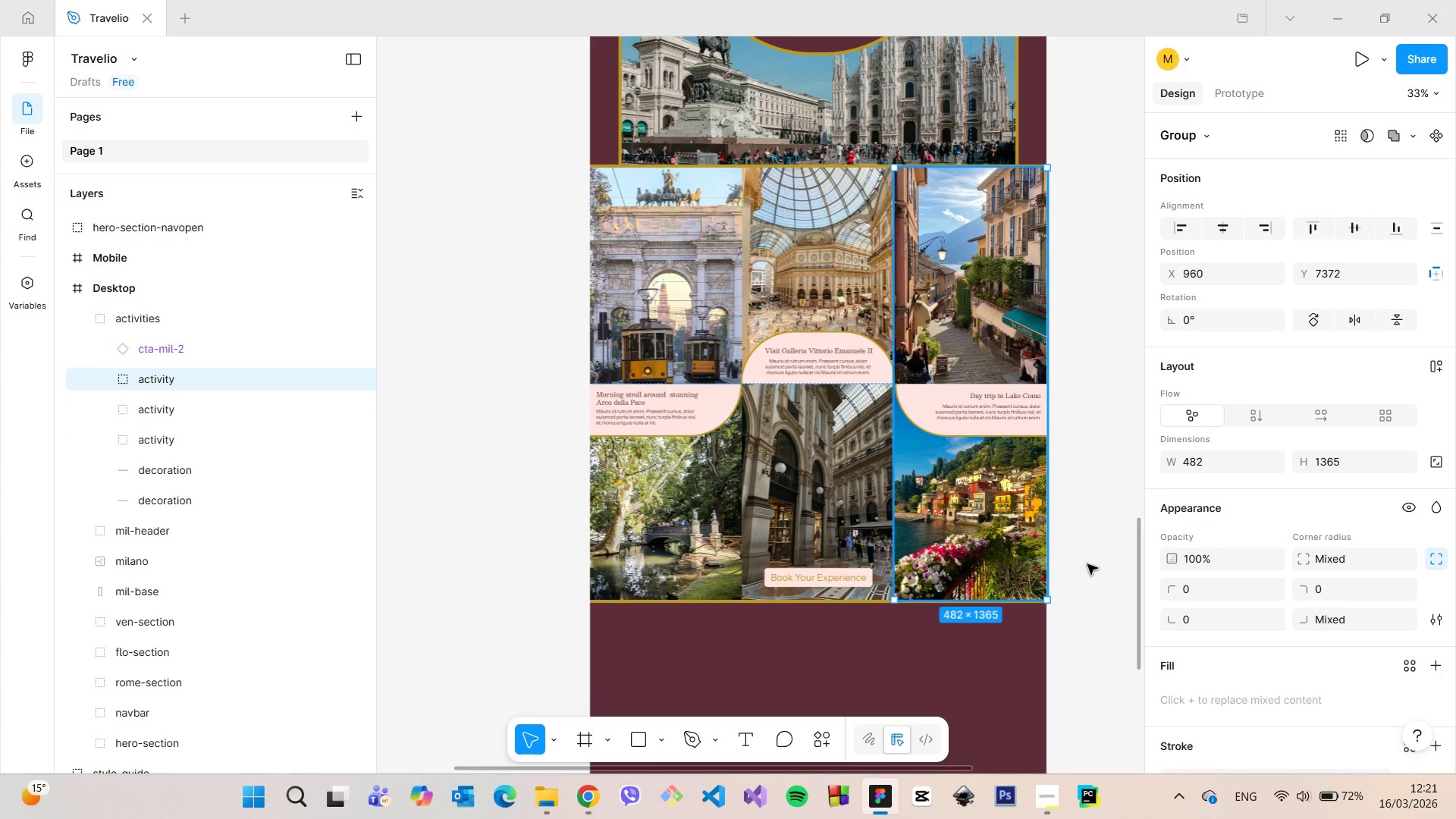 
scroll: coordinate [1086, 557], scroll_direction: up, amount: 11.0
 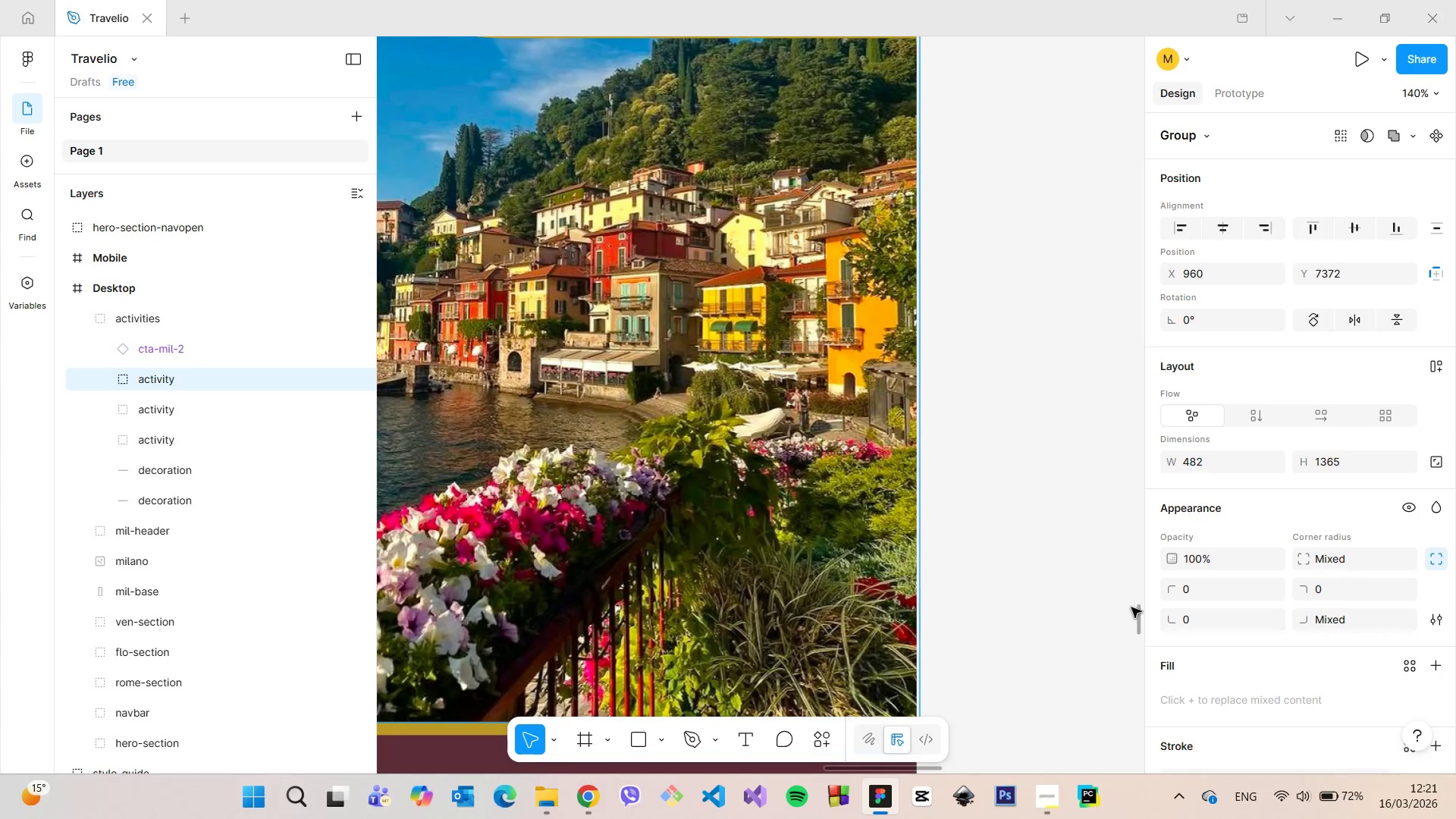 
left_click_drag(start_coordinate=[1137, 614], to_coordinate=[1131, 572])
 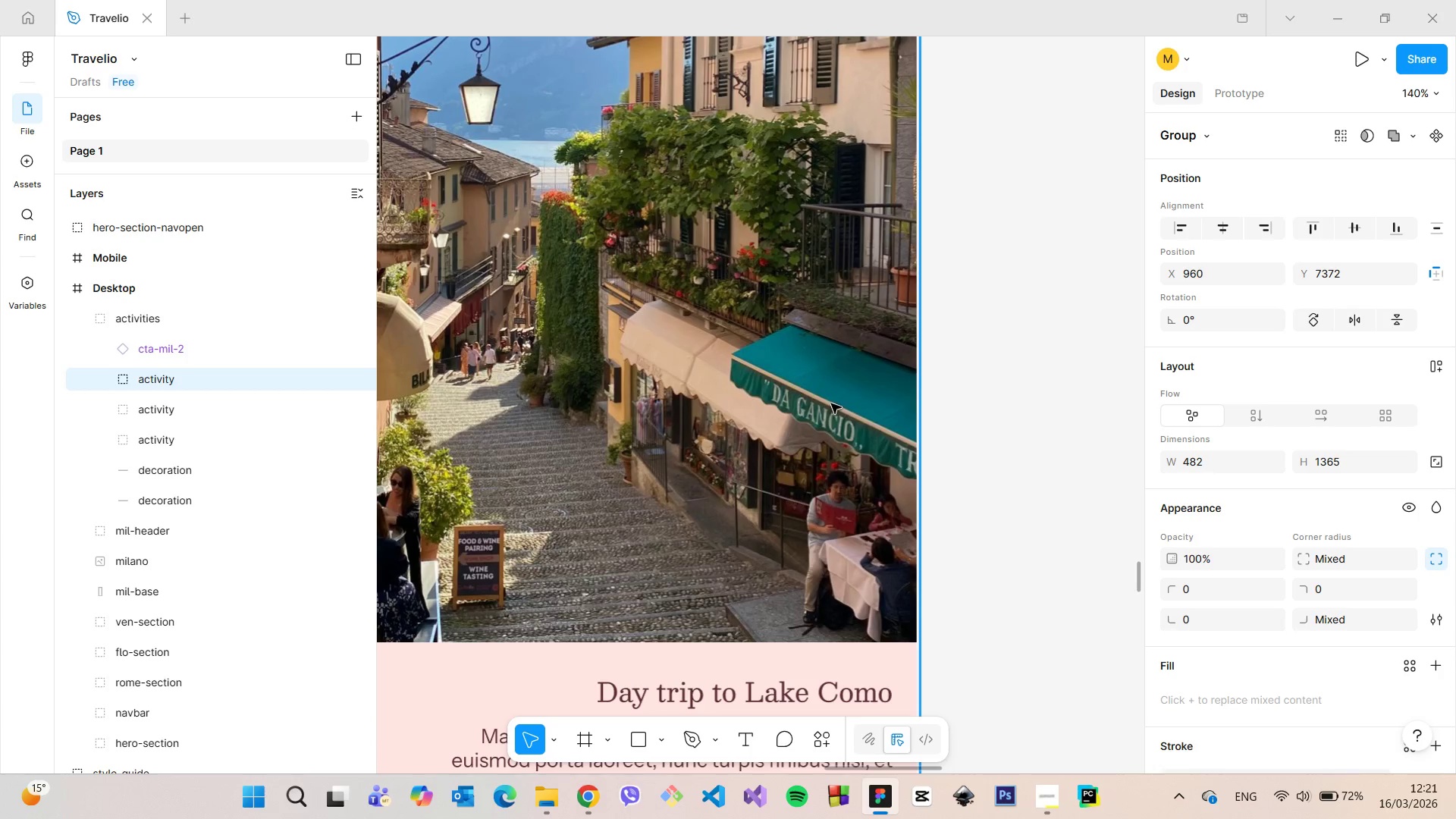 
double_click([831, 403])
 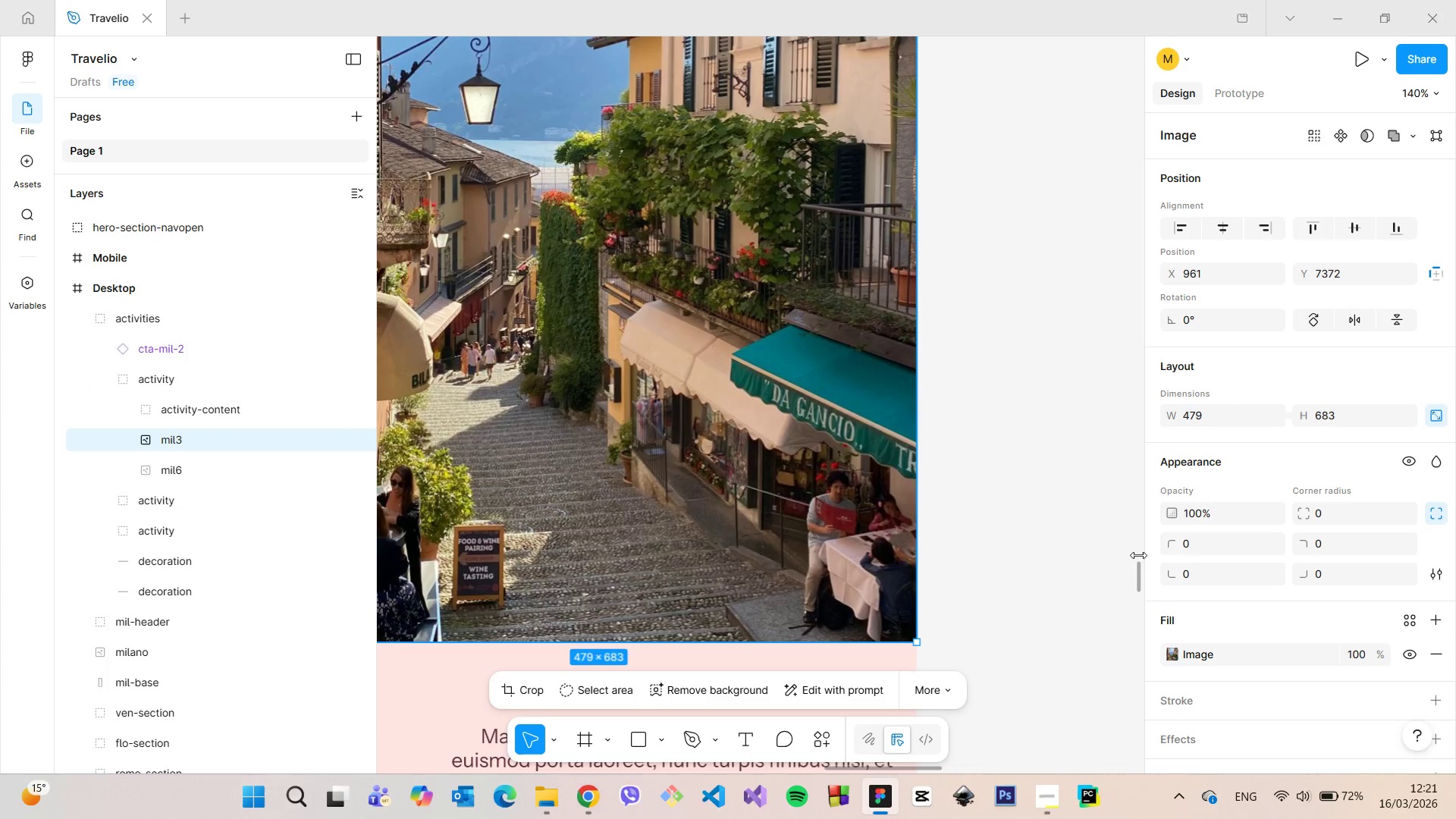 
left_click_drag(start_coordinate=[1137, 568], to_coordinate=[1135, 591])
 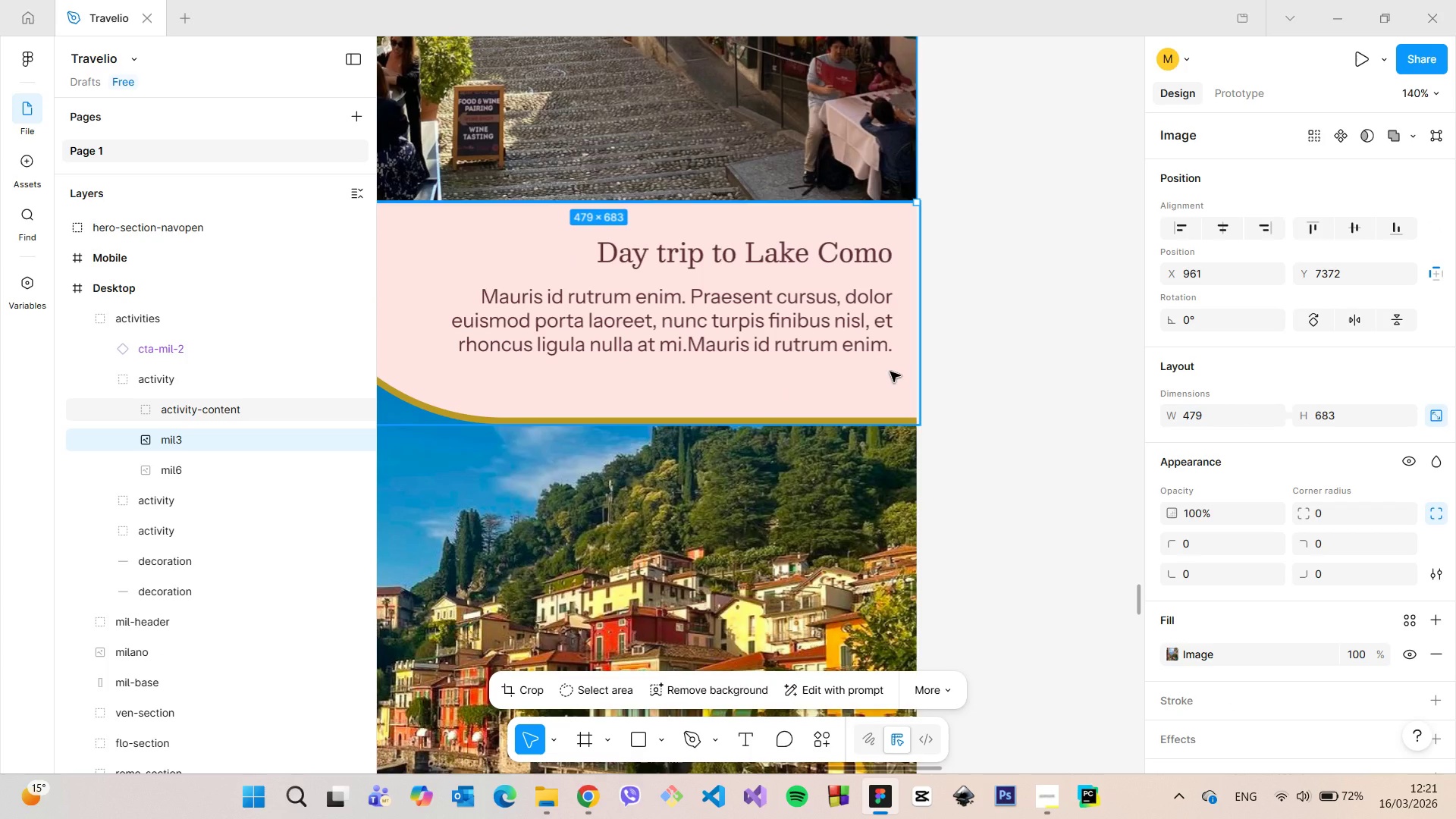 
left_click([890, 372])
 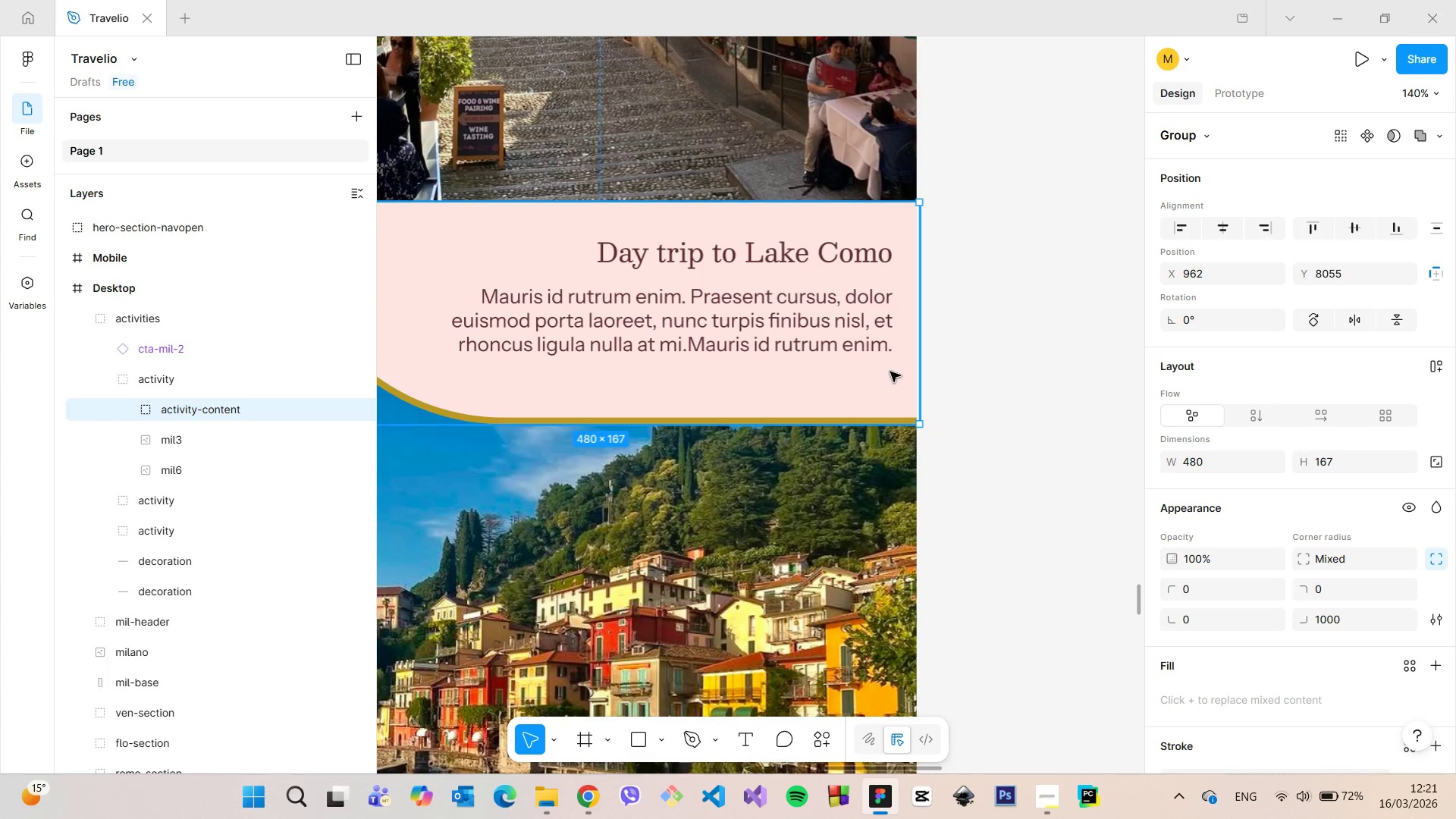 
scroll: coordinate [890, 372], scroll_direction: down, amount: 4.0
 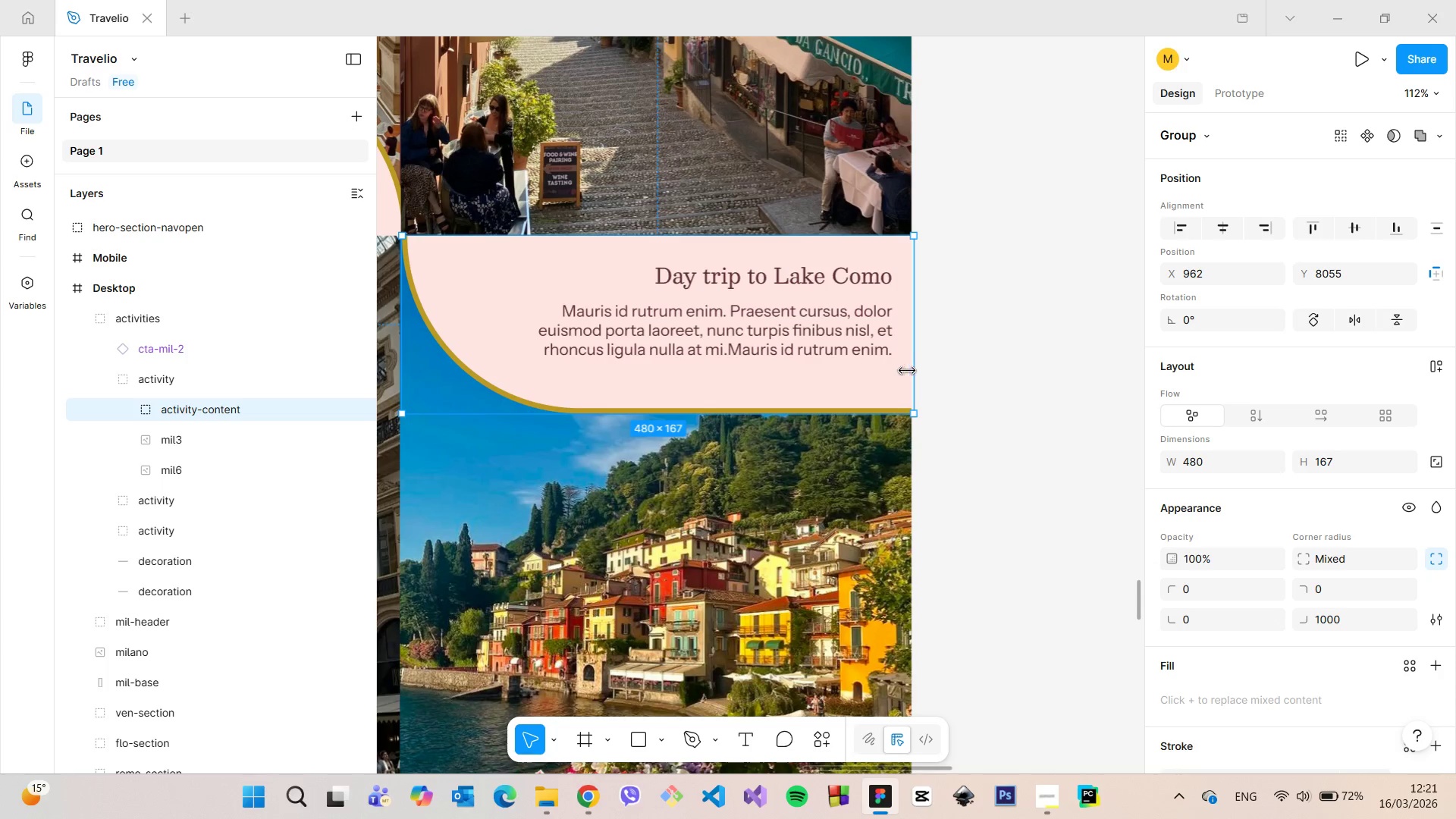 
double_click([903, 372])
 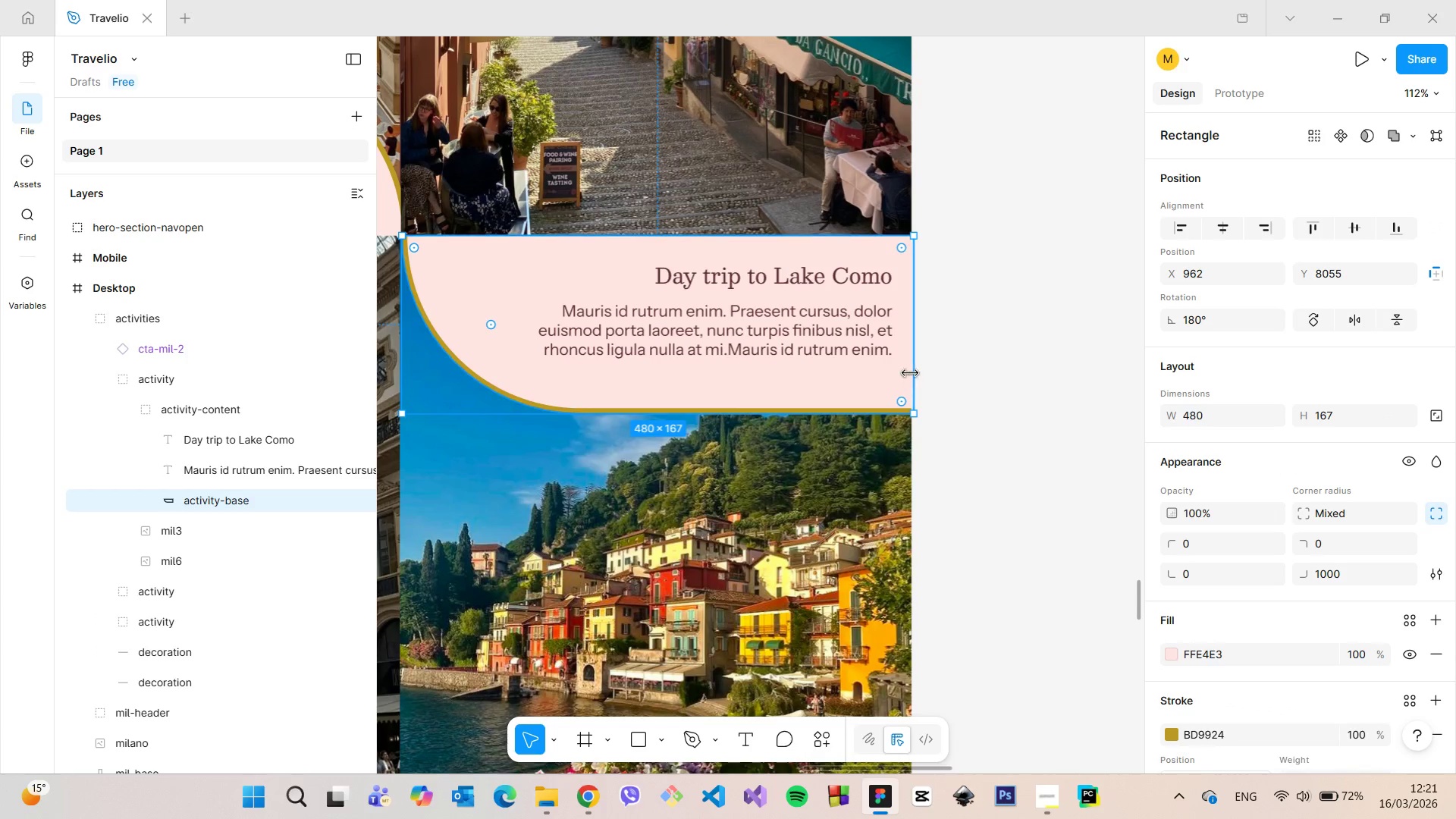 
left_click_drag(start_coordinate=[912, 372], to_coordinate=[907, 372])
 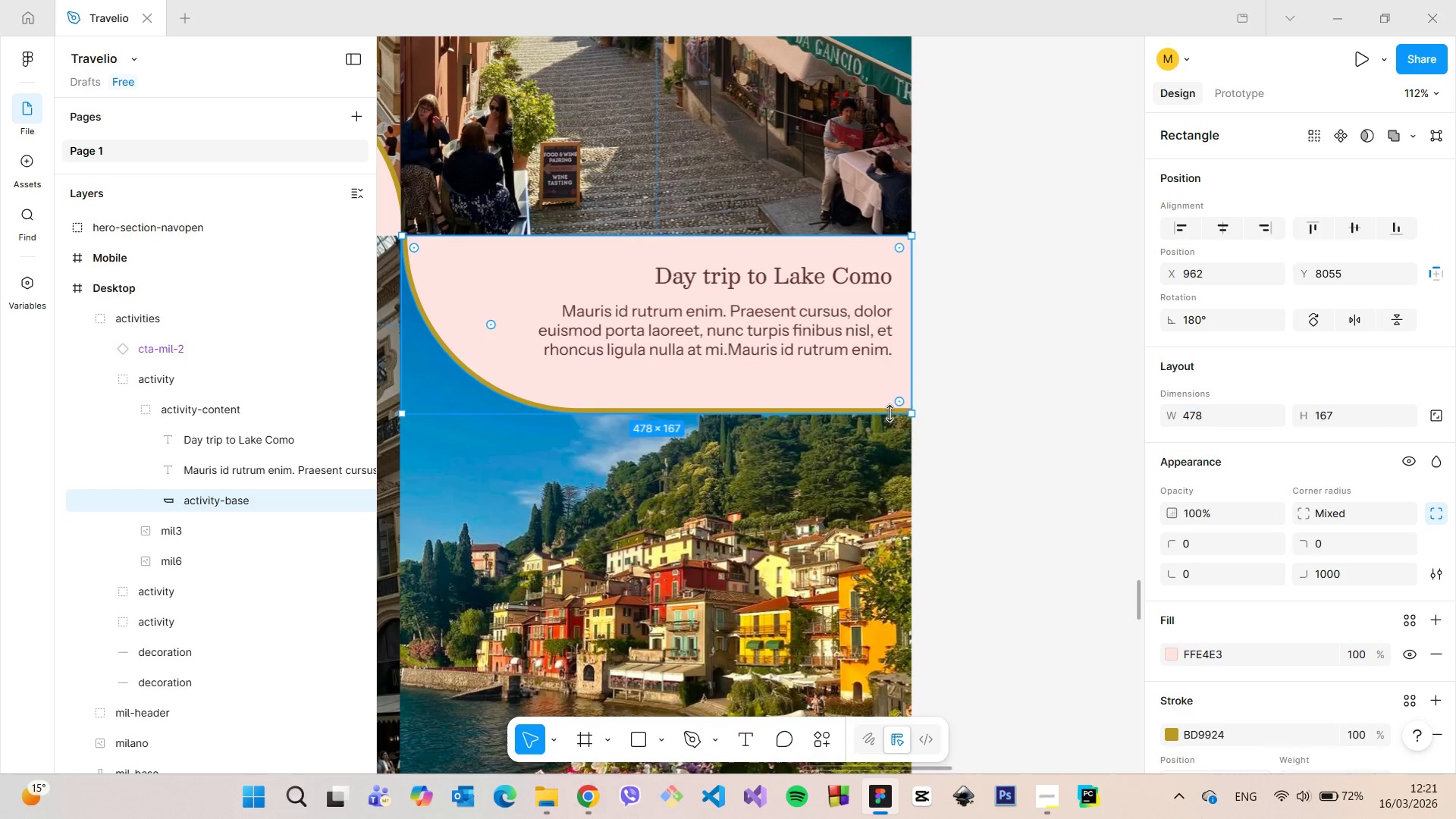 
left_click([954, 436])
 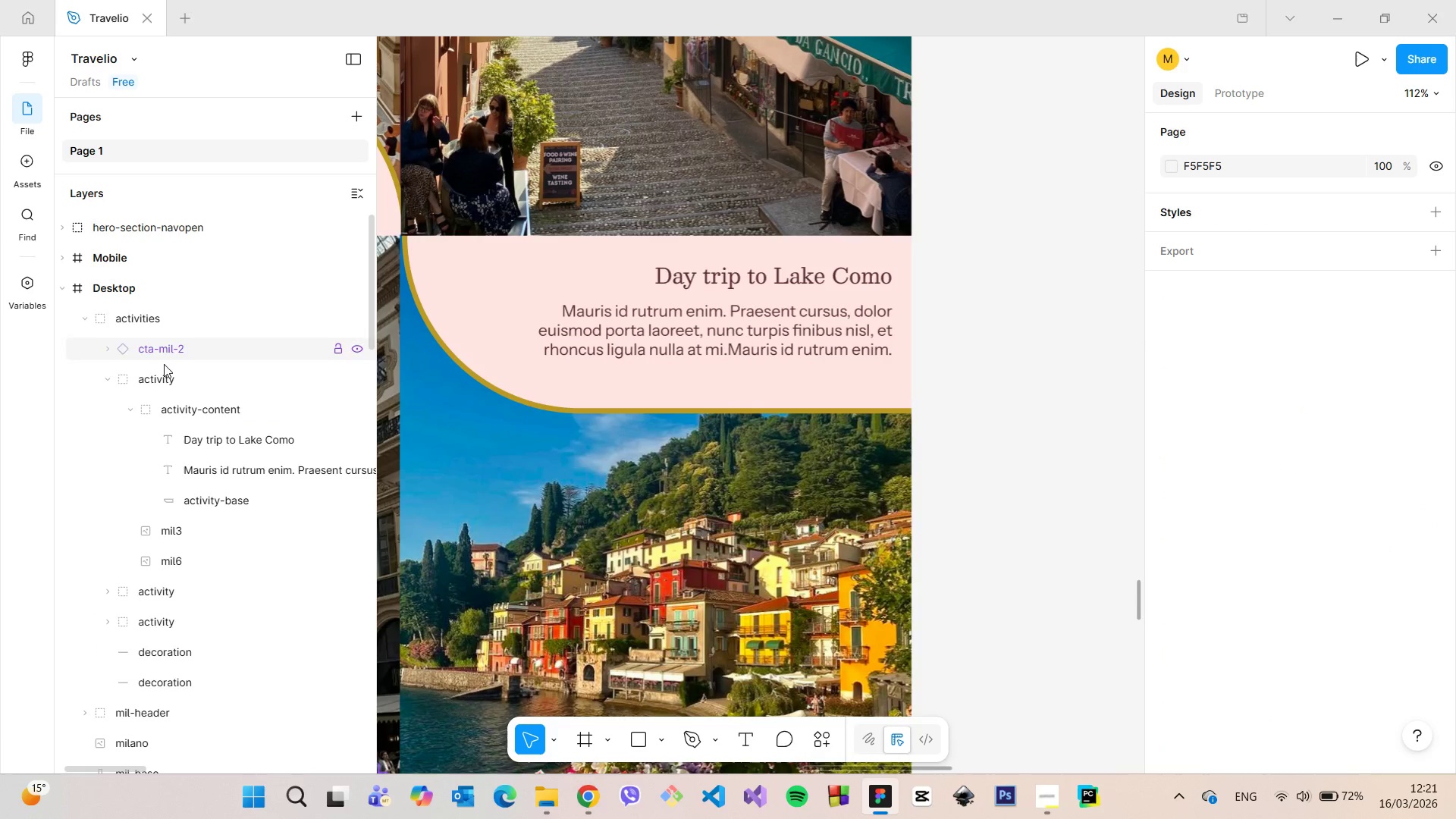 
left_click([164, 322])
 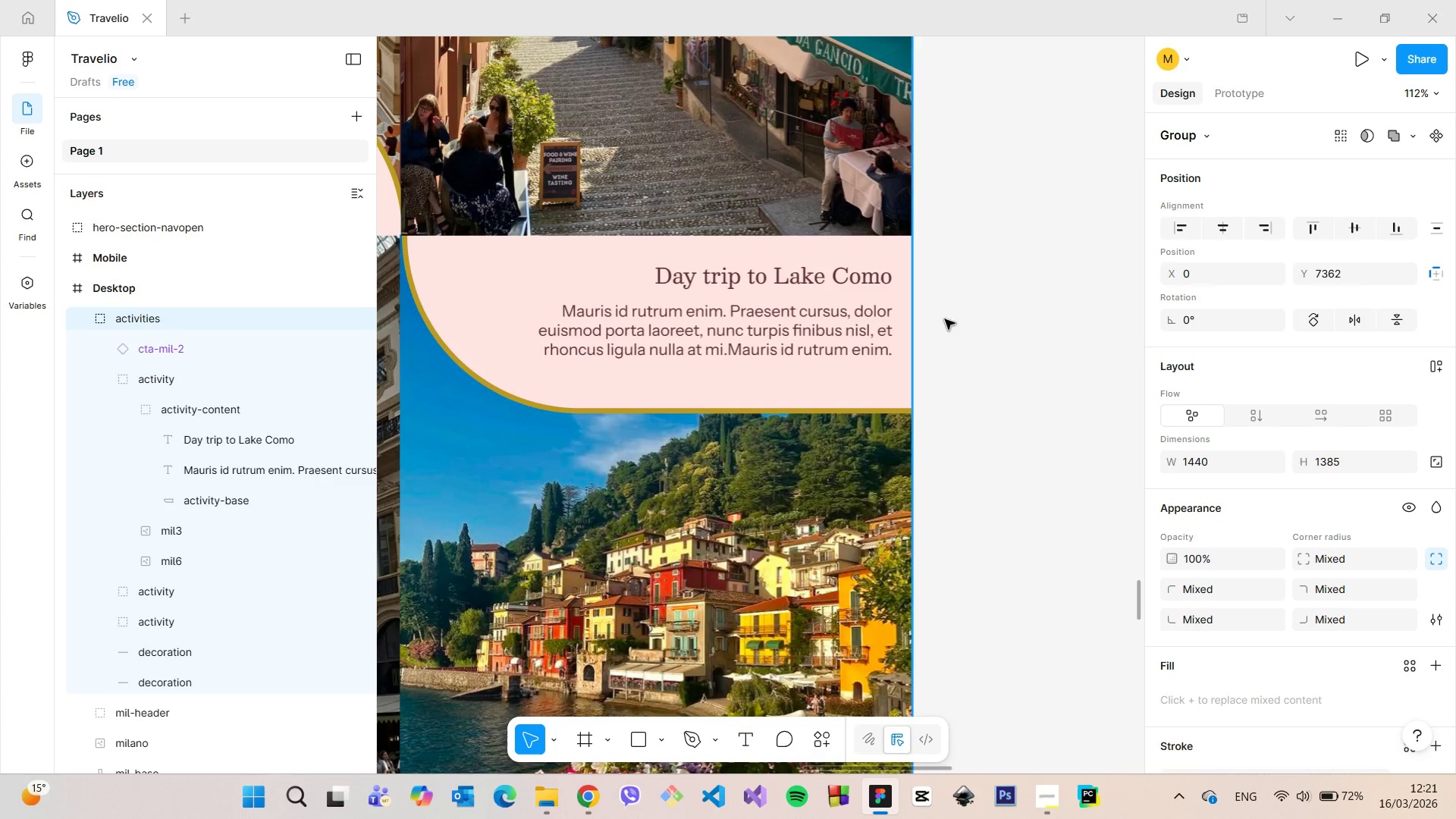 
scroll: coordinate [978, 318], scroll_direction: down, amount: 9.0
 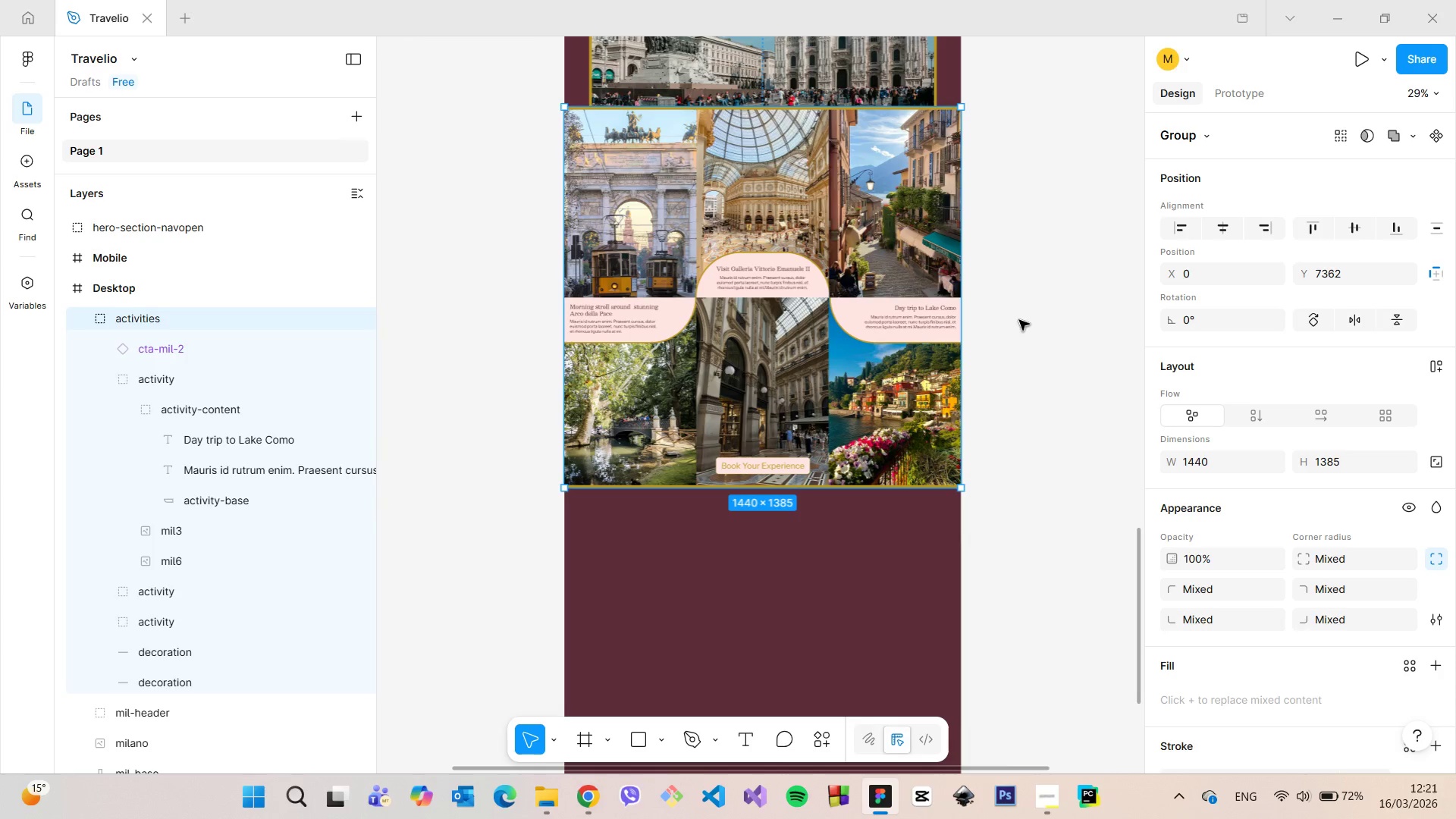 
left_click([1019, 320])
 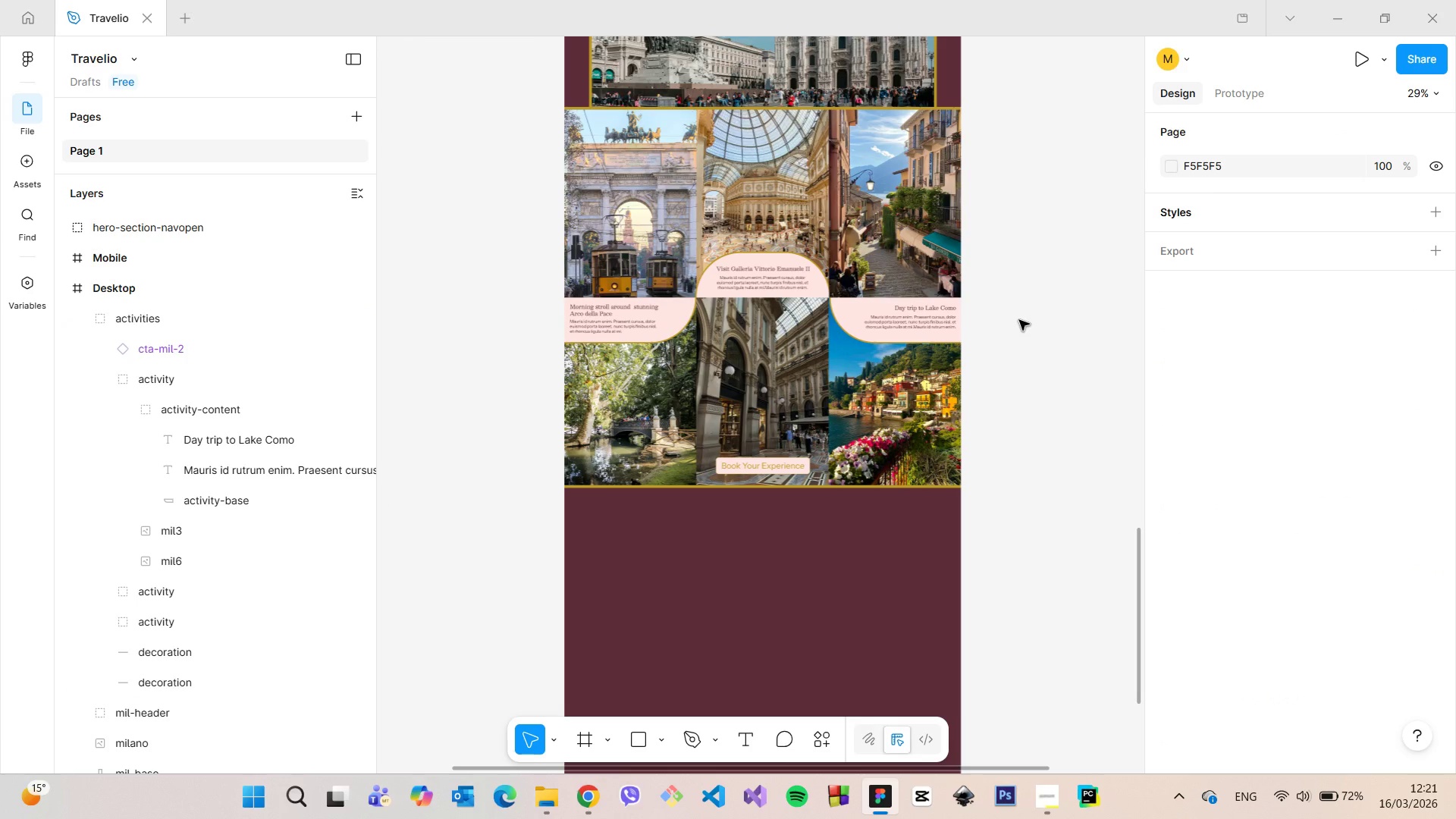 
scroll: coordinate [1018, 320], scroll_direction: down, amount: 4.0
 